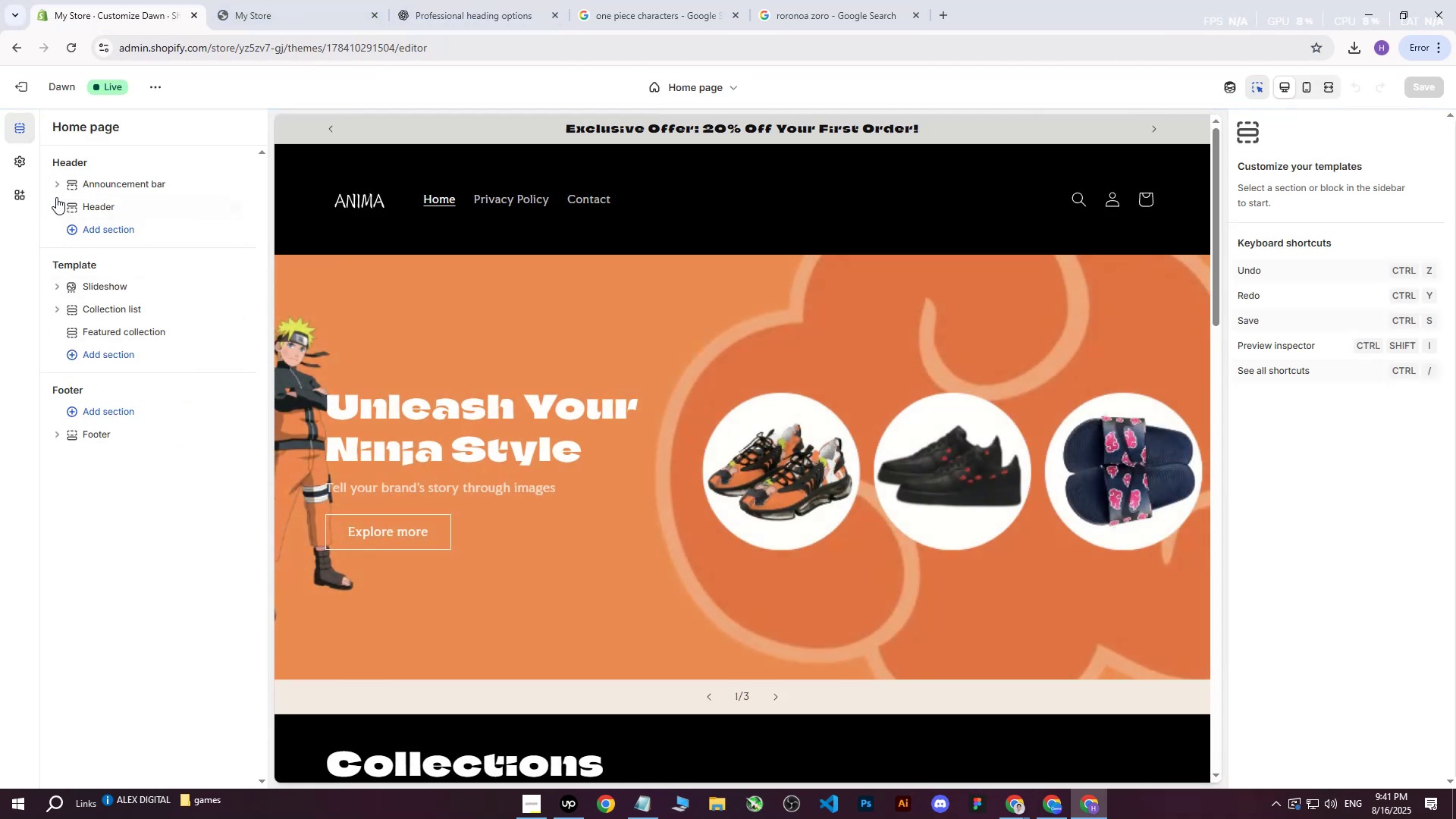 
left_click([60, 290])
 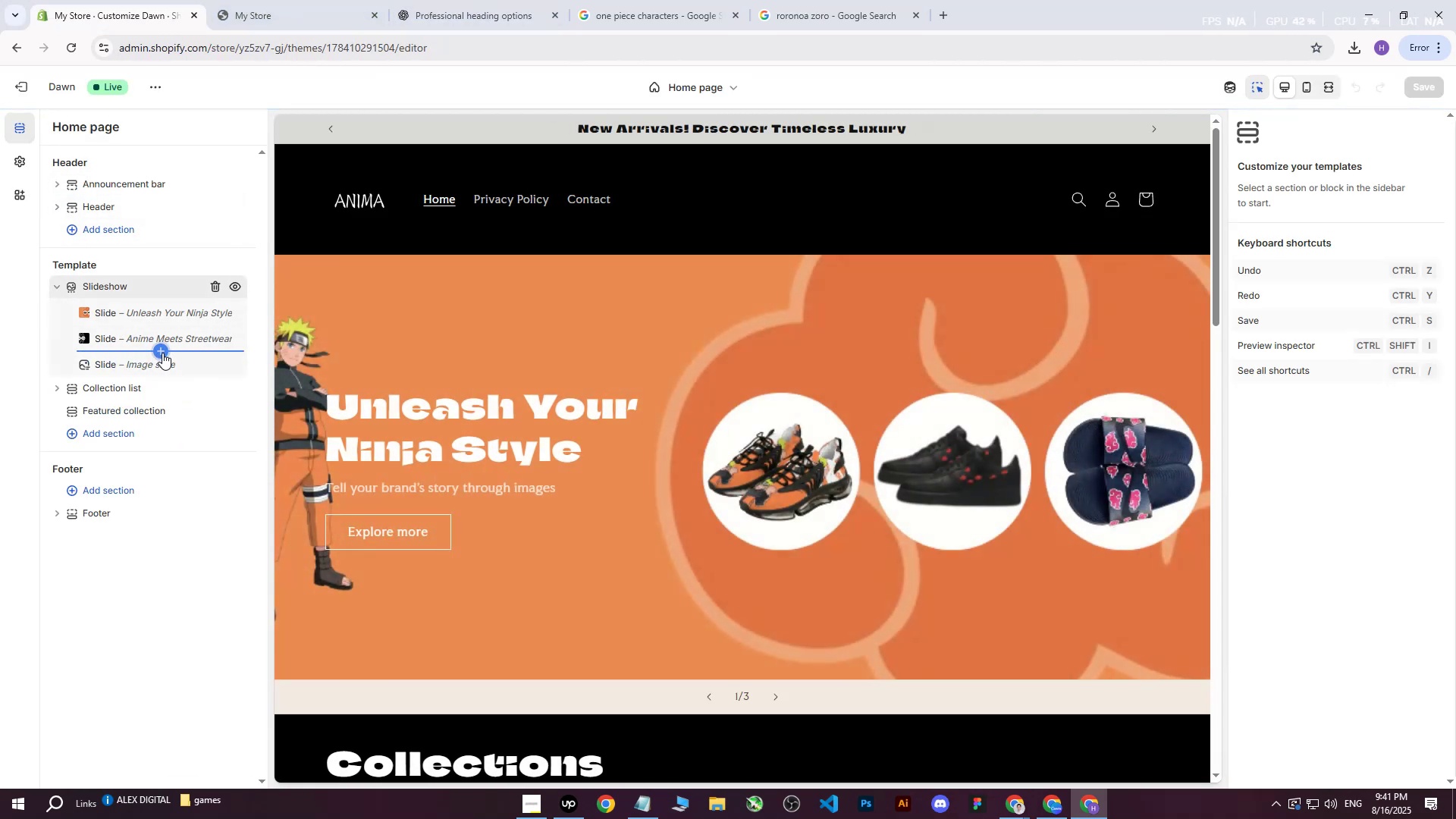 
left_click([162, 353])
 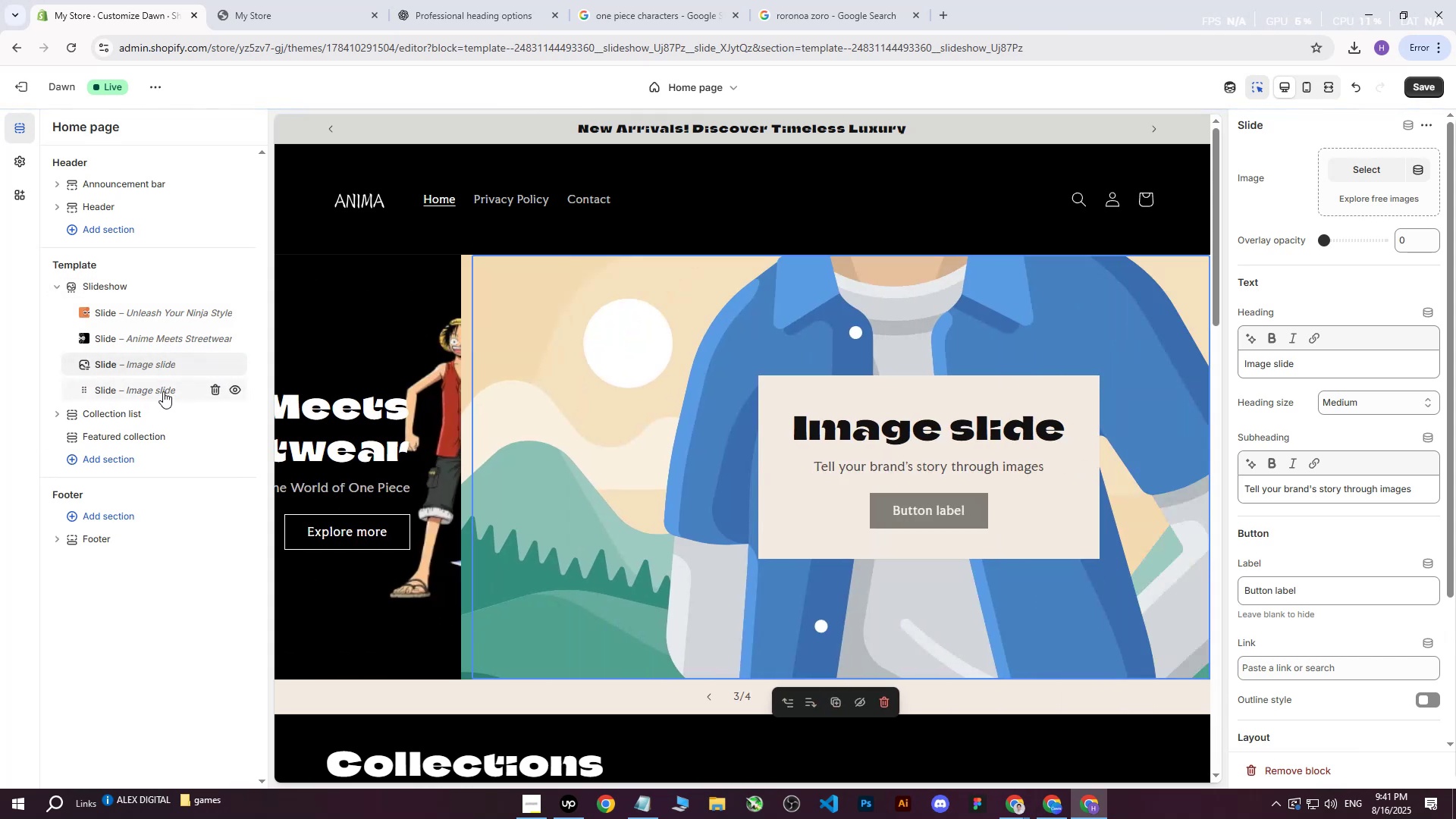 
left_click([209, 391])
 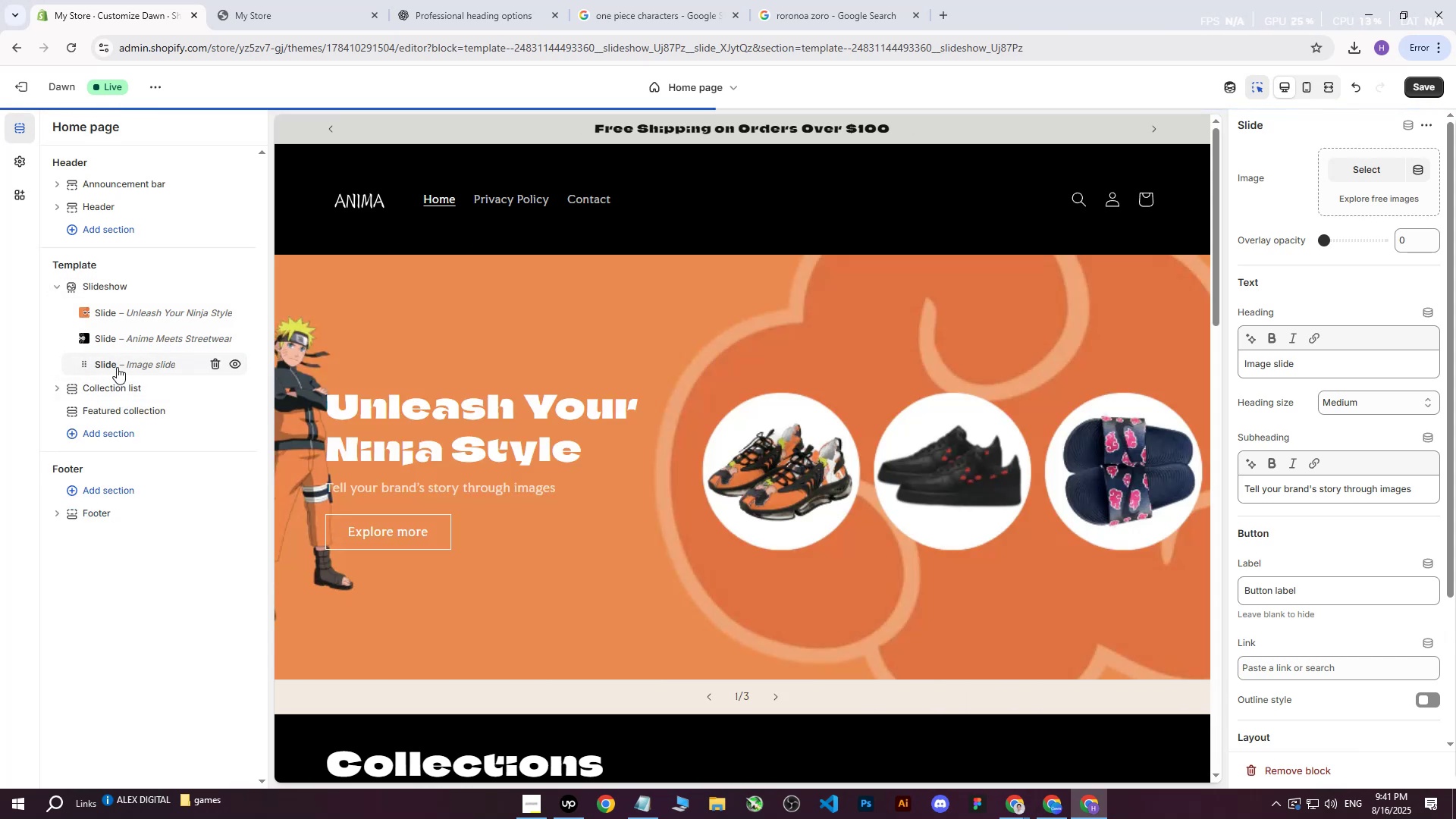 
left_click([115, 367])
 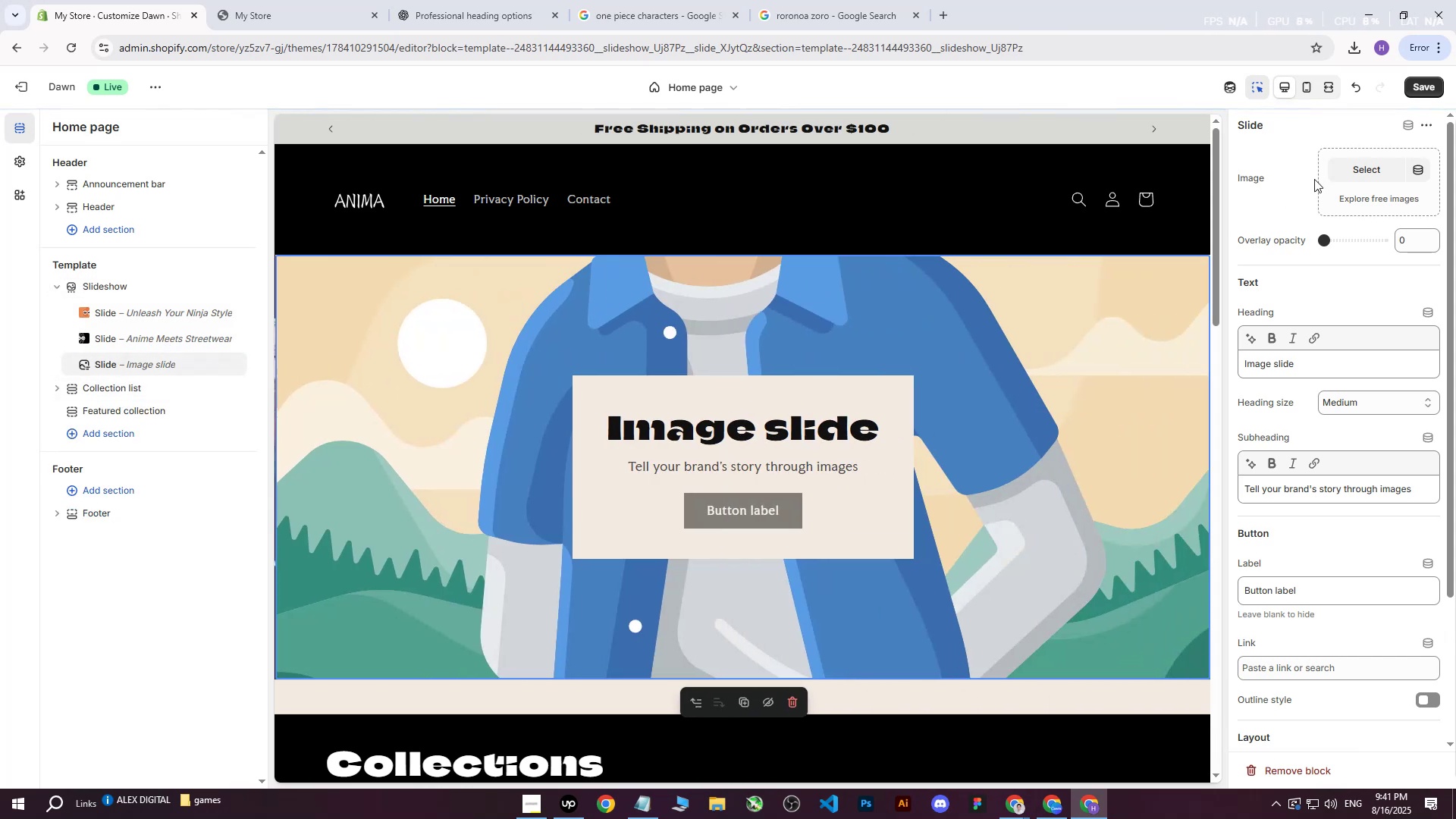 
left_click([1350, 165])
 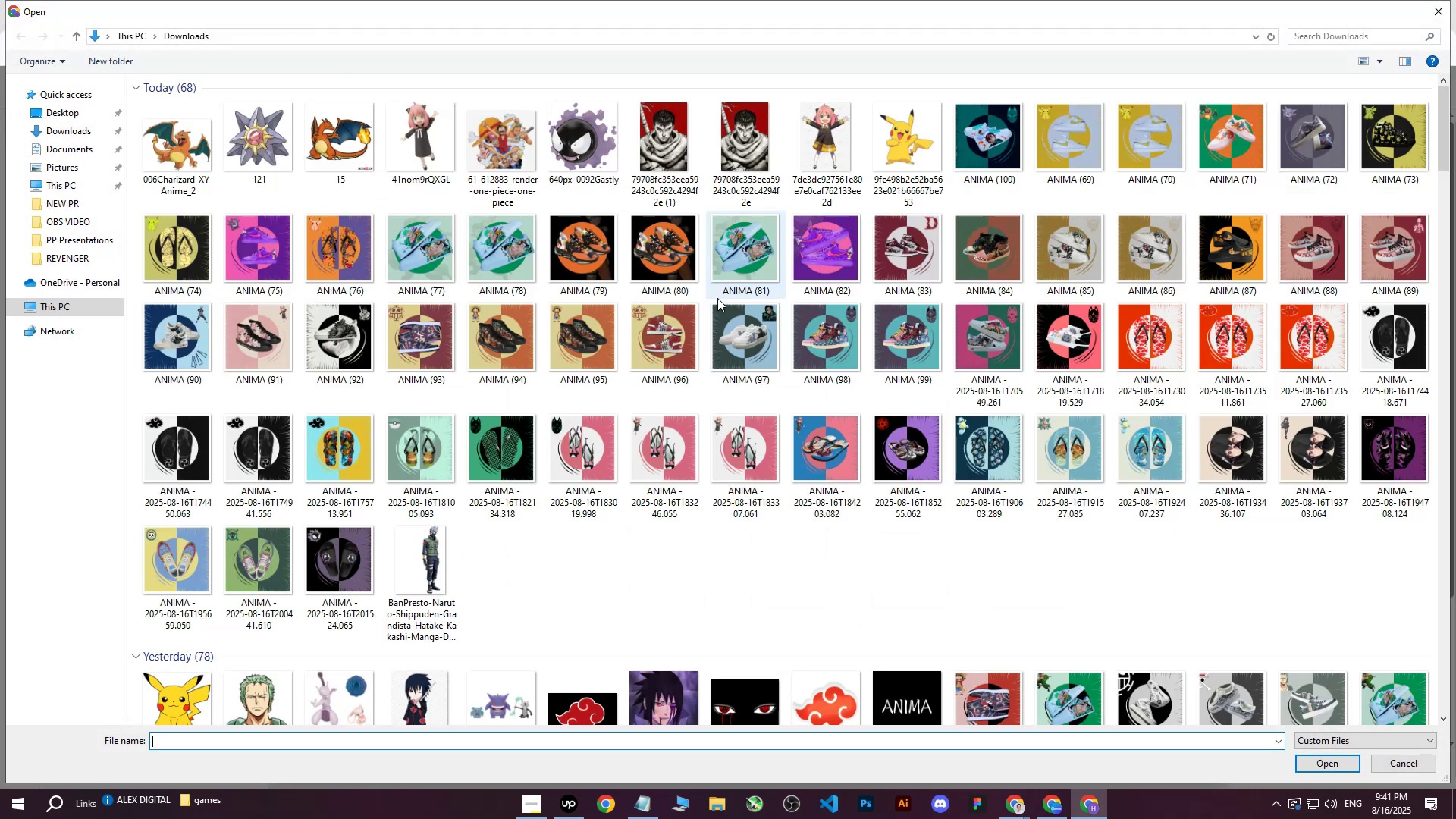 
left_click([181, 152])
 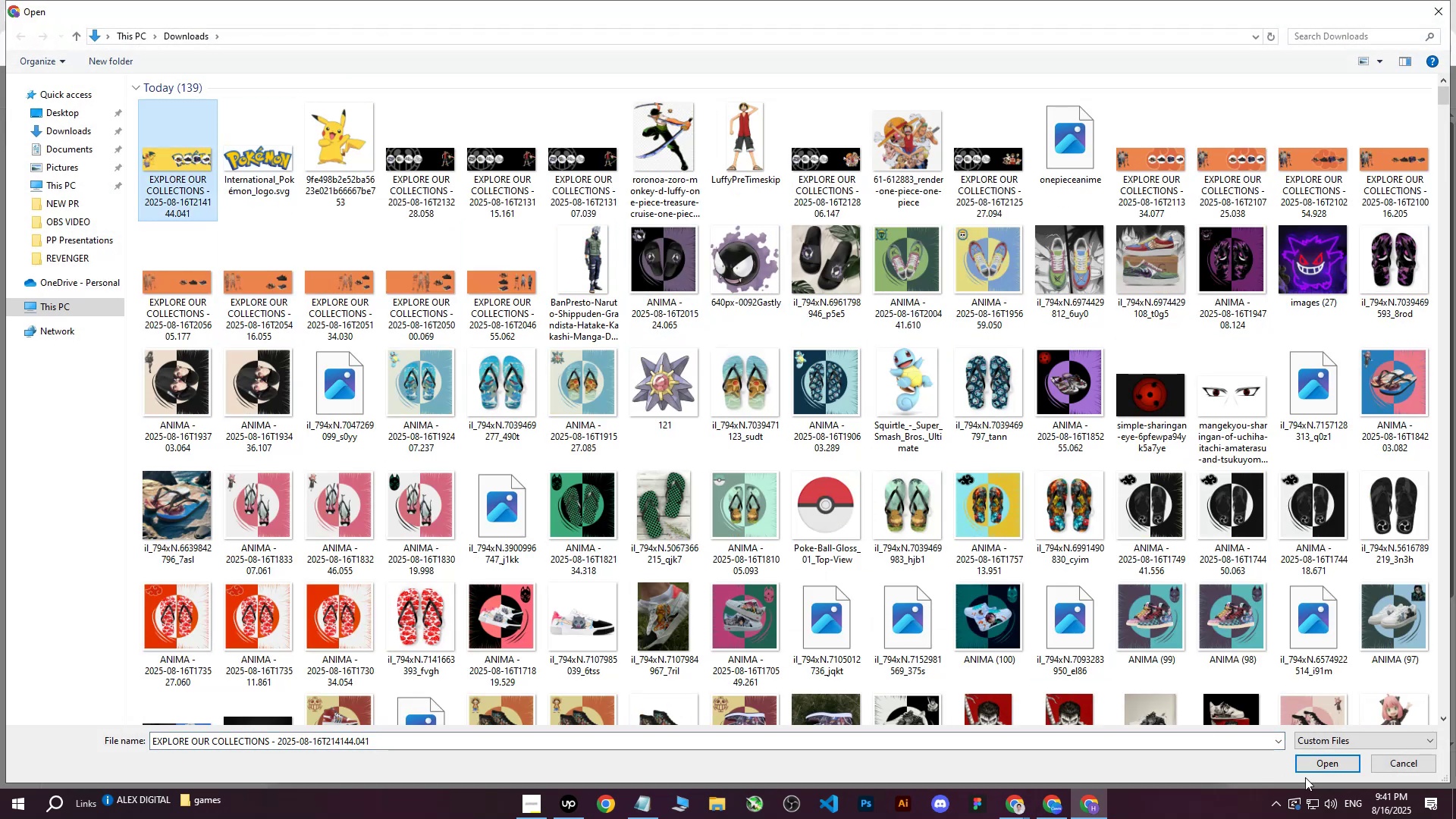 
left_click([1326, 761])
 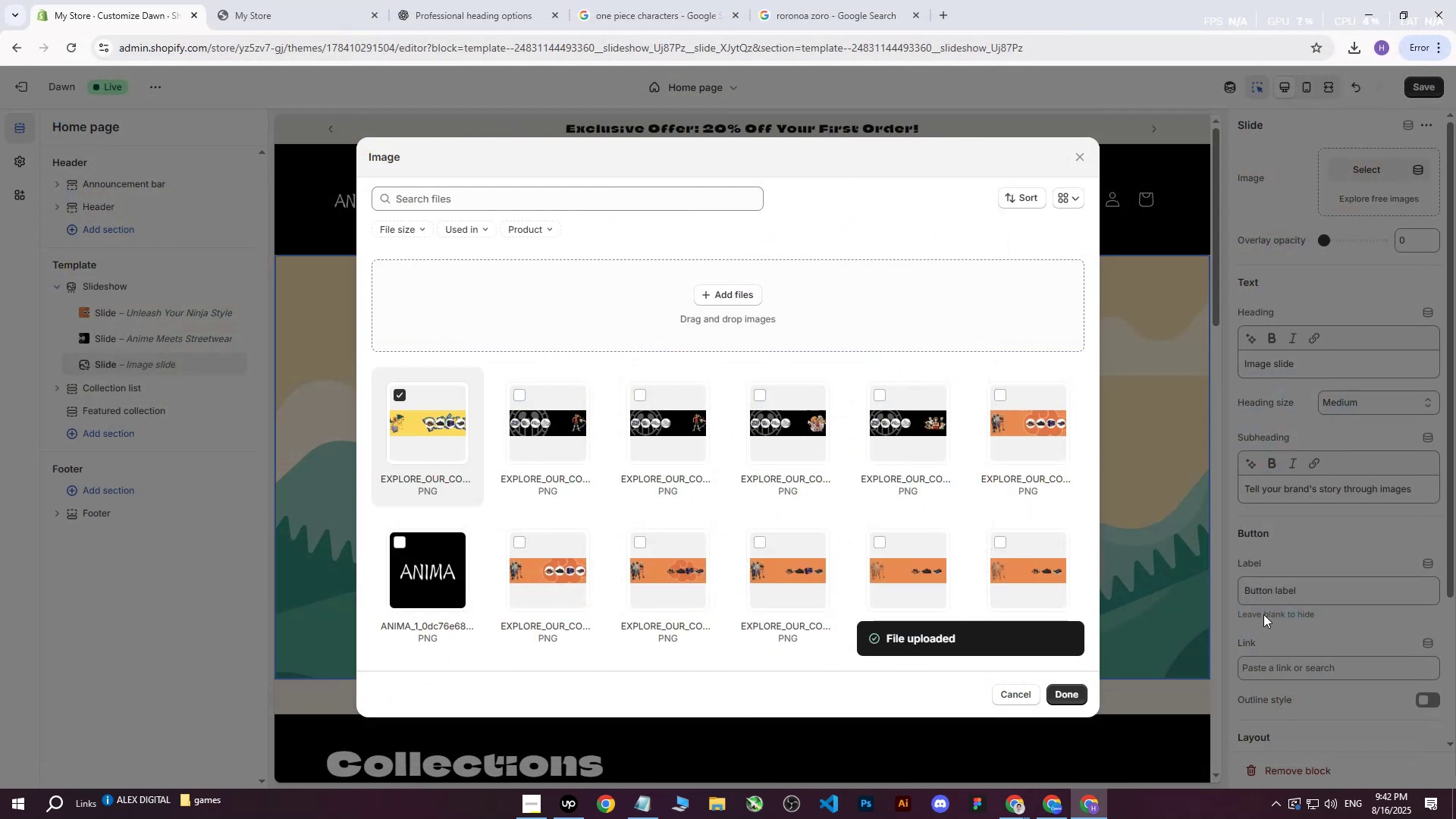 
wait(9.08)
 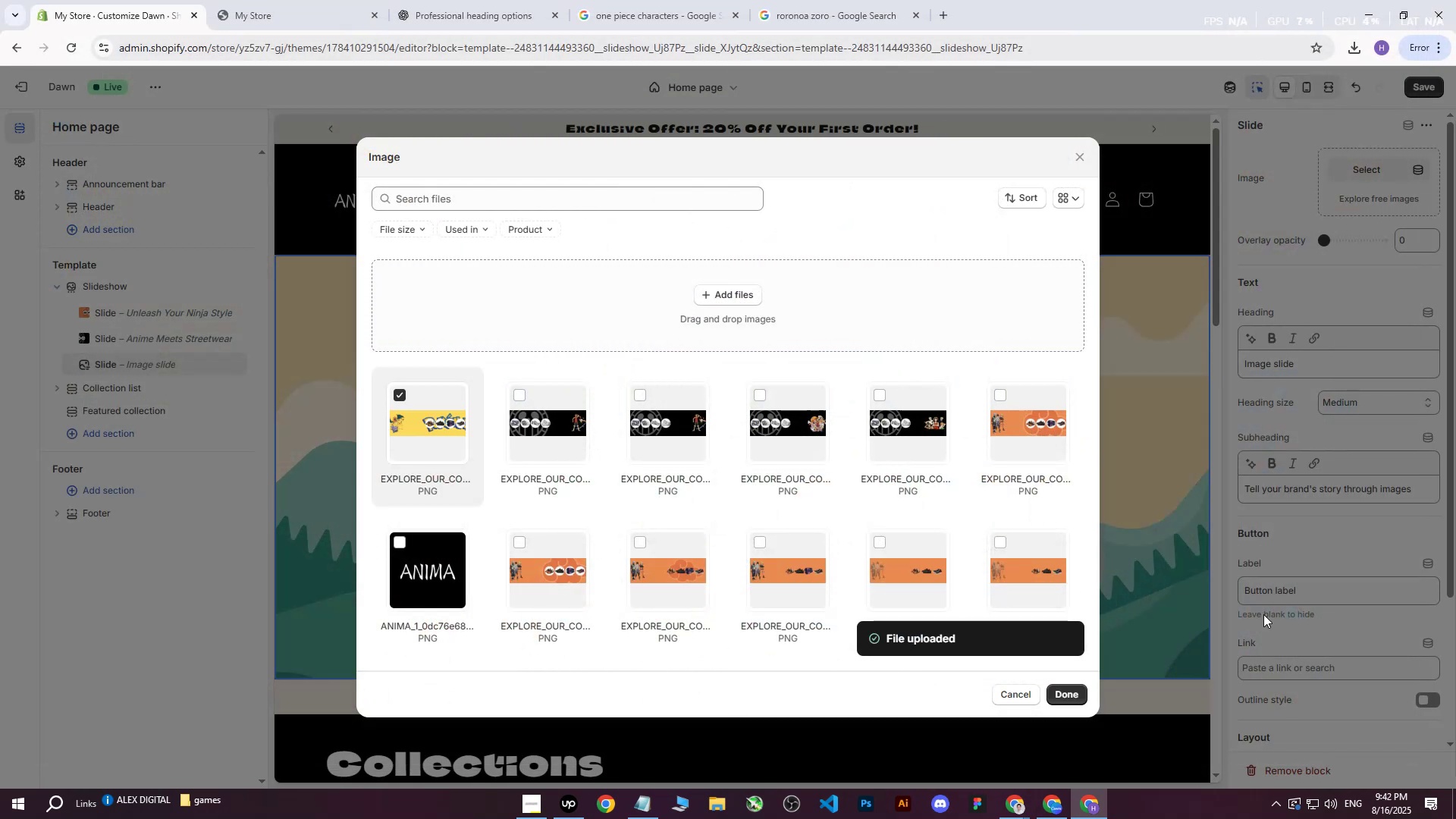 
left_click([1062, 698])
 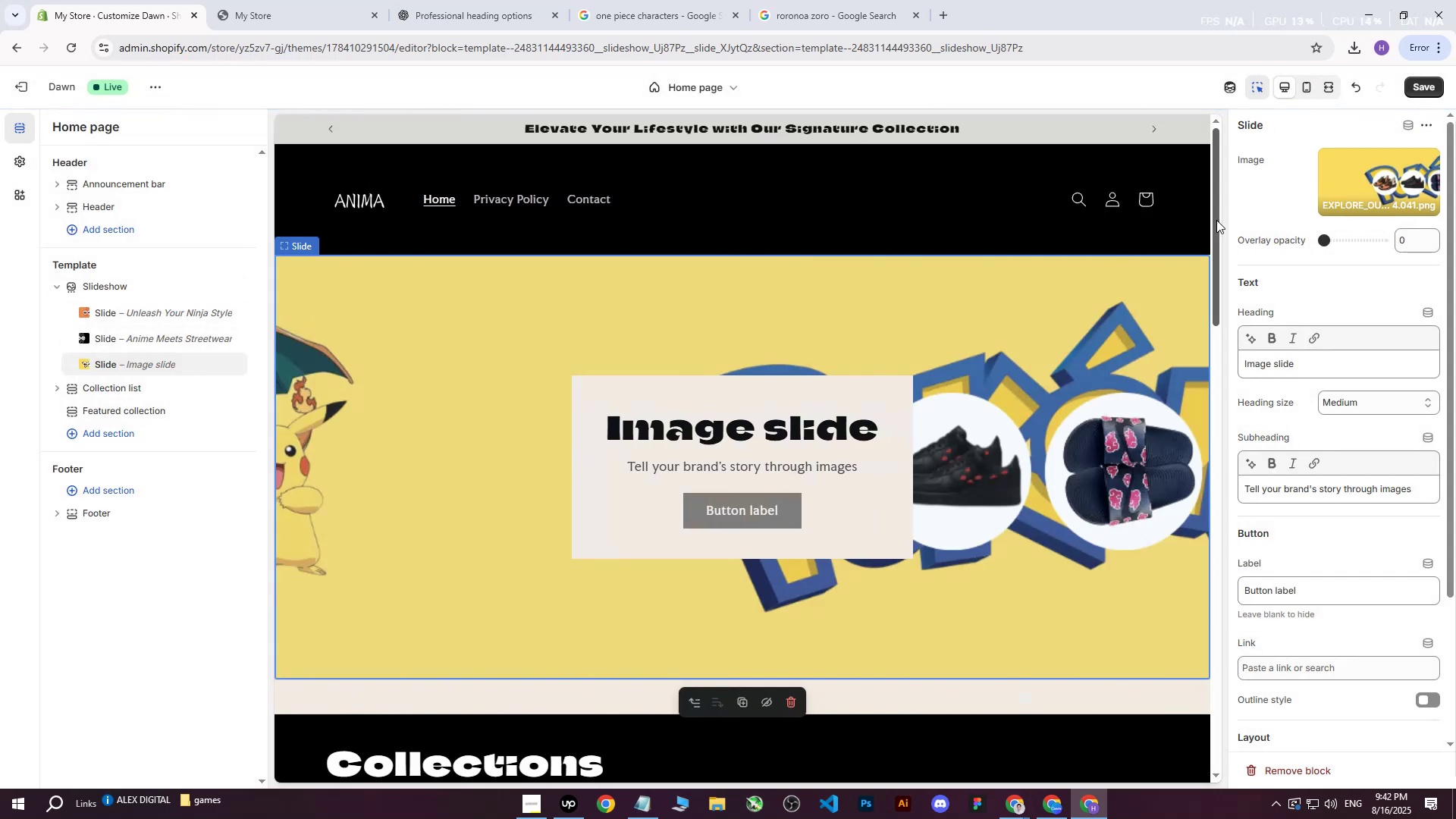 
scroll: coordinate [1372, 551], scroll_direction: down, amount: 2.0
 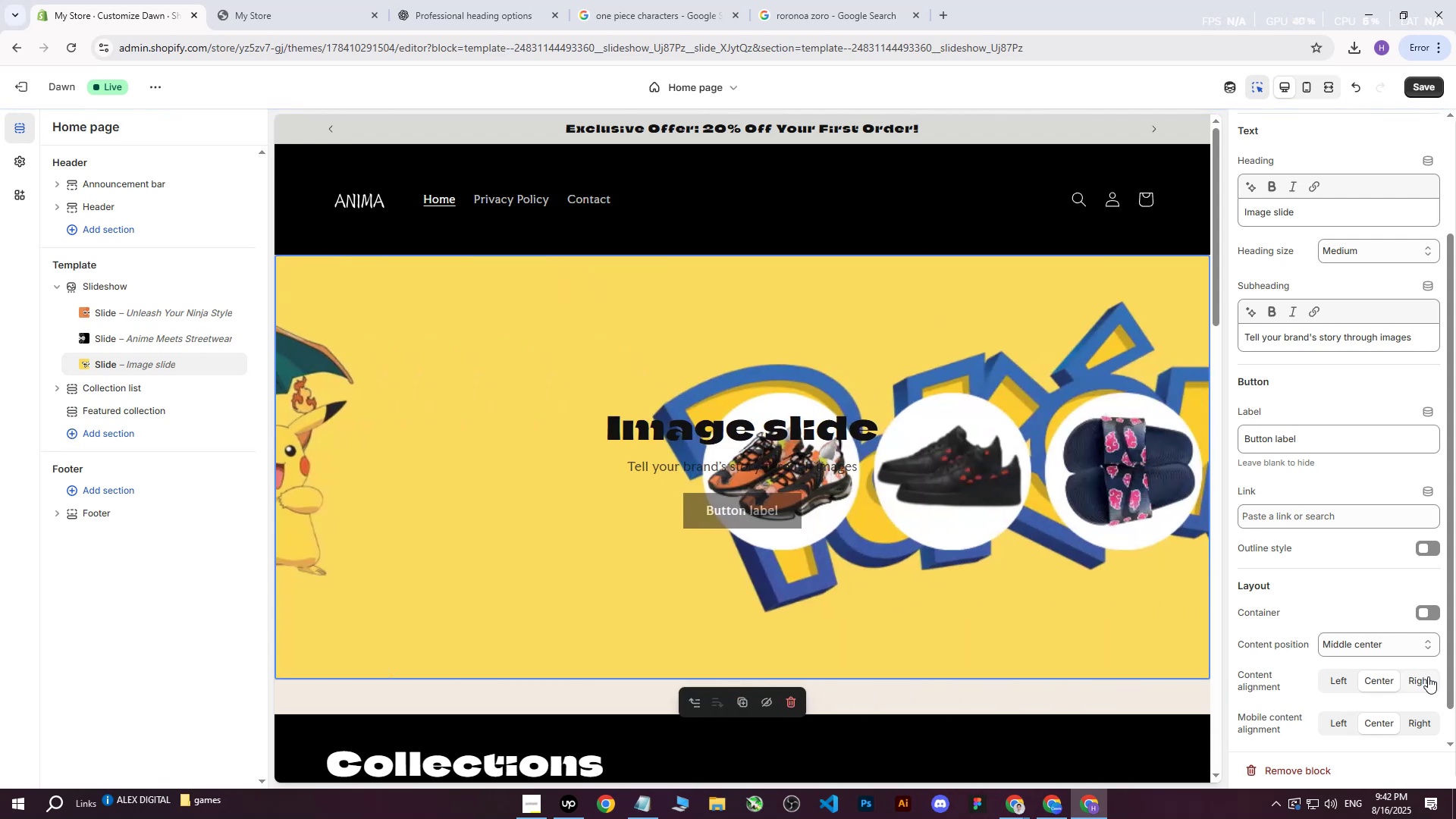 
double_click([1373, 645])
 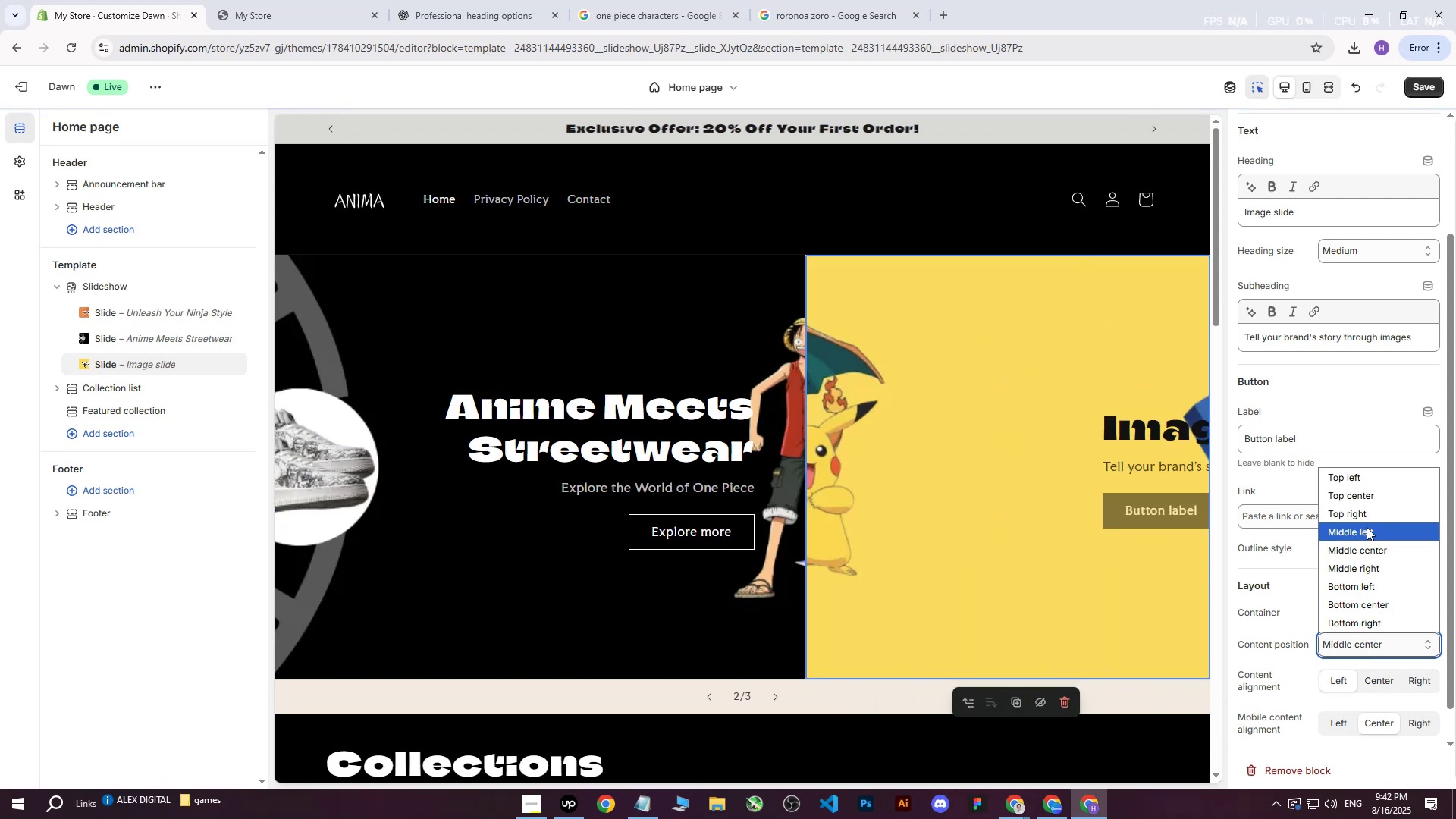 
left_click([1367, 526])
 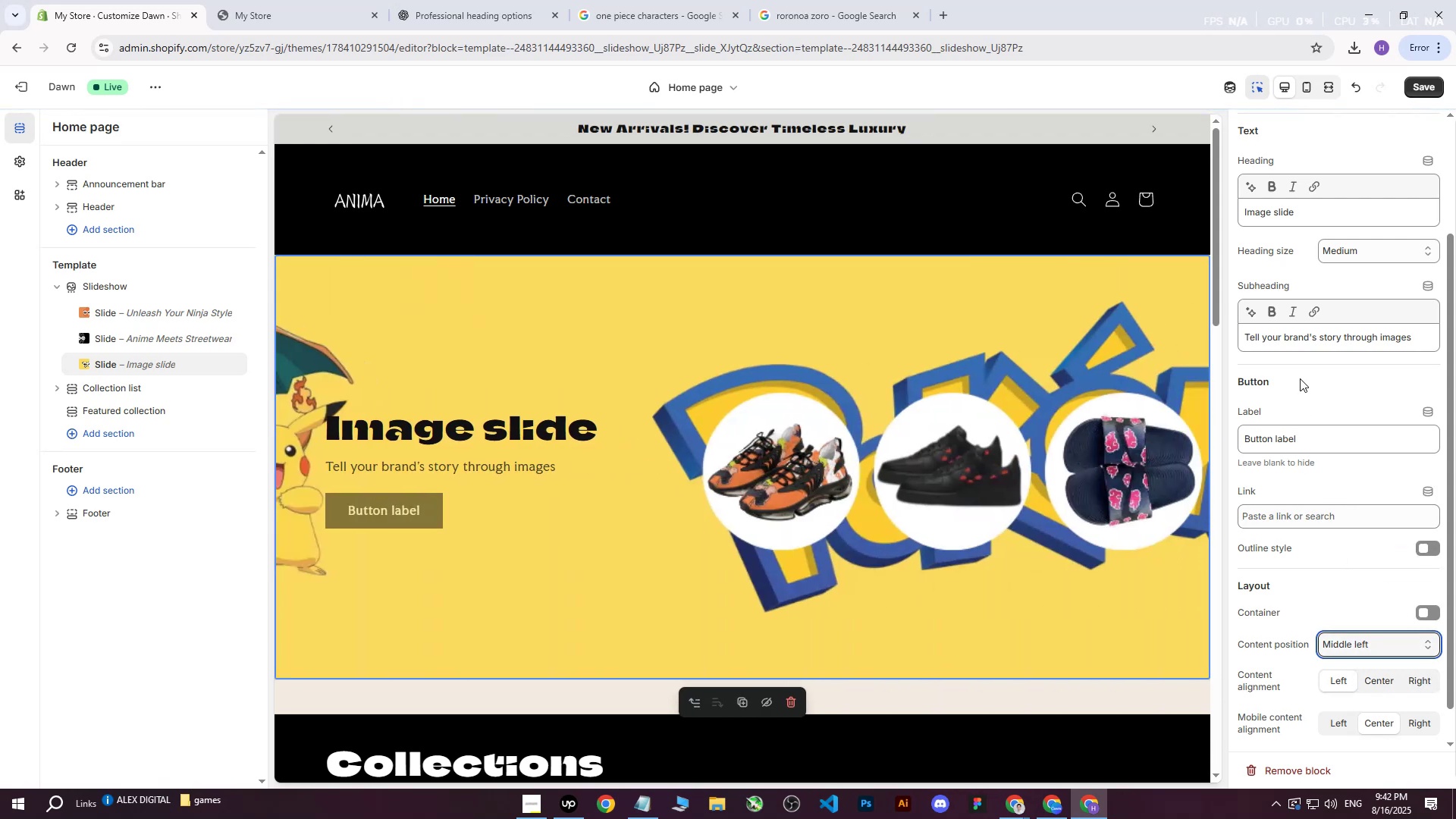 
left_click([1415, 93])
 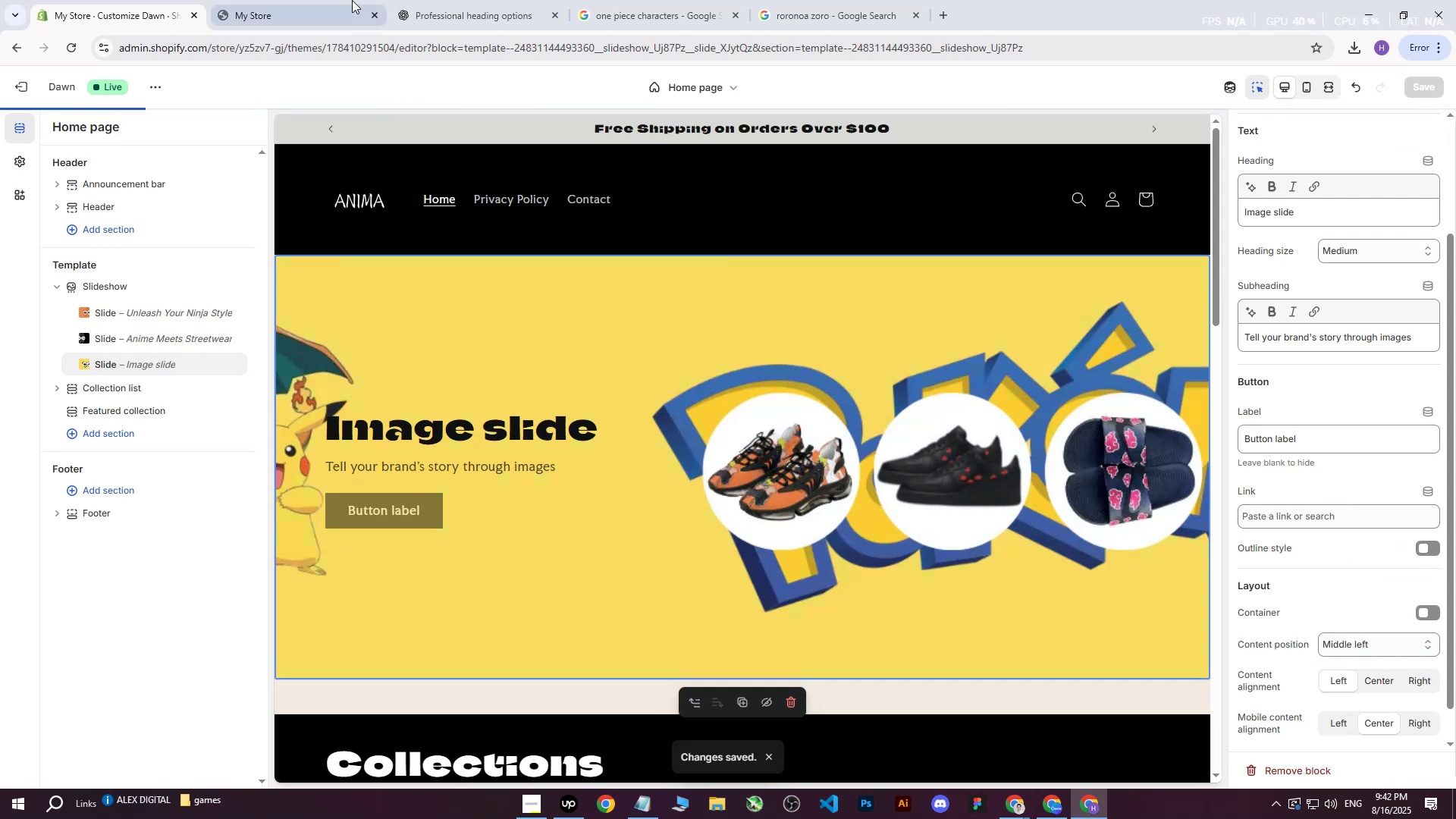 
left_click([308, 0])
 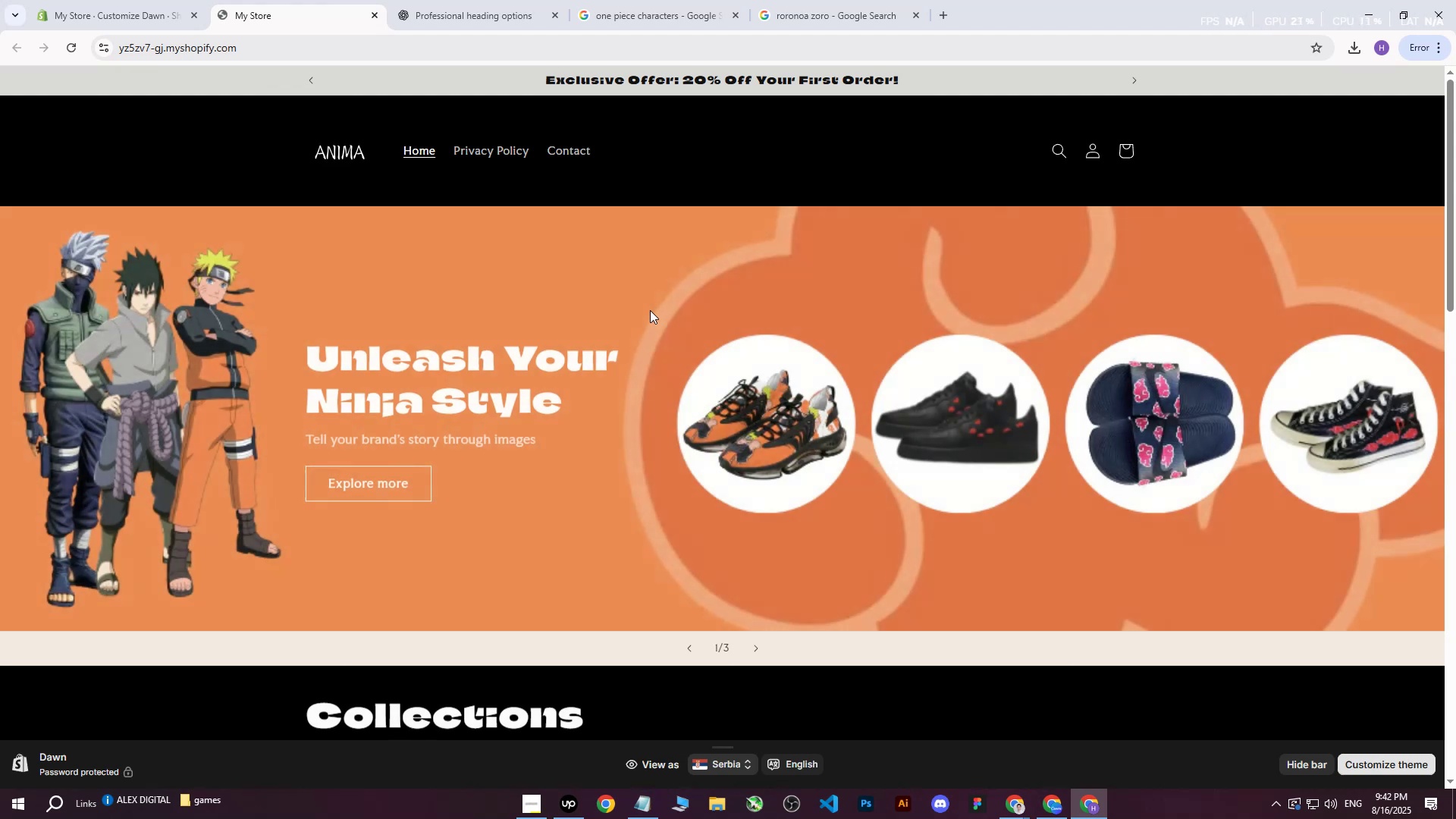 
left_click([749, 646])
 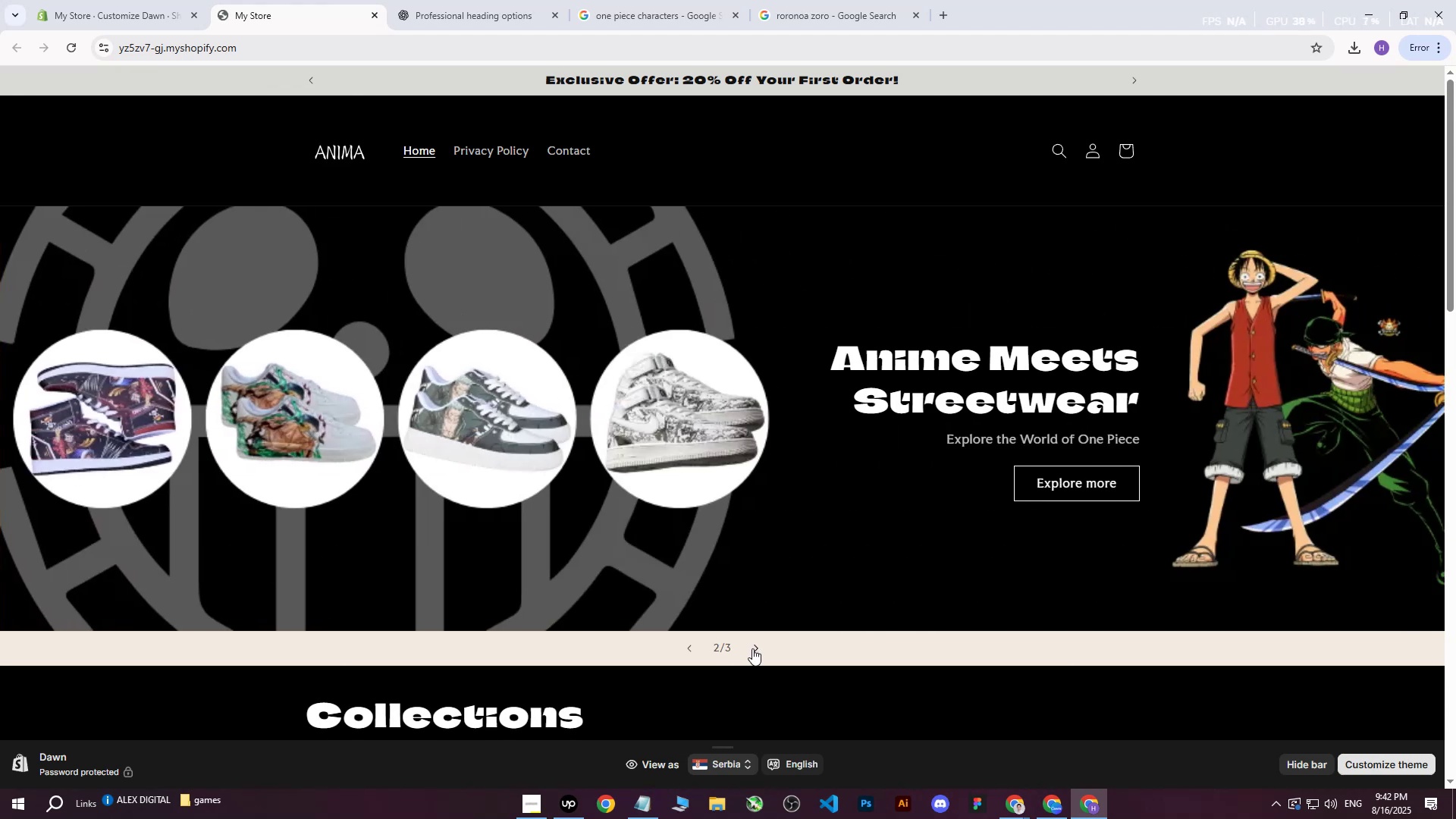 
left_click([752, 648])
 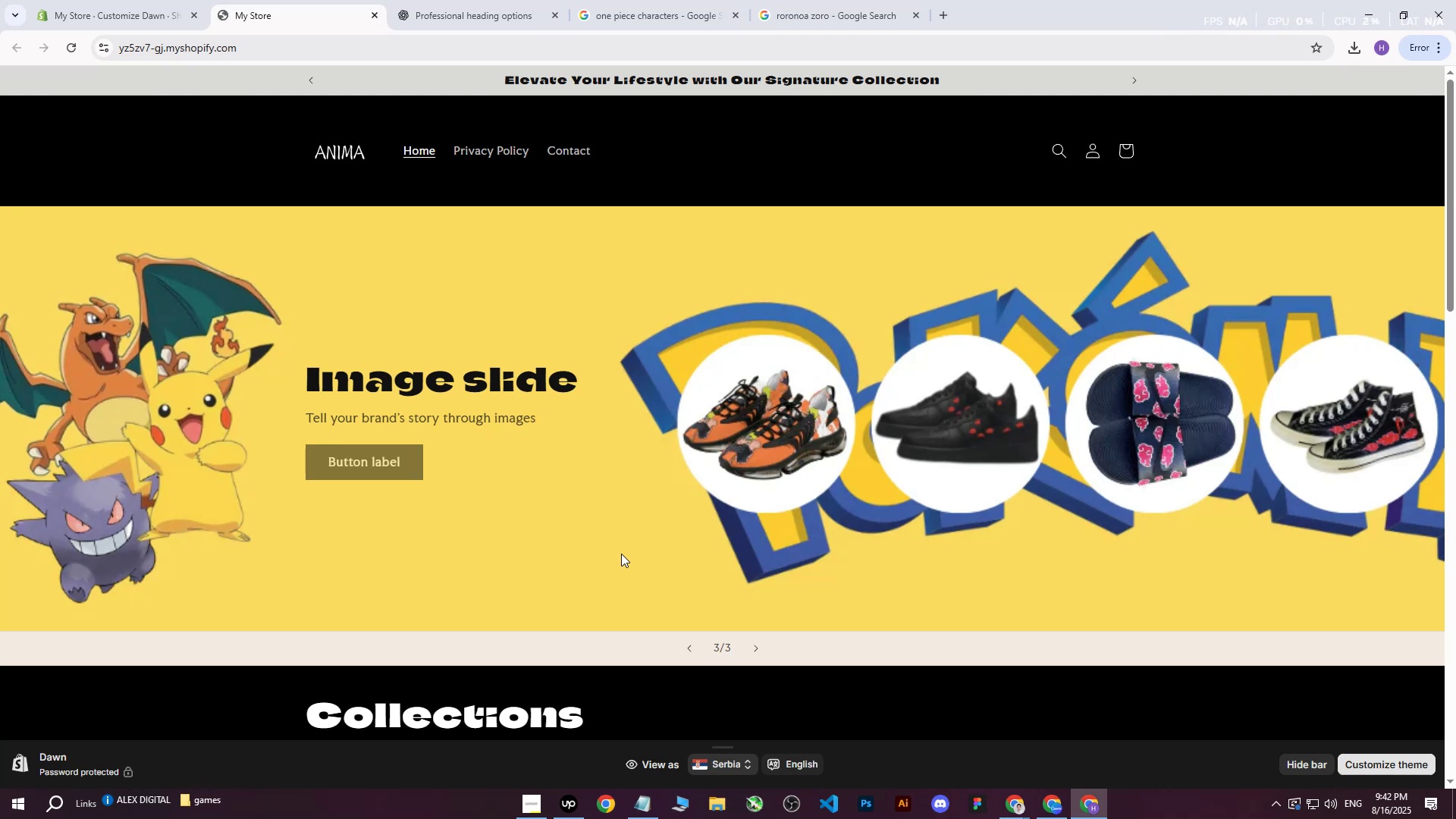 
wait(13.89)
 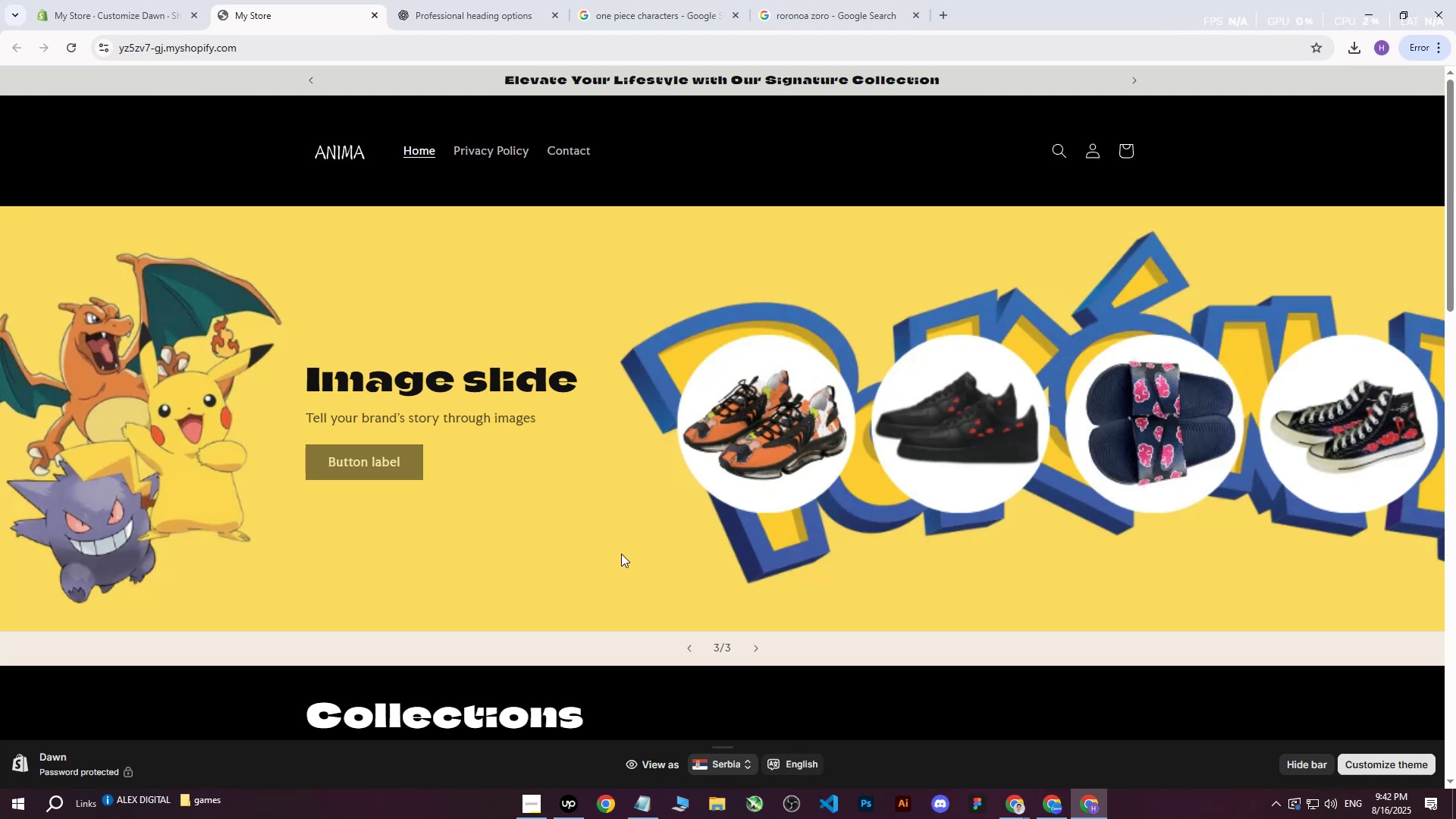 
left_click([1058, 805])
 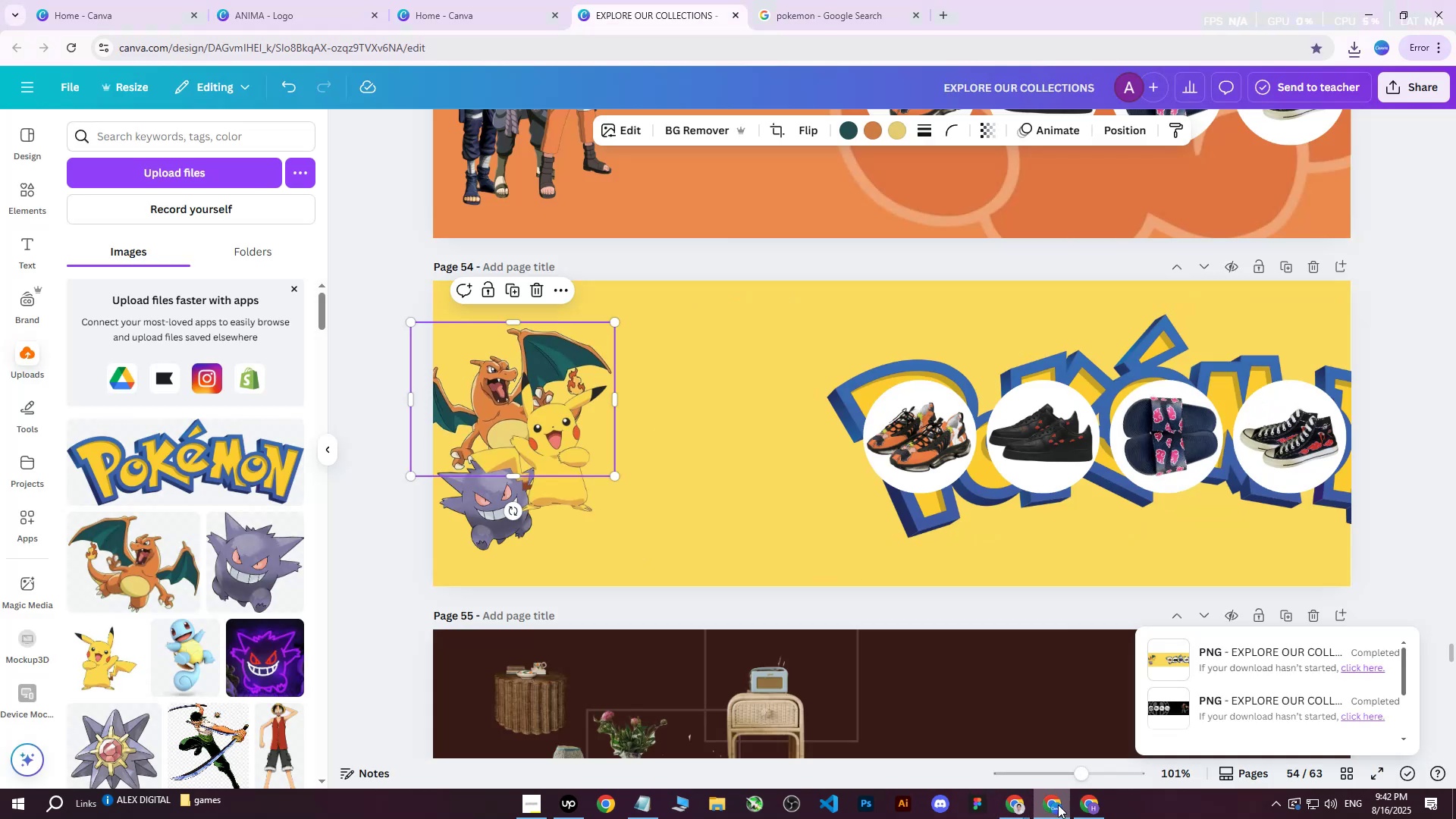 
left_click([1058, 805])
 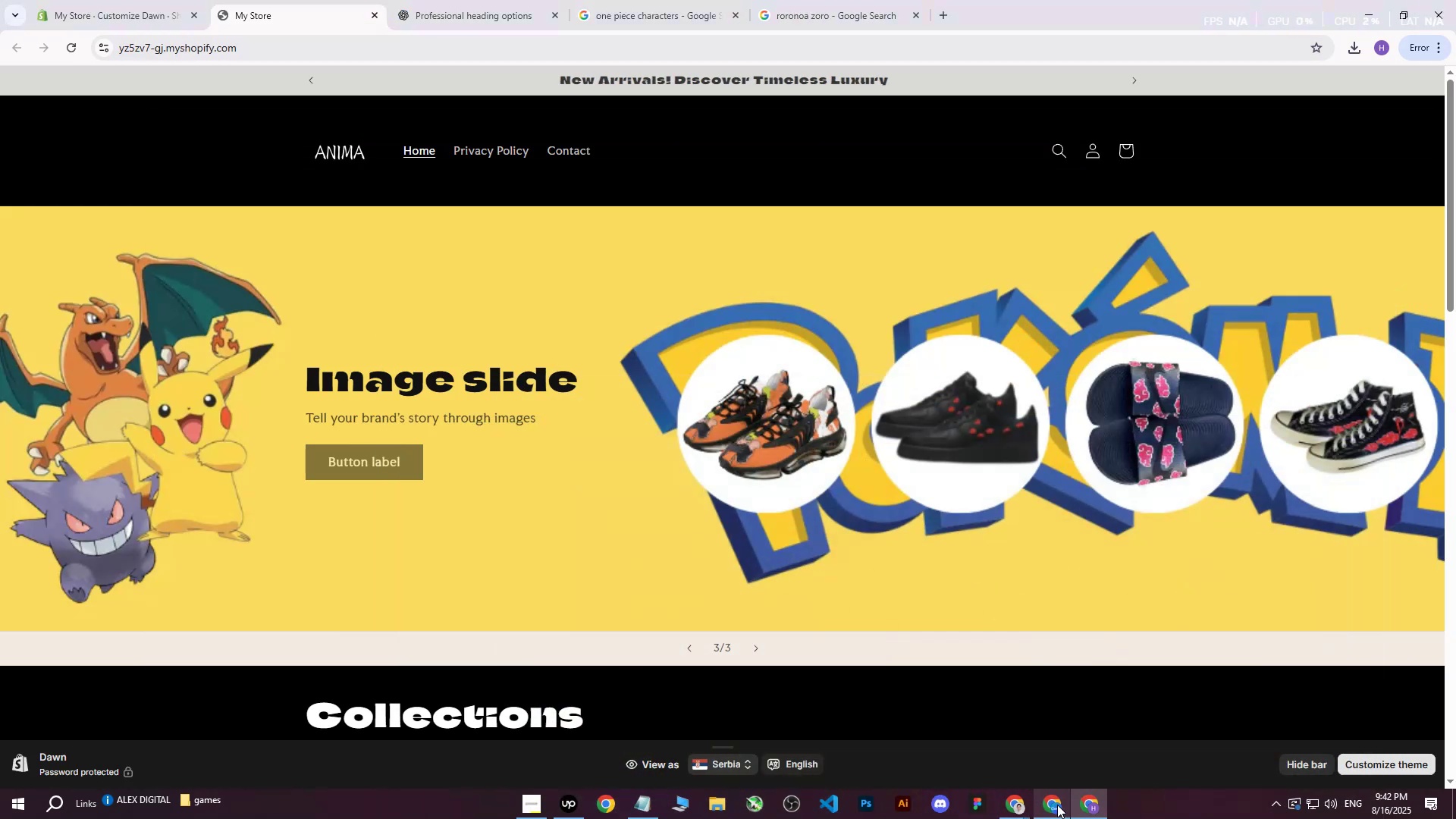 
left_click([1057, 805])
 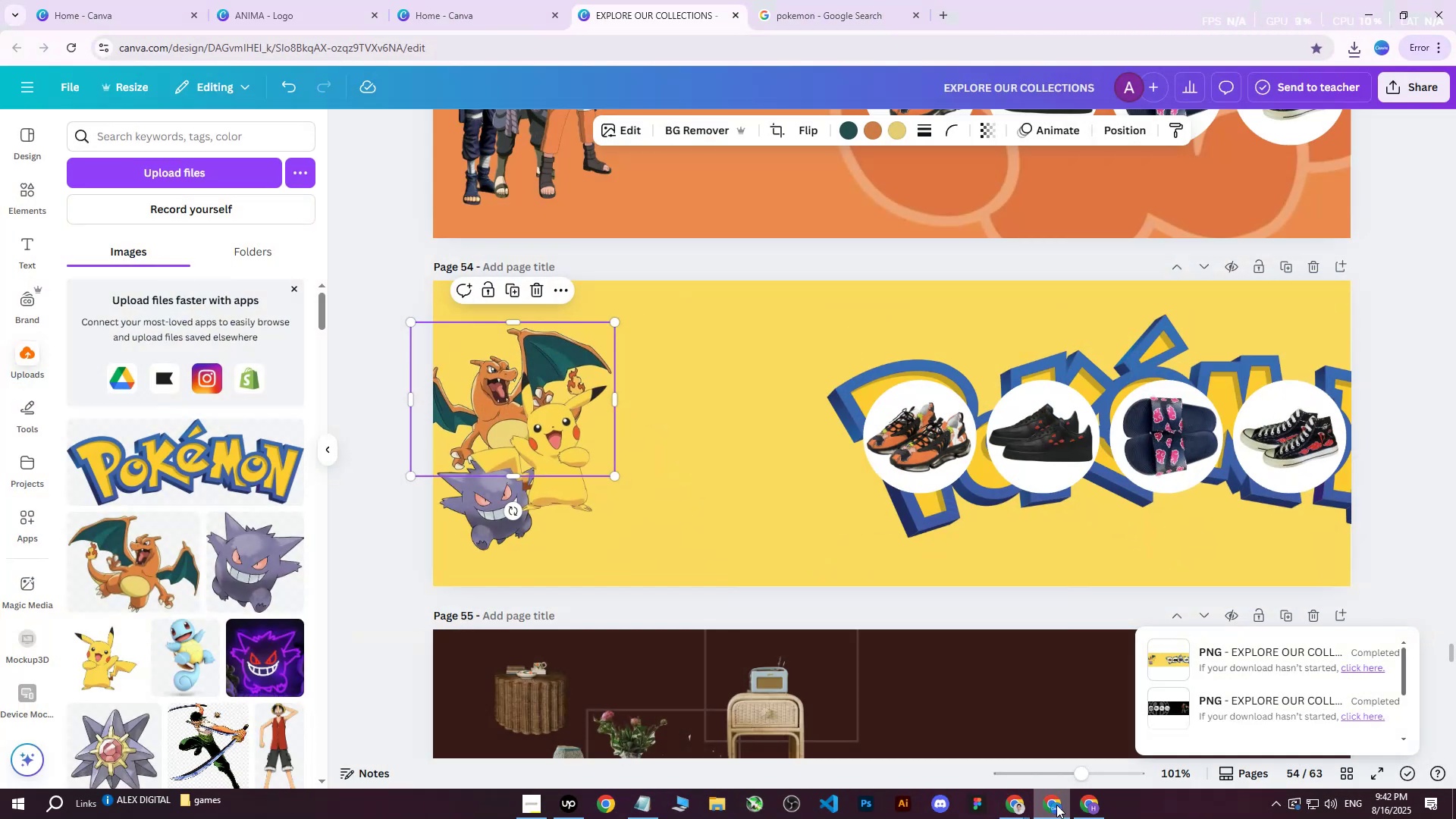 
left_click([1056, 805])
 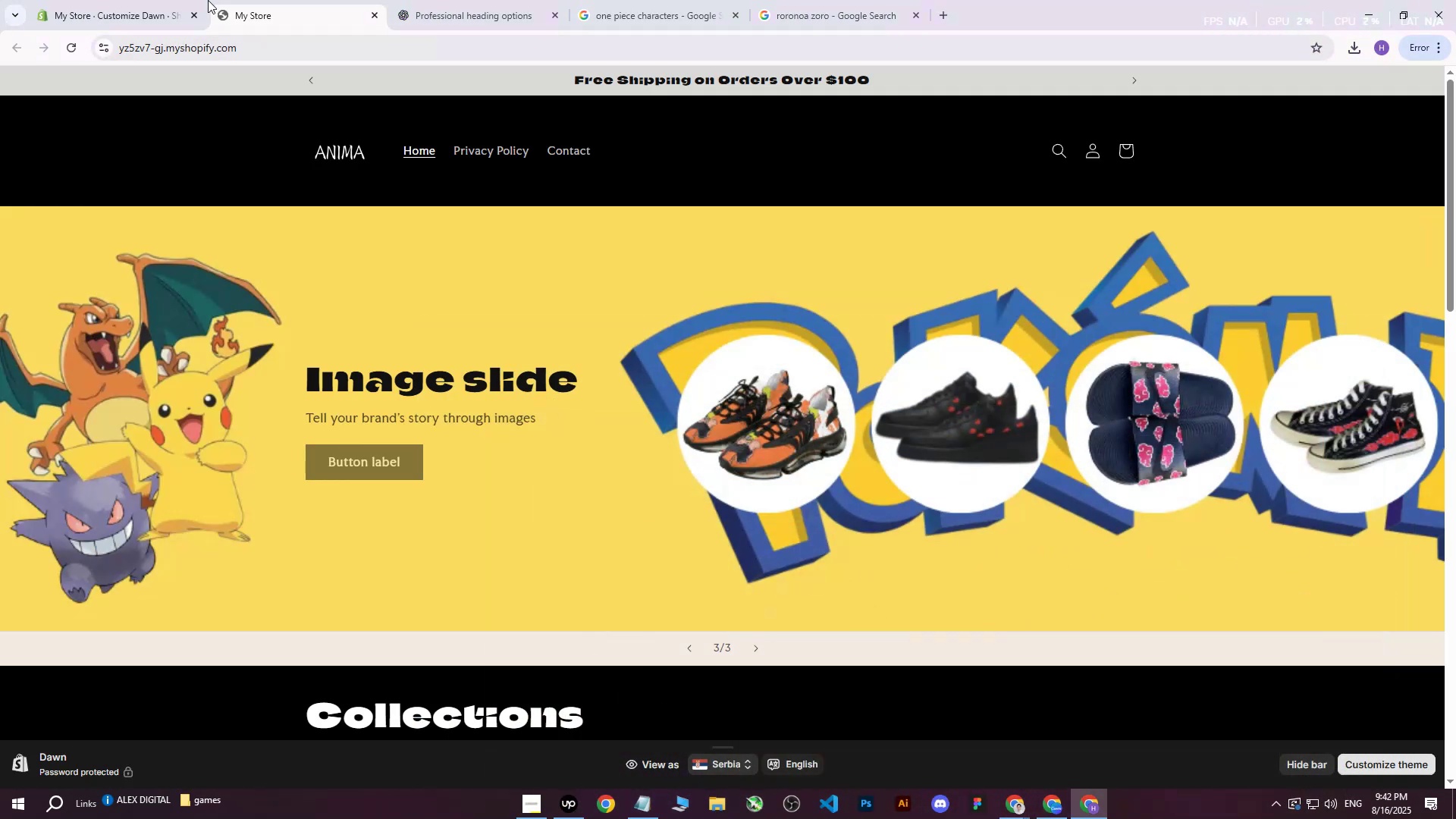 
left_click([437, 0])
 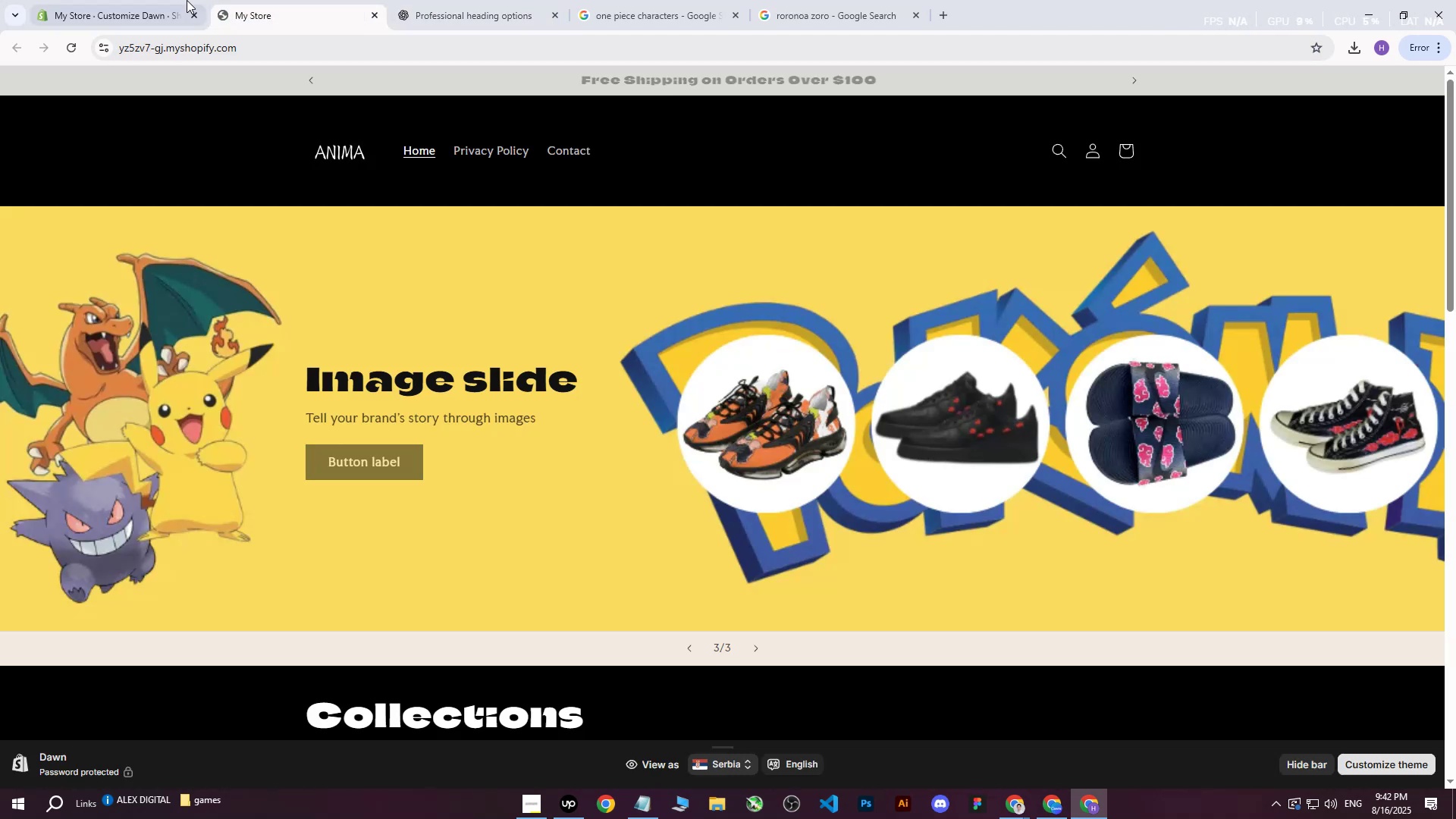 
double_click([167, 0])
 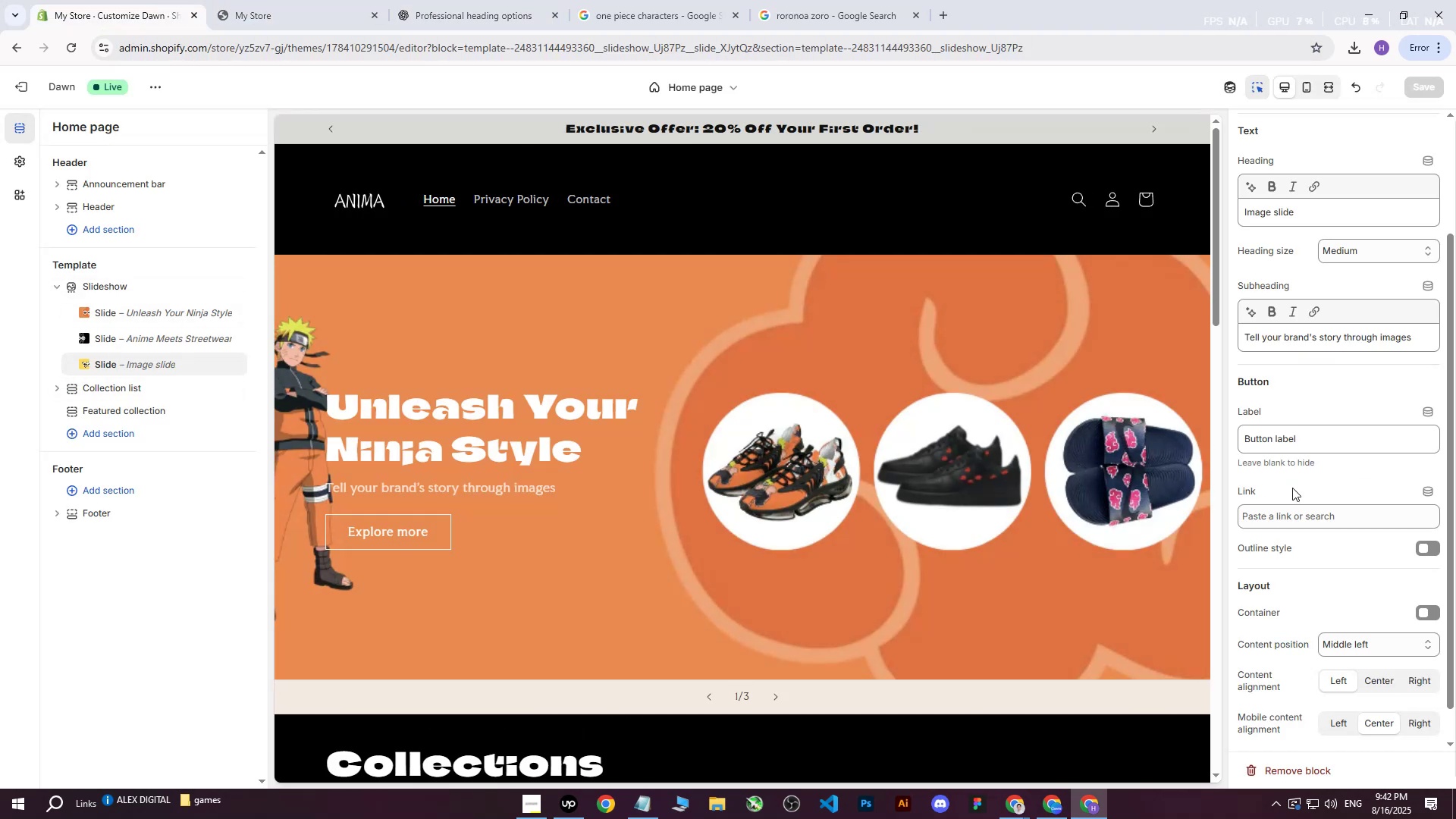 
left_click([125, 365])
 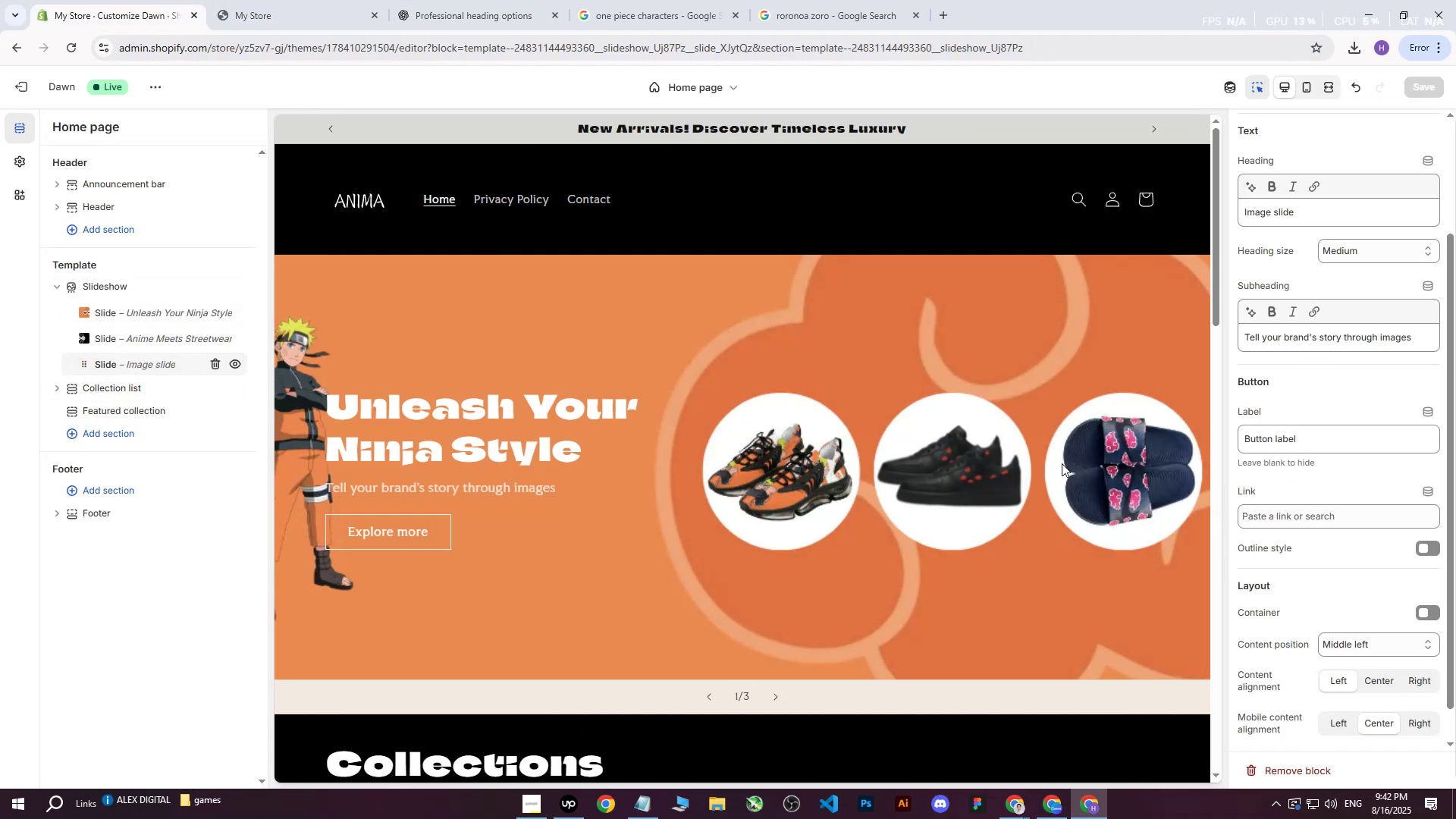 
scroll: coordinate [1361, 494], scroll_direction: down, amount: 2.0
 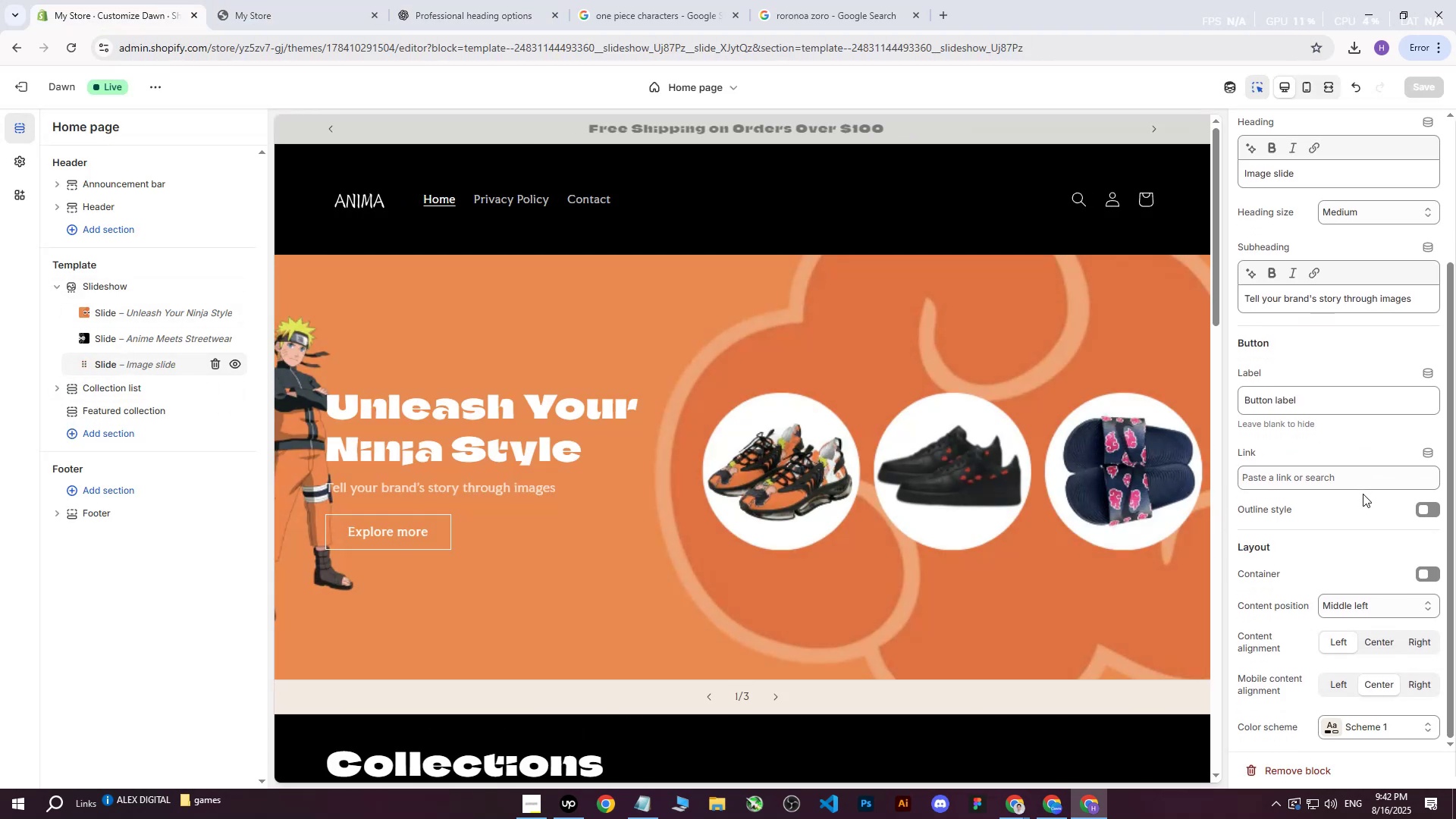 
scroll: coordinate [1363, 493], scroll_direction: up, amount: 2.0
 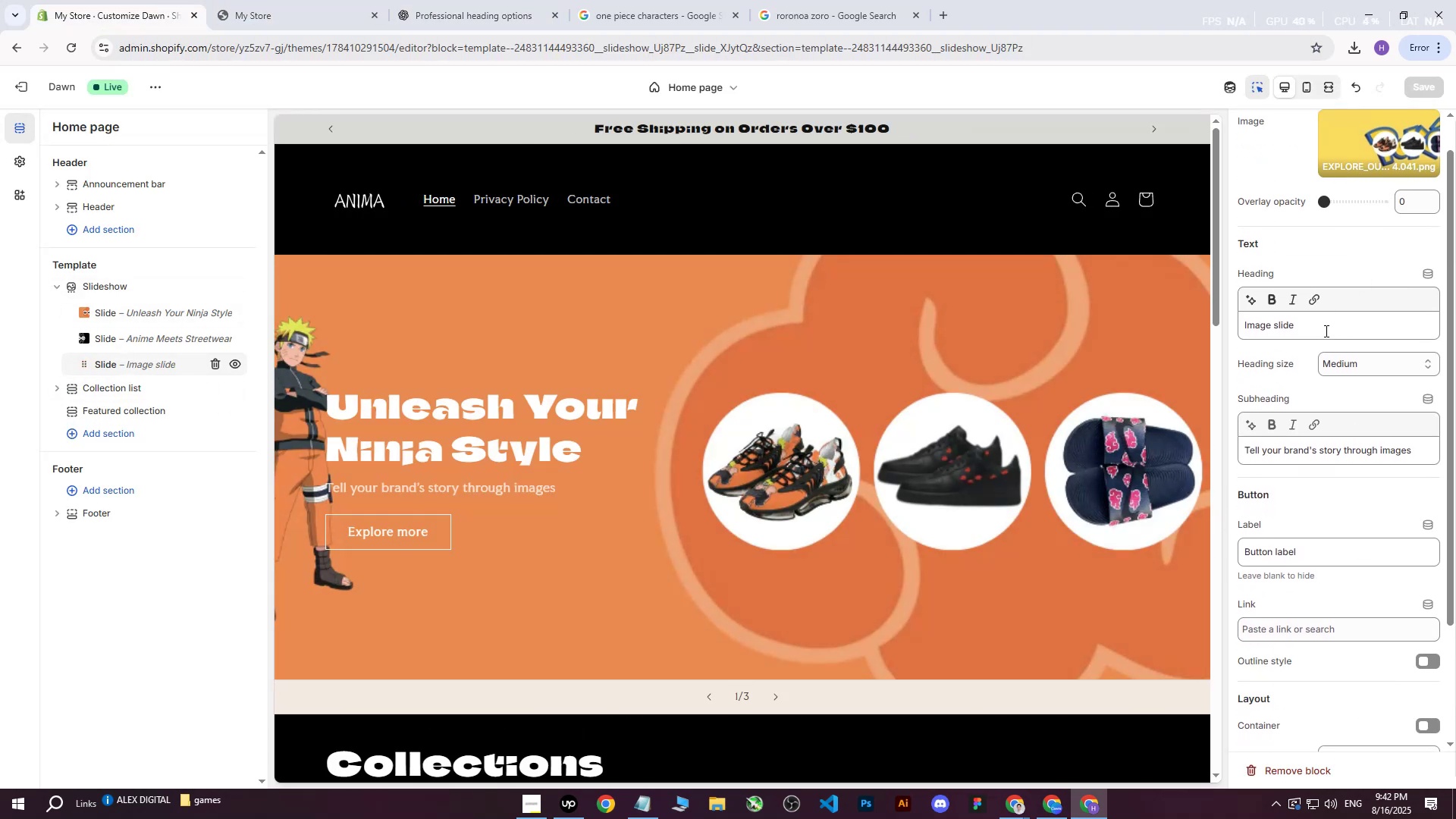 
left_click_drag(start_coordinate=[1325, 331], to_coordinate=[1175, 333])
 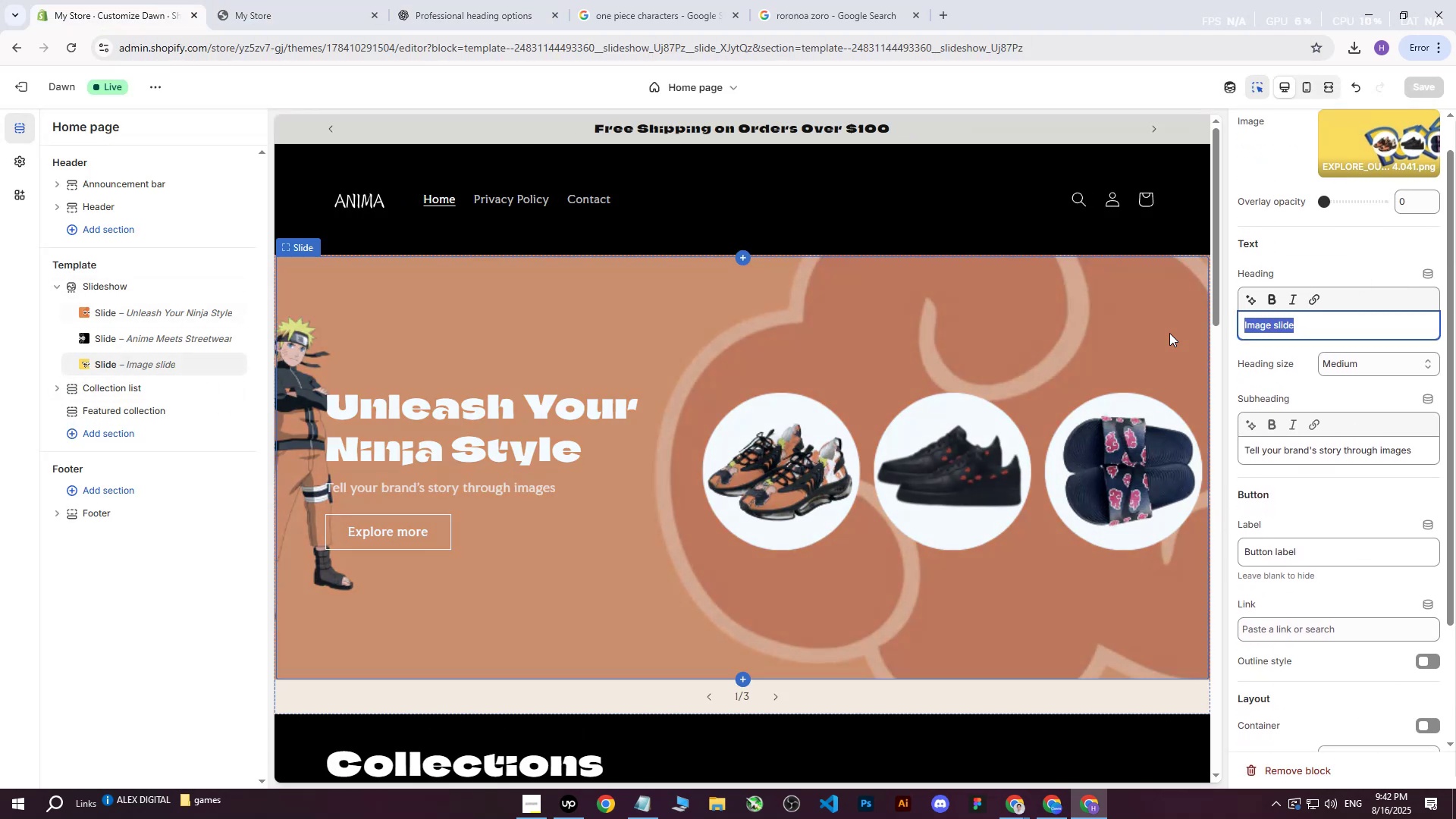 
key(CapsLock)
 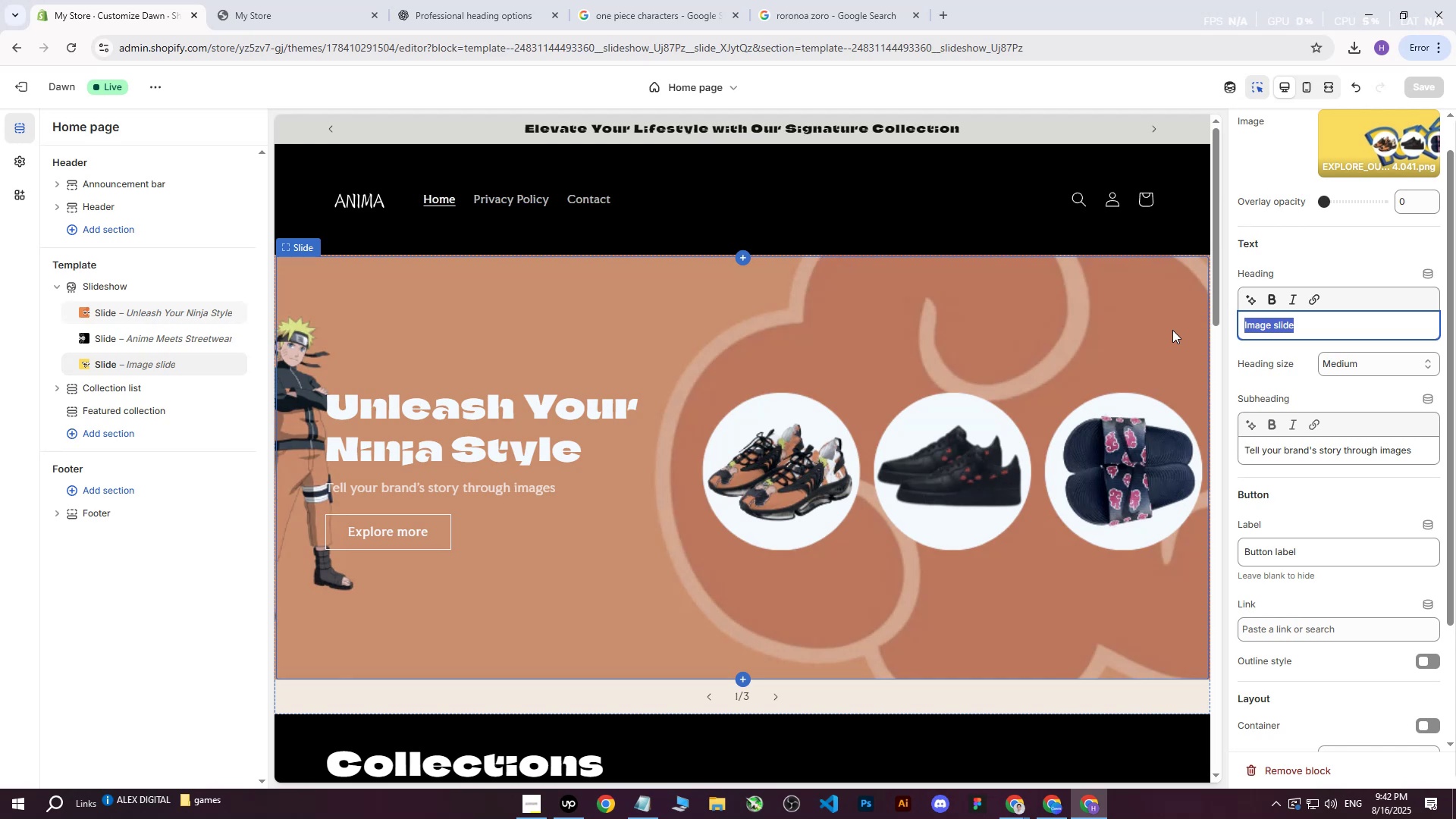 
key(P)
 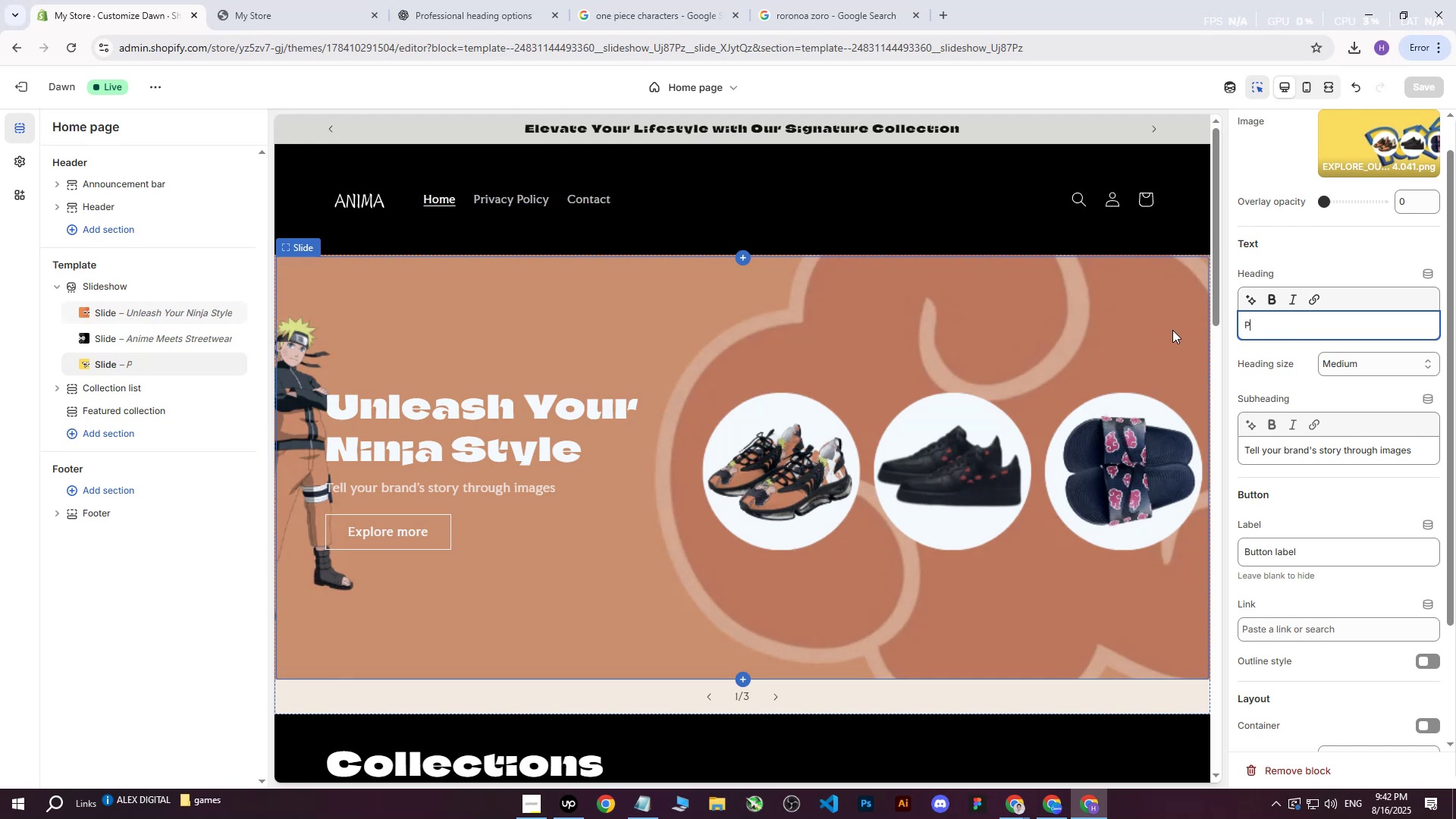 
key(CapsLock)
 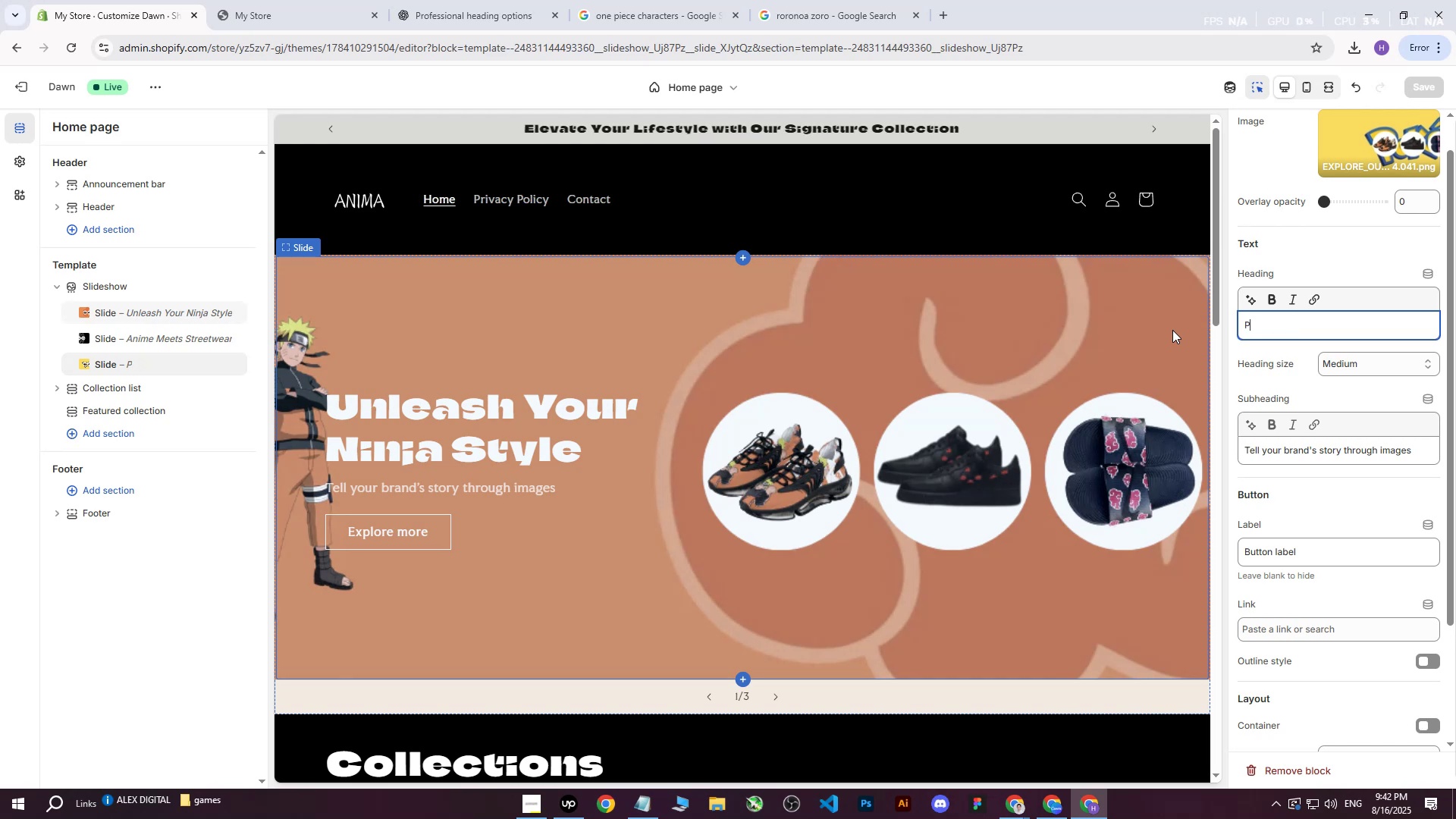 
key(O)
 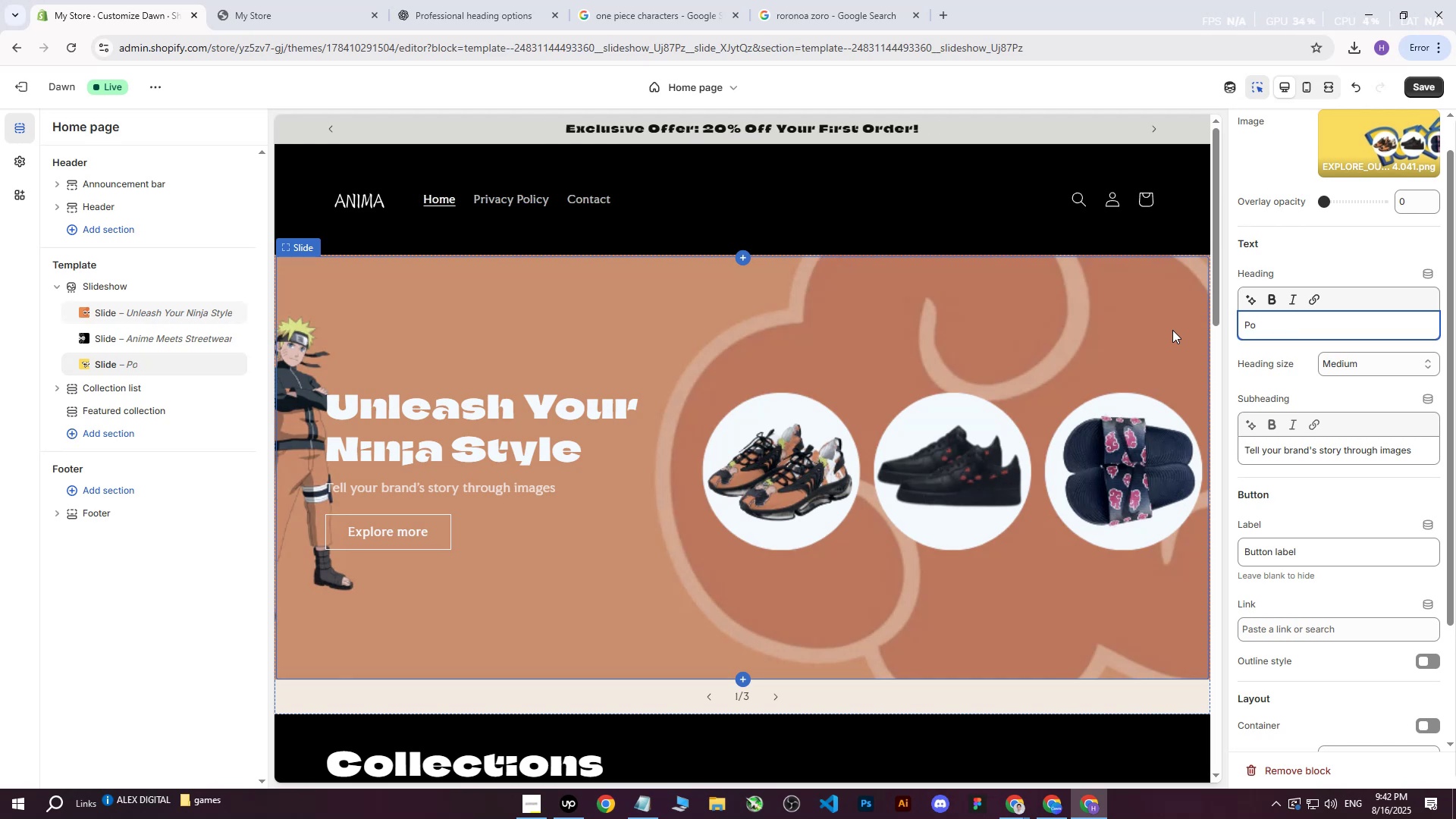 
key(Backspace)
 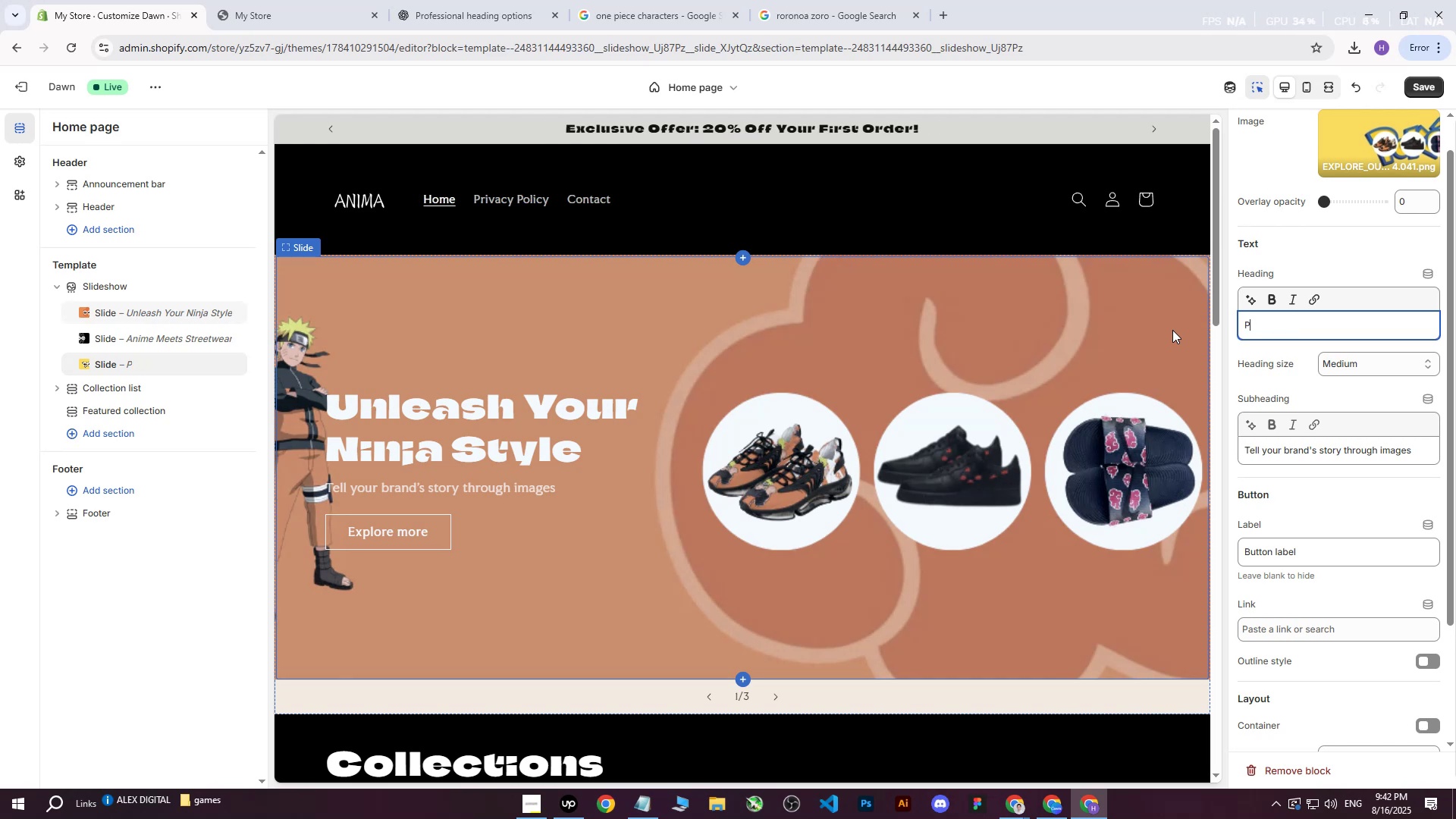 
key(Backspace)
 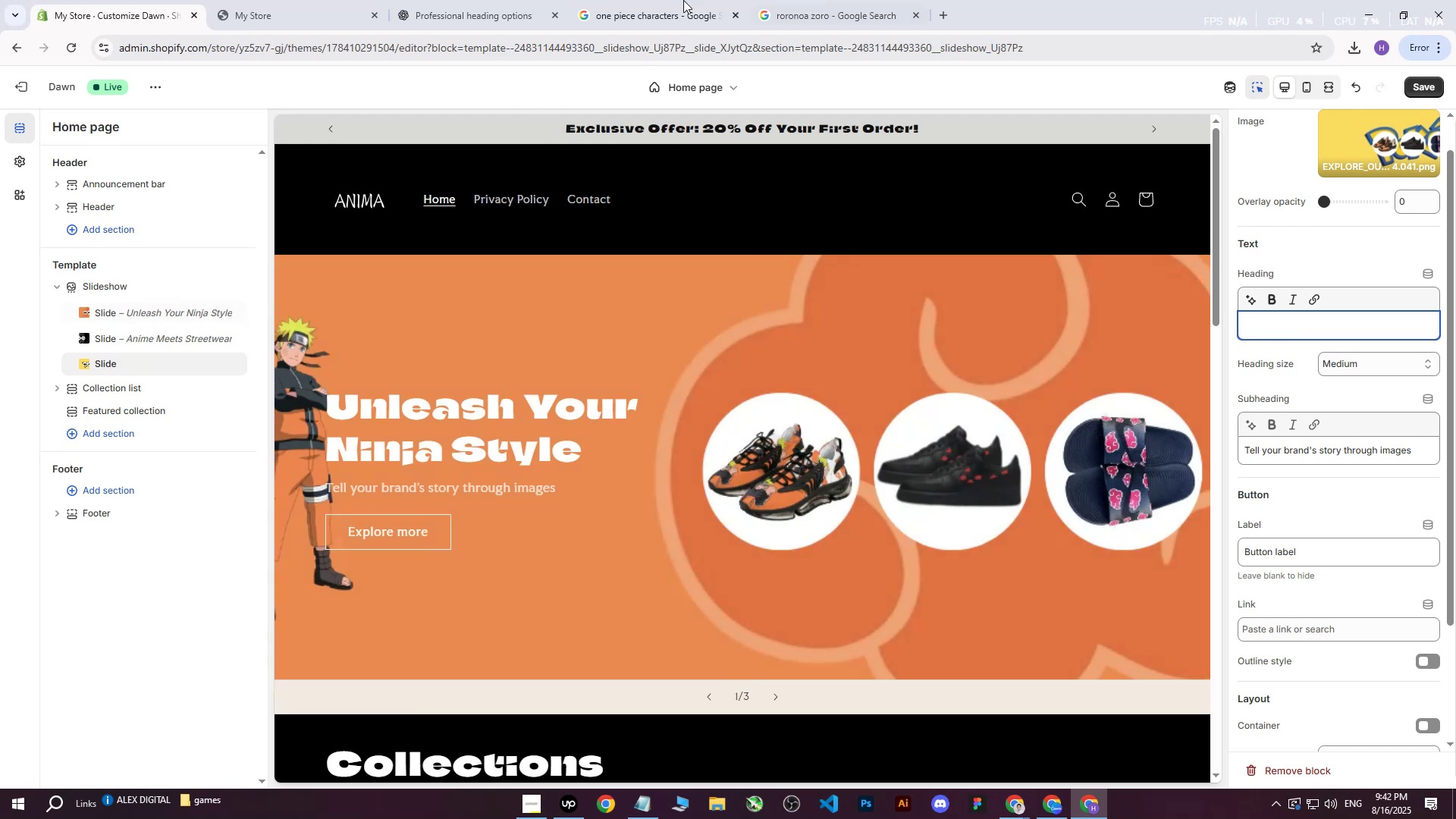 
left_click([463, 0])
 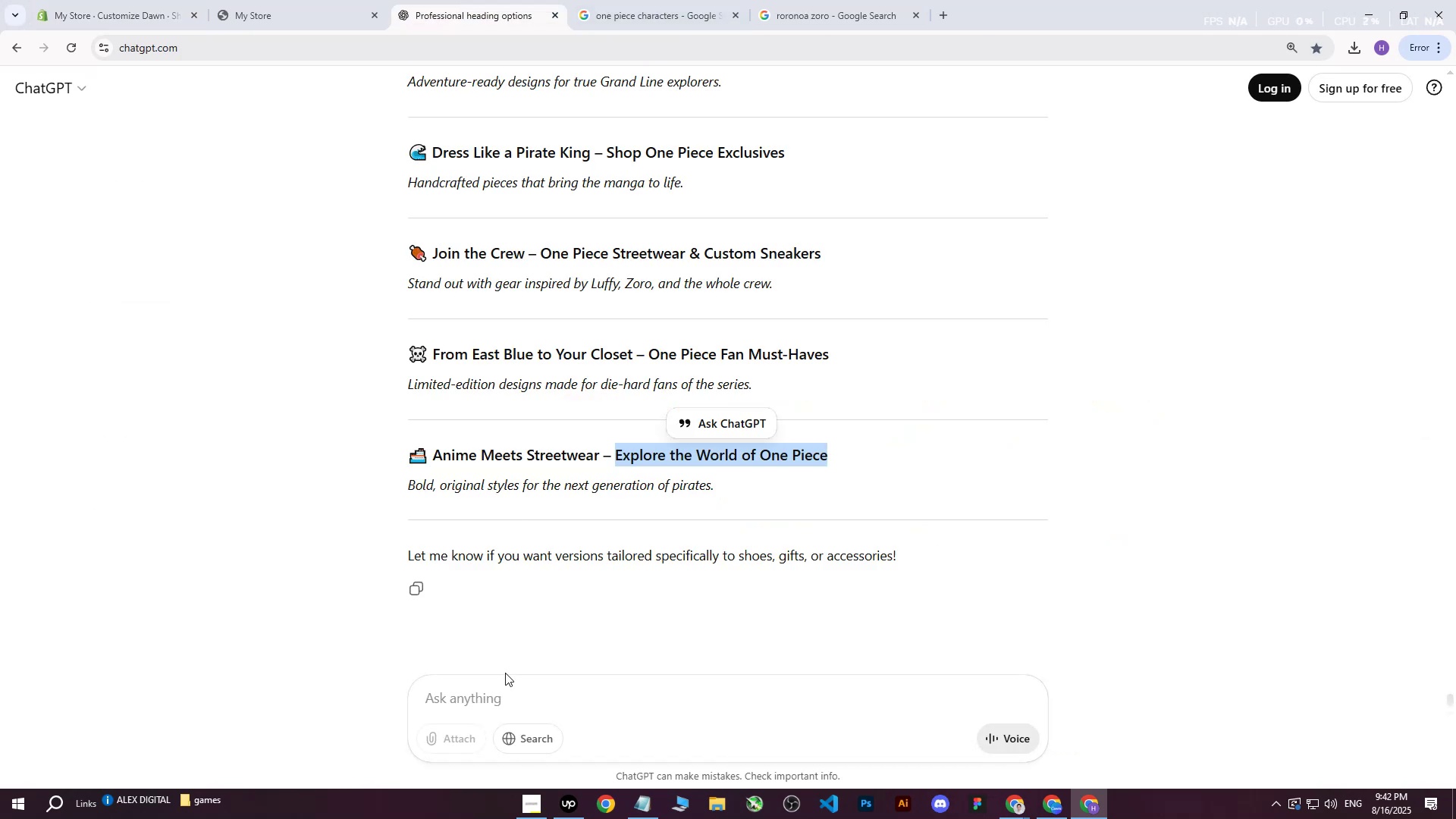 
left_click([484, 698])
 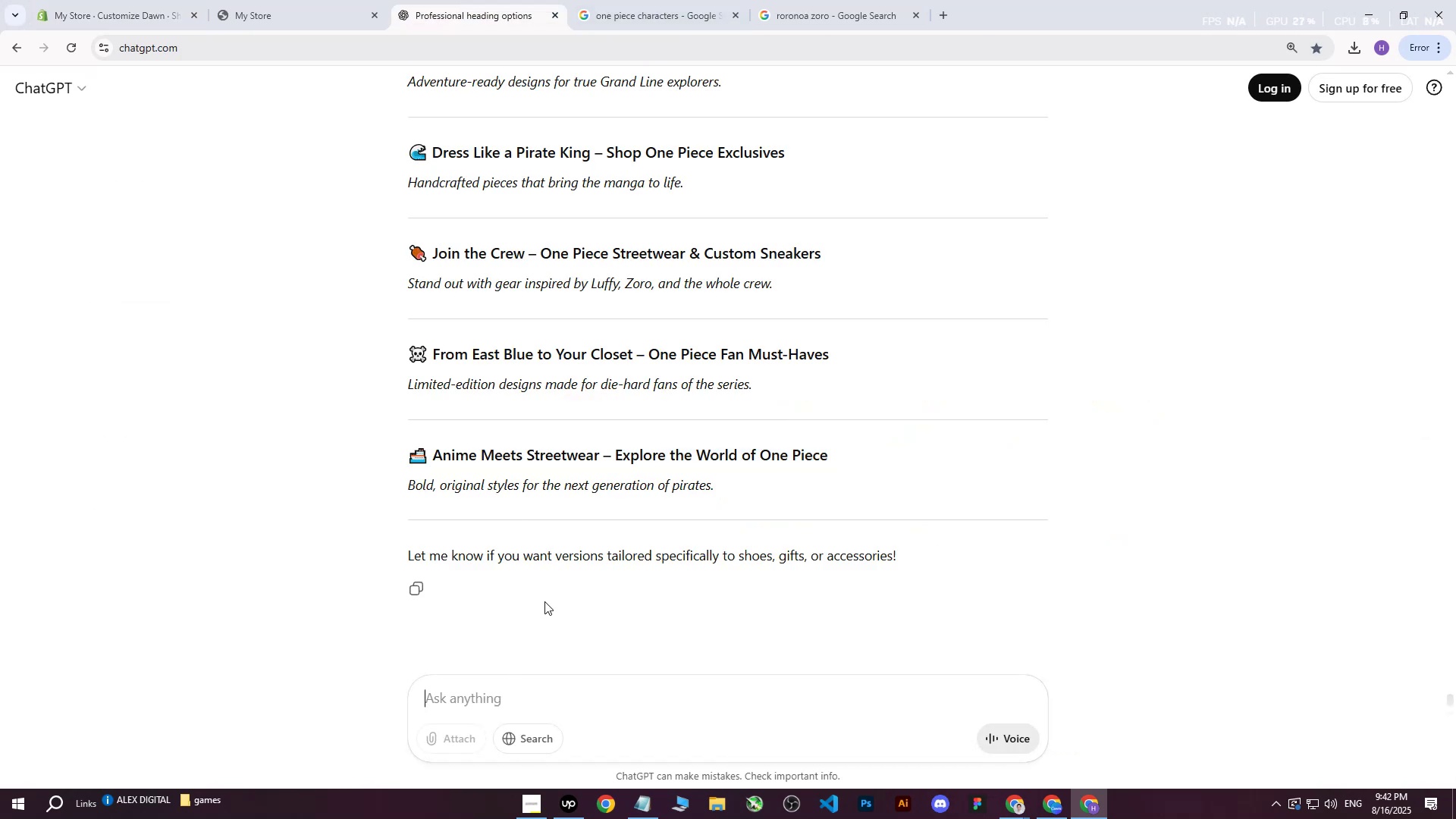 
scroll: coordinate [563, 578], scroll_direction: down, amount: 3.0
 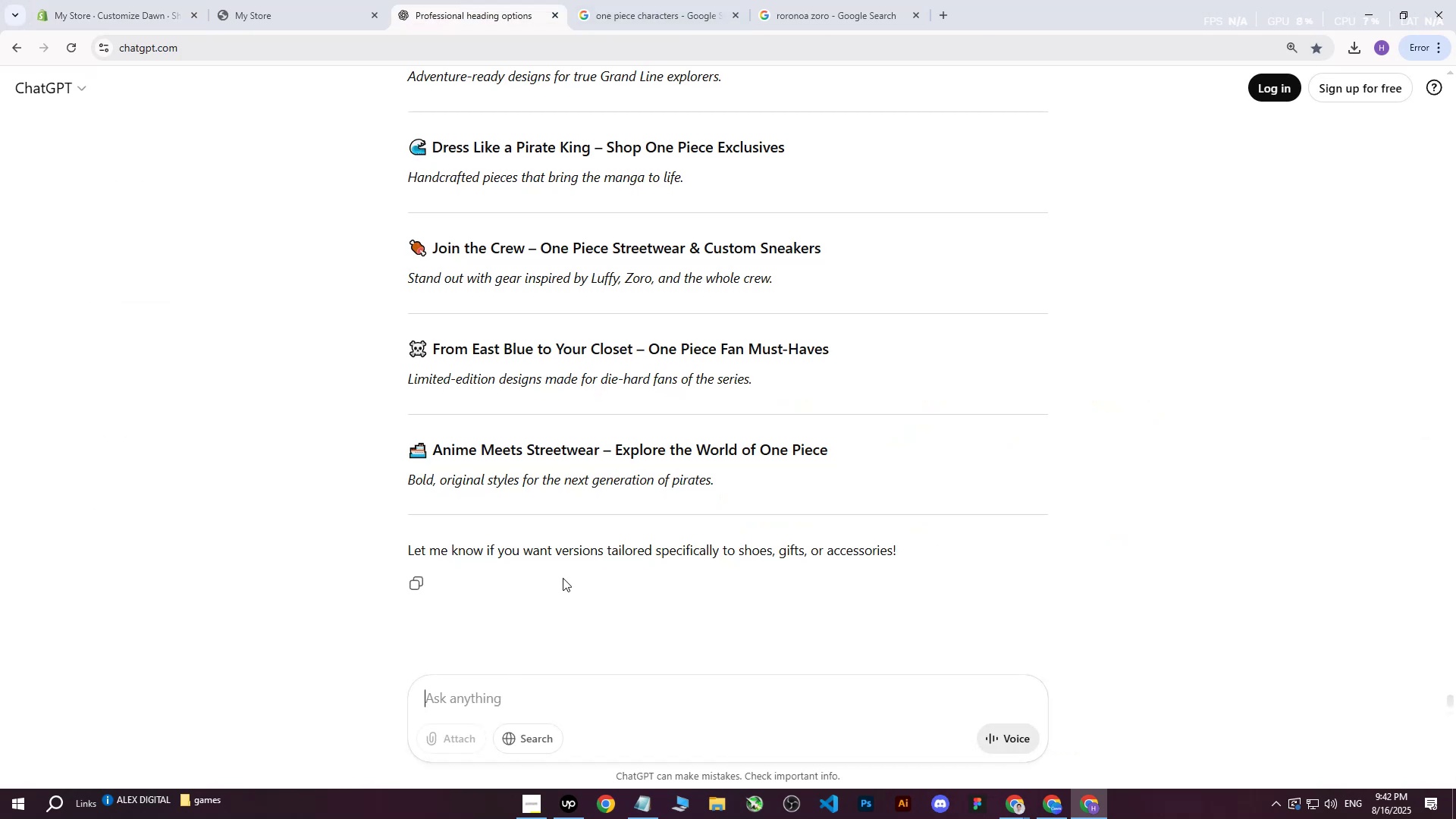 
type(write me simular for : )
key(Backspace)
key(Backspace)
type(Pokemoin)
key(Backspace)
key(Backspace)
type(n)
 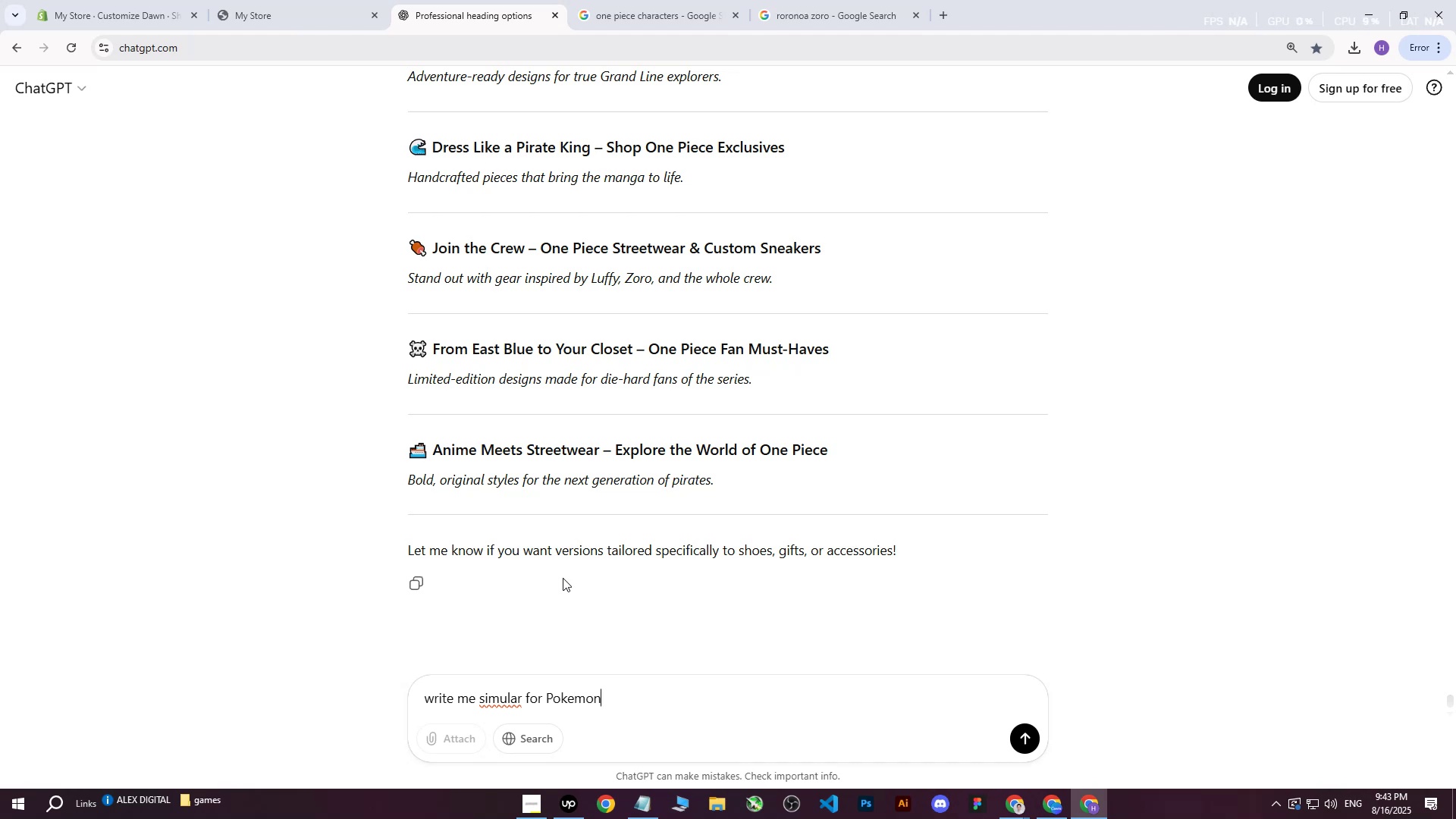 
 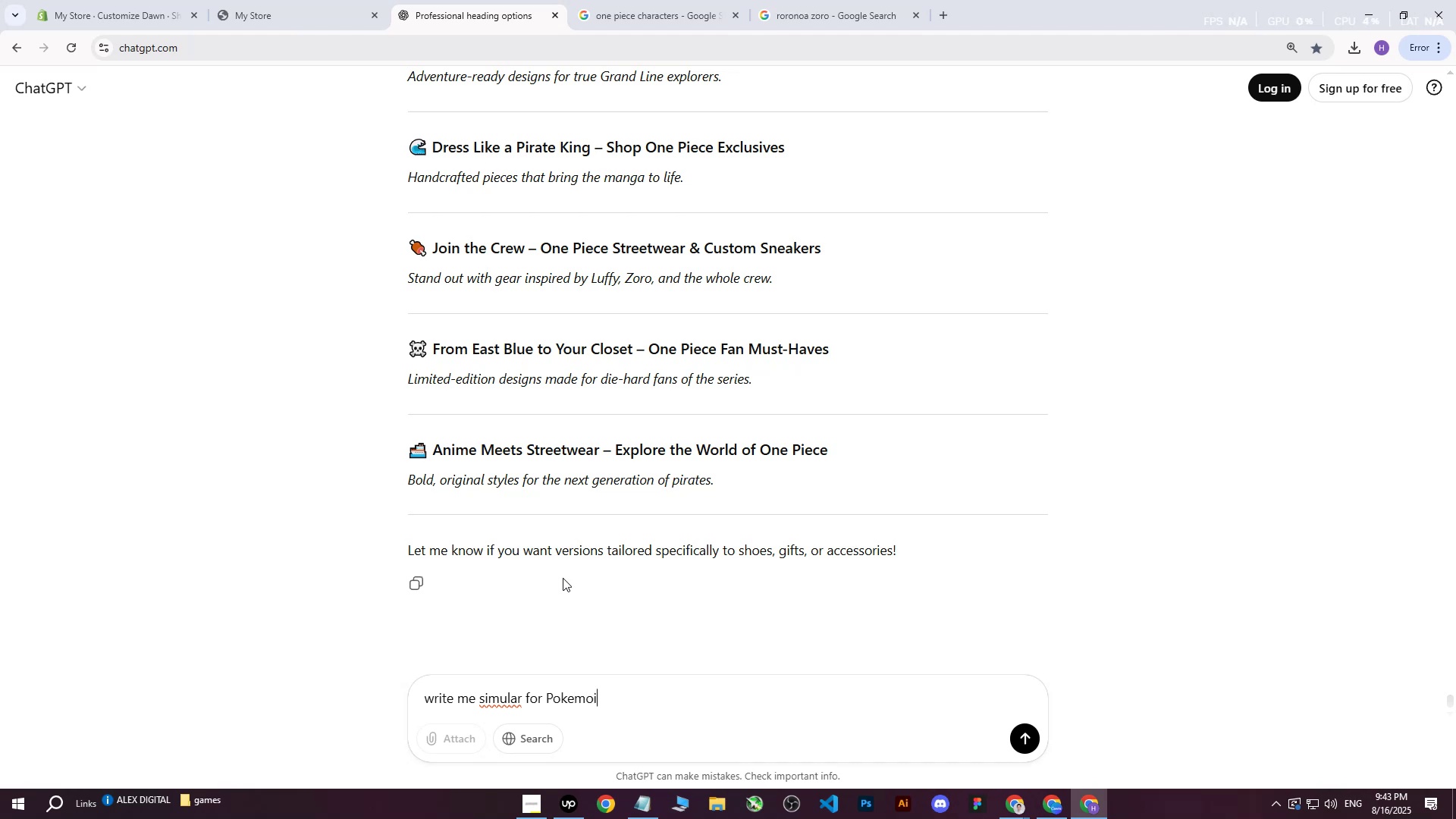 
key(Enter)
 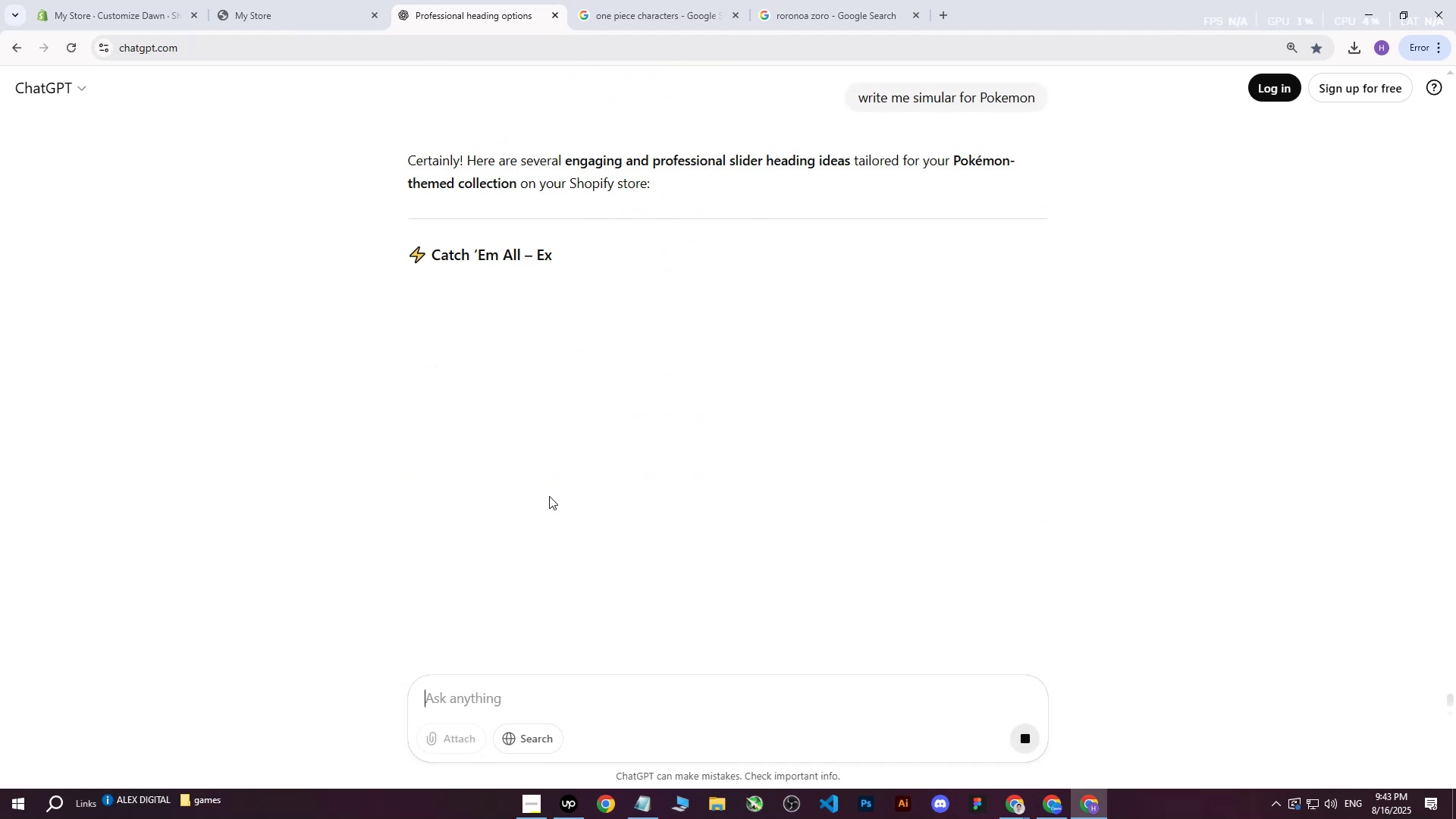 
wait(8.64)
 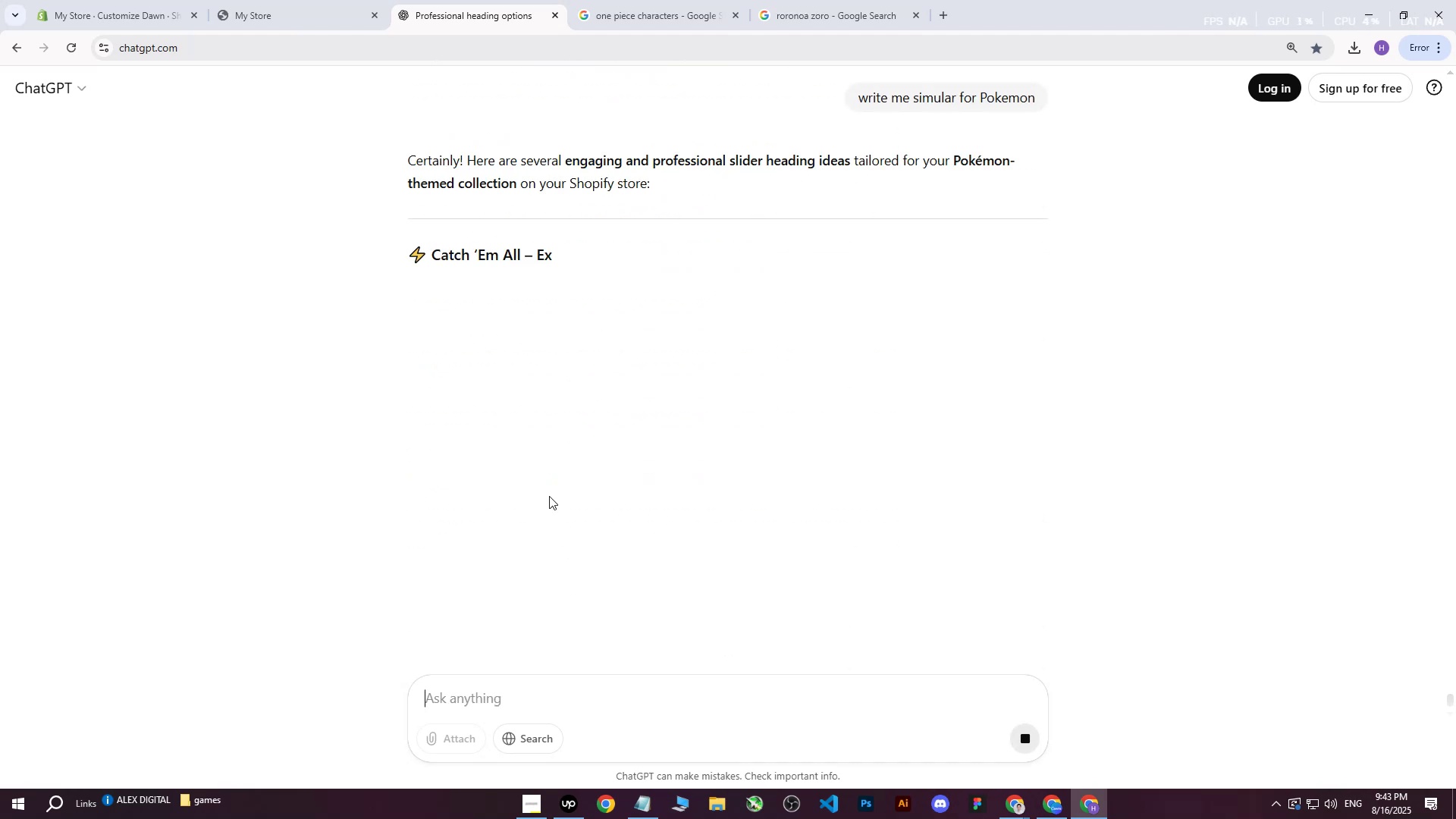 
left_click_drag(start_coordinate=[433, 257], to_coordinate=[522, 262])
 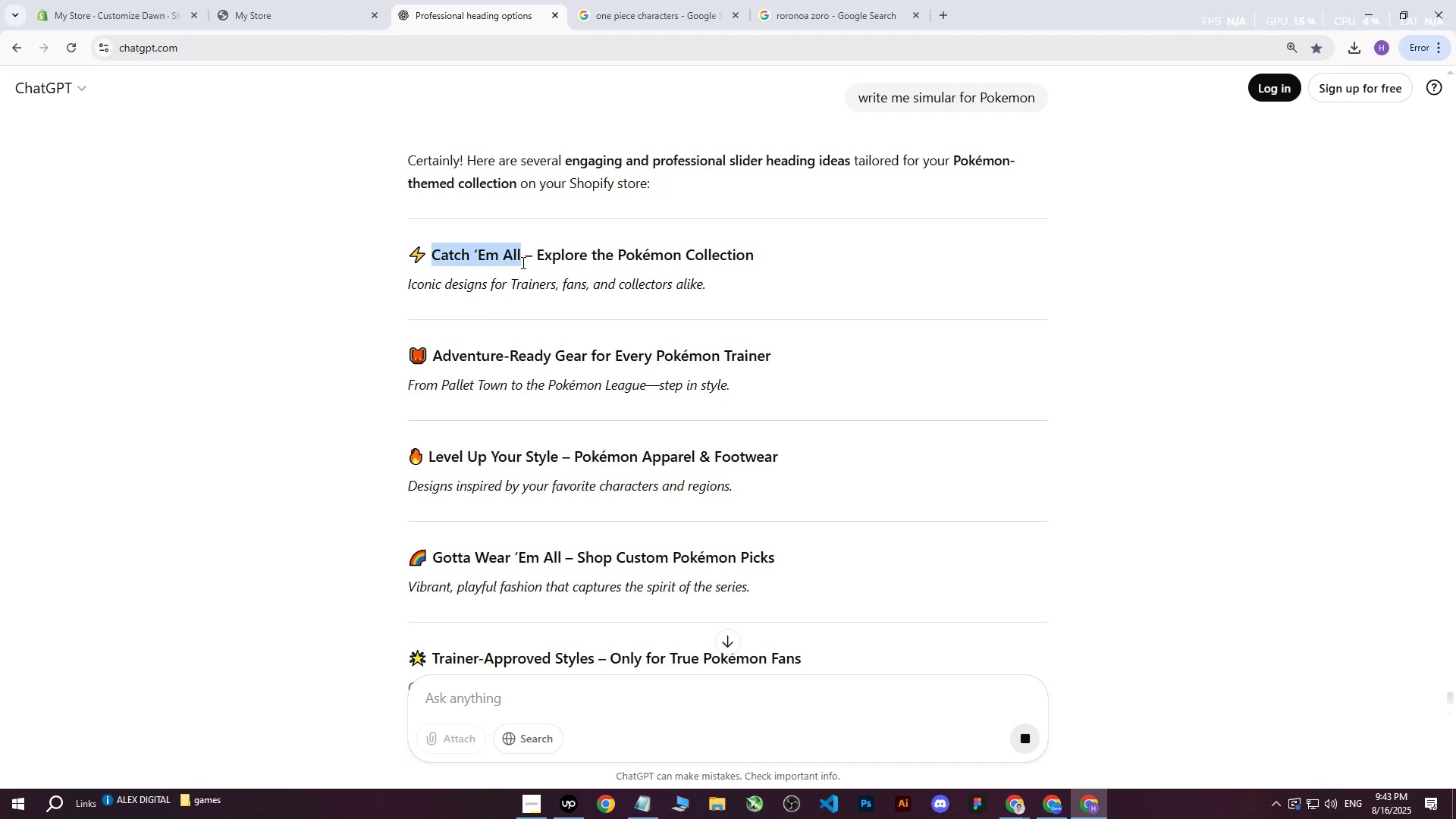 
key(Control+ControlLeft)
 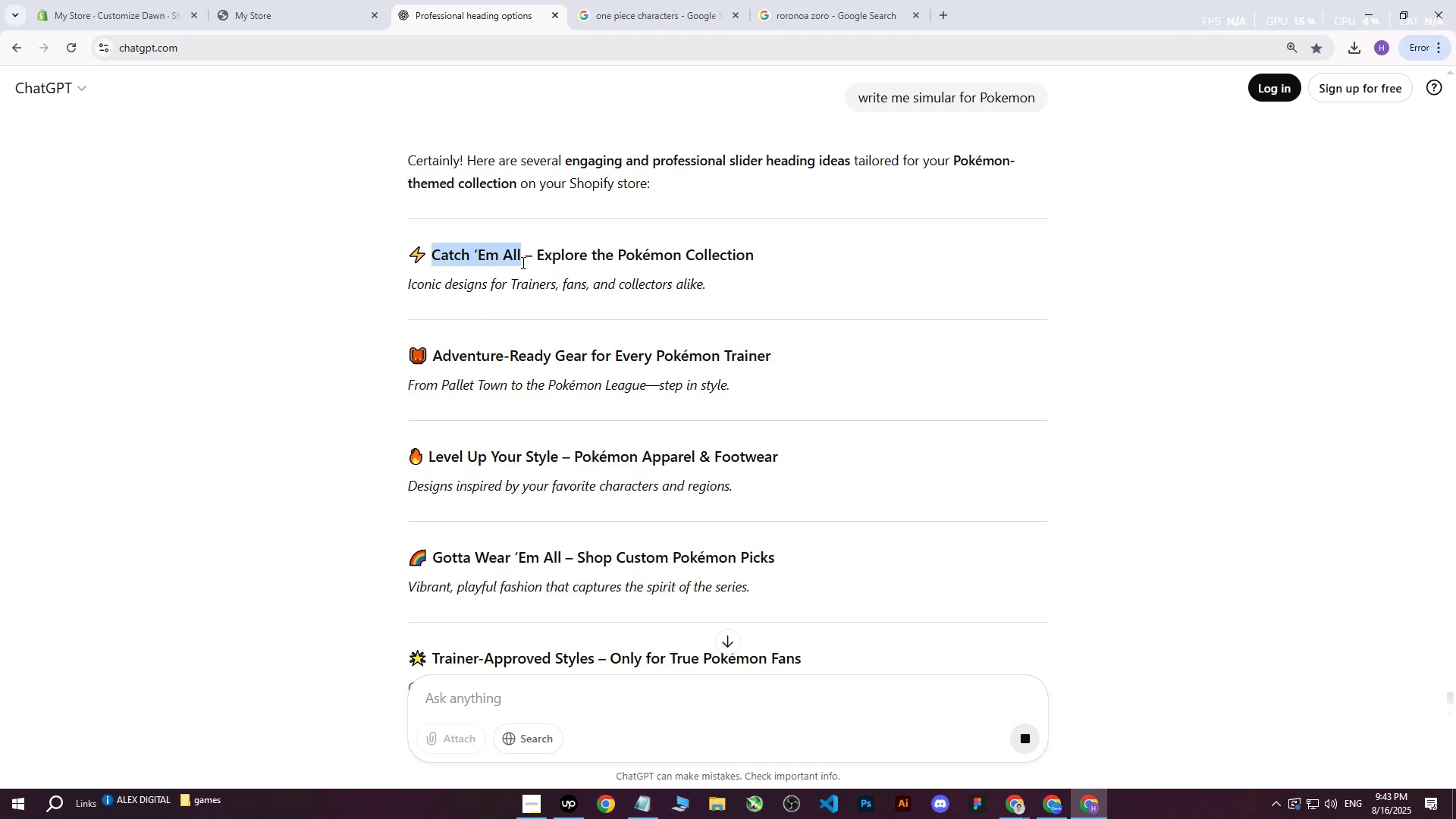 
key(Control+C)
 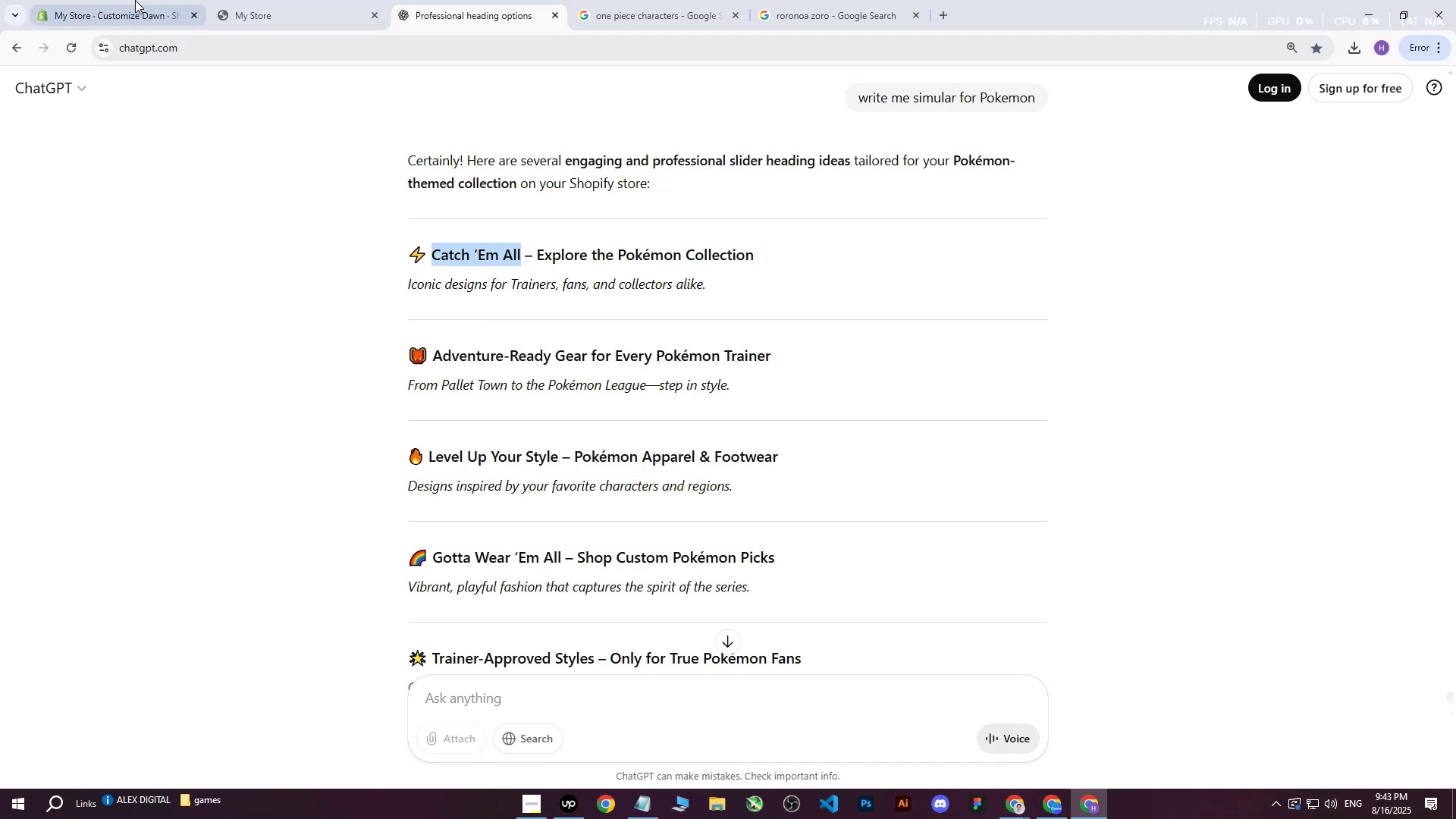 
left_click([120, 0])
 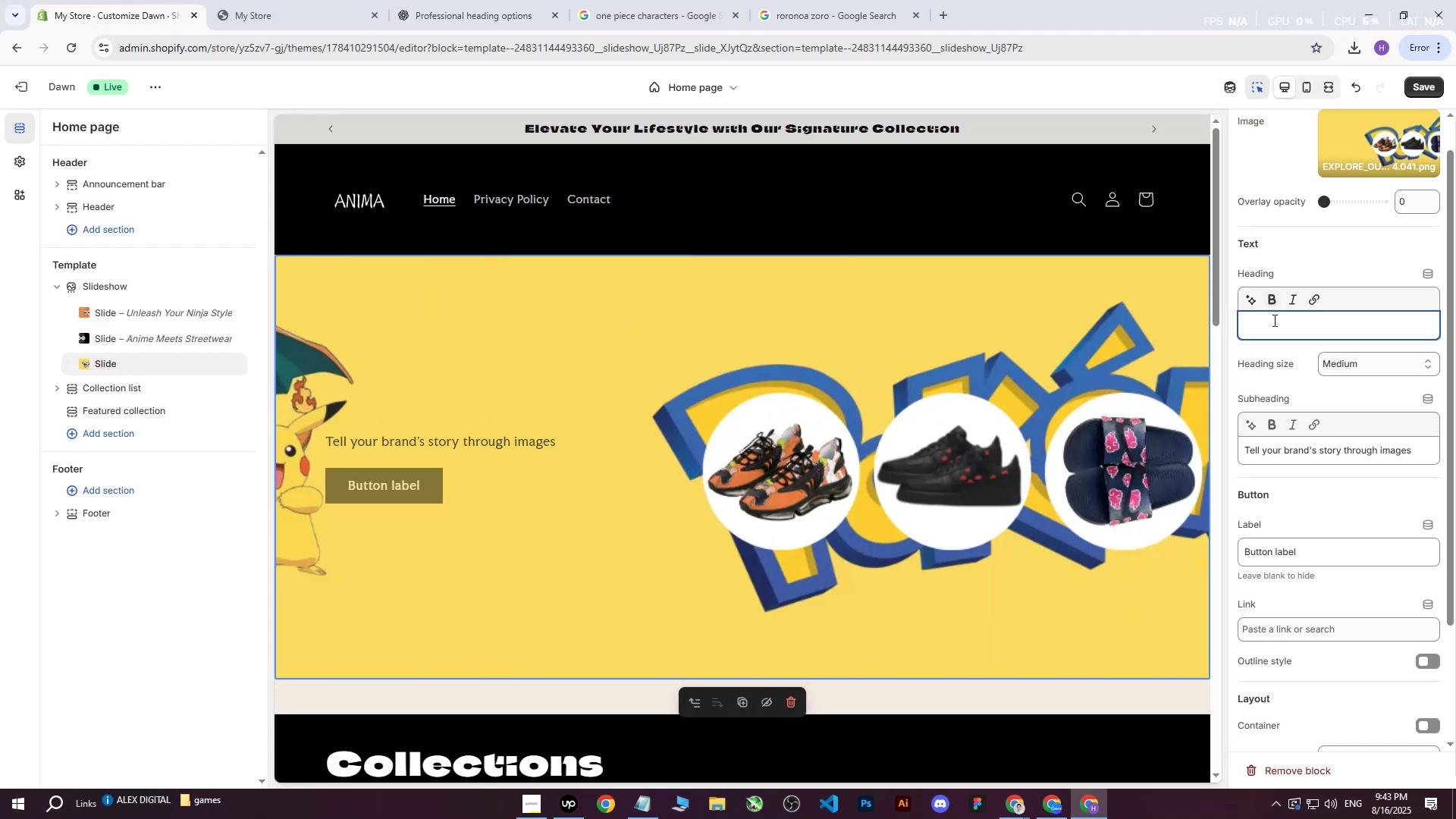 
left_click([1272, 329])
 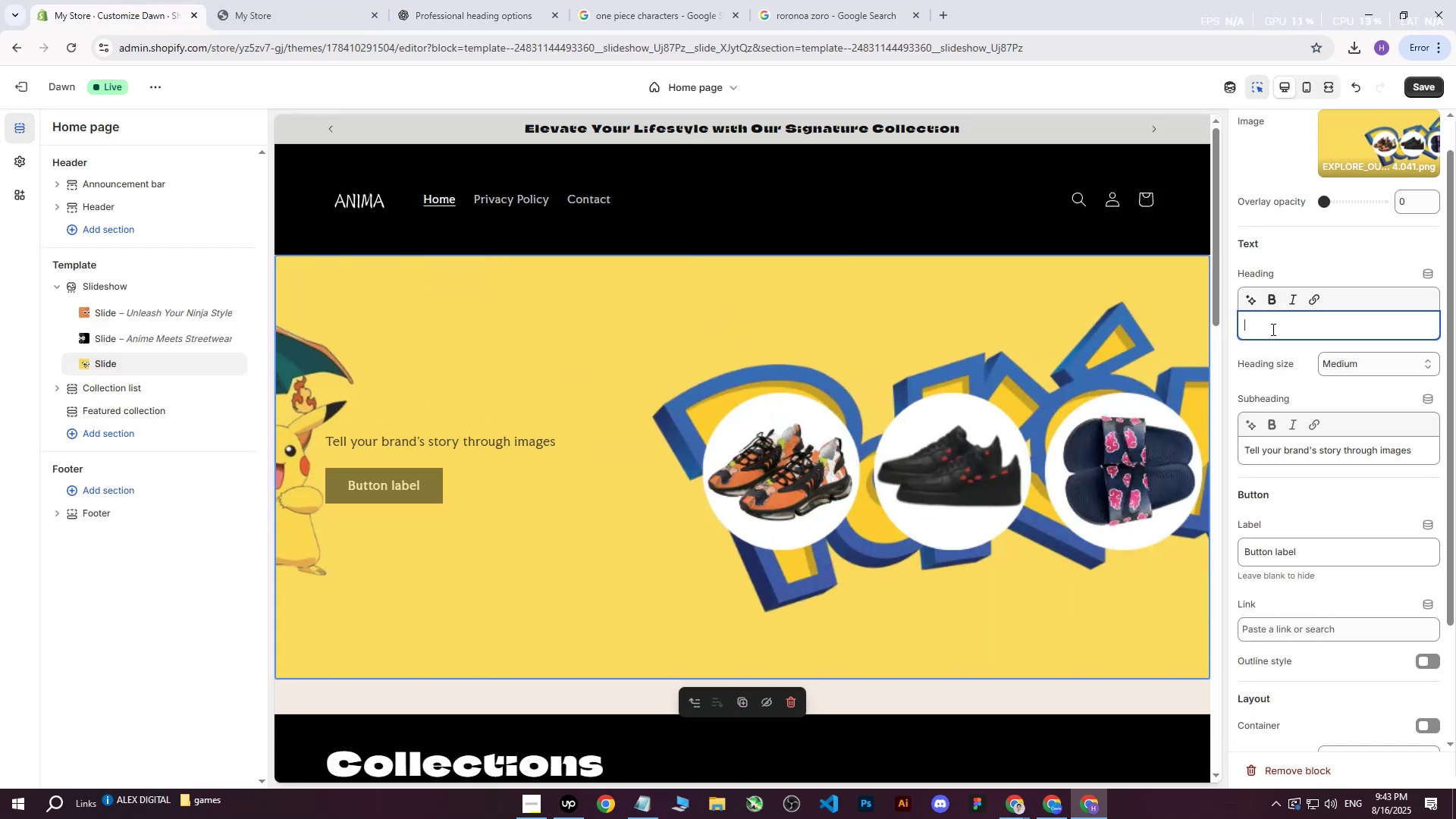 
key(Control+V)
 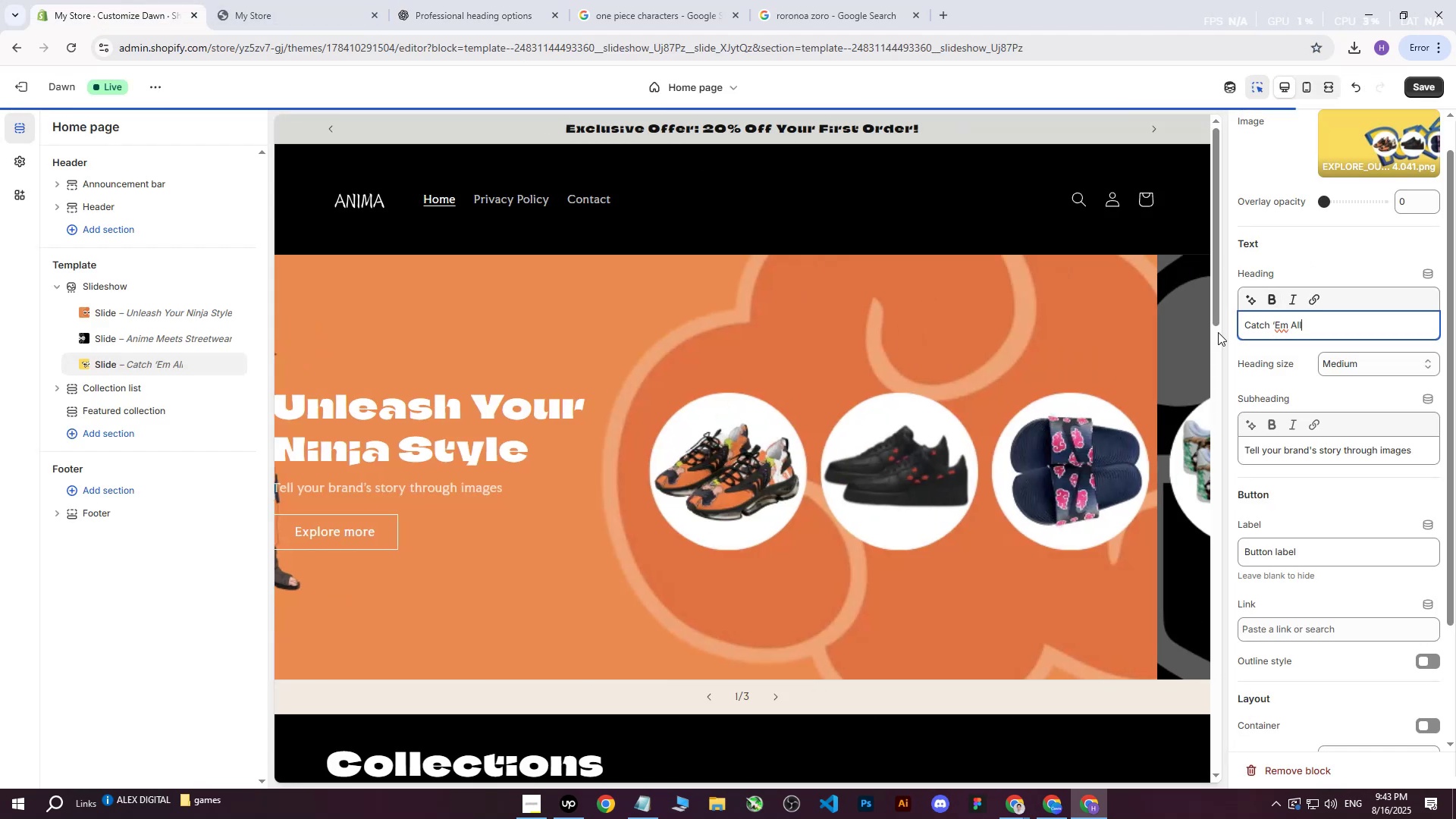 
left_click([668, 0])
 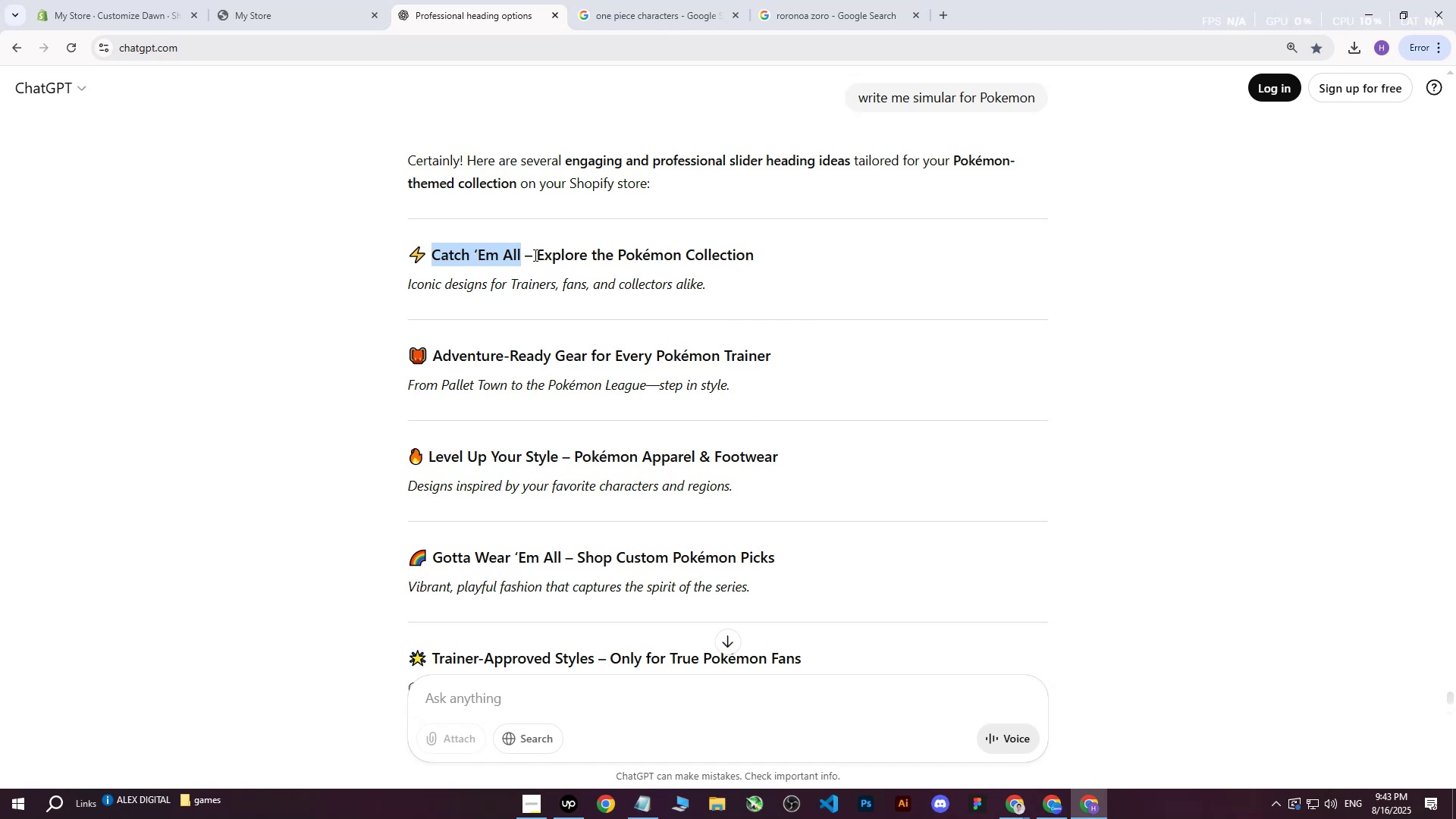 
left_click_drag(start_coordinate=[537, 256], to_coordinate=[559, 255])
 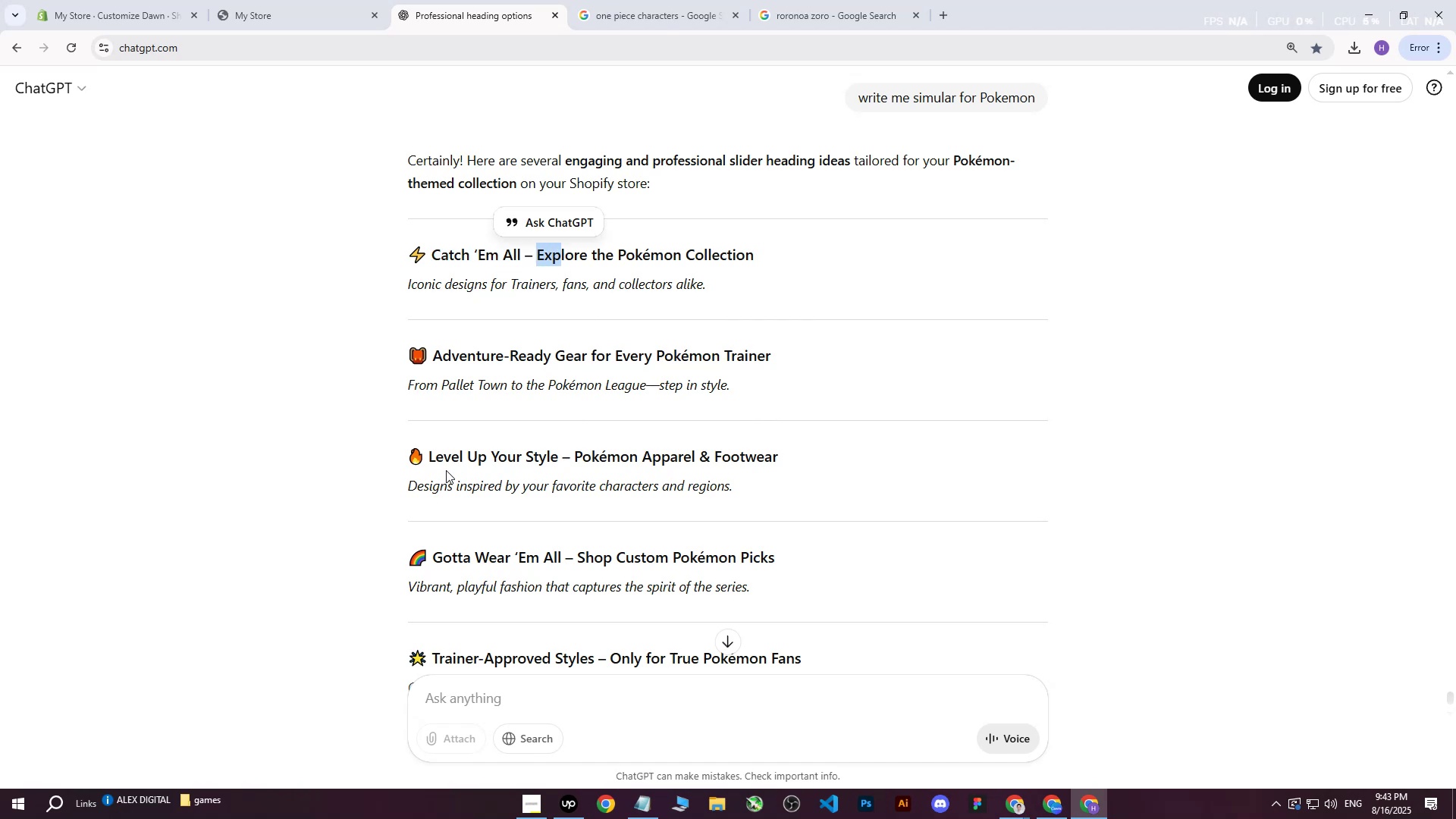 
left_click_drag(start_coordinate=[429, 460], to_coordinate=[550, 460])
 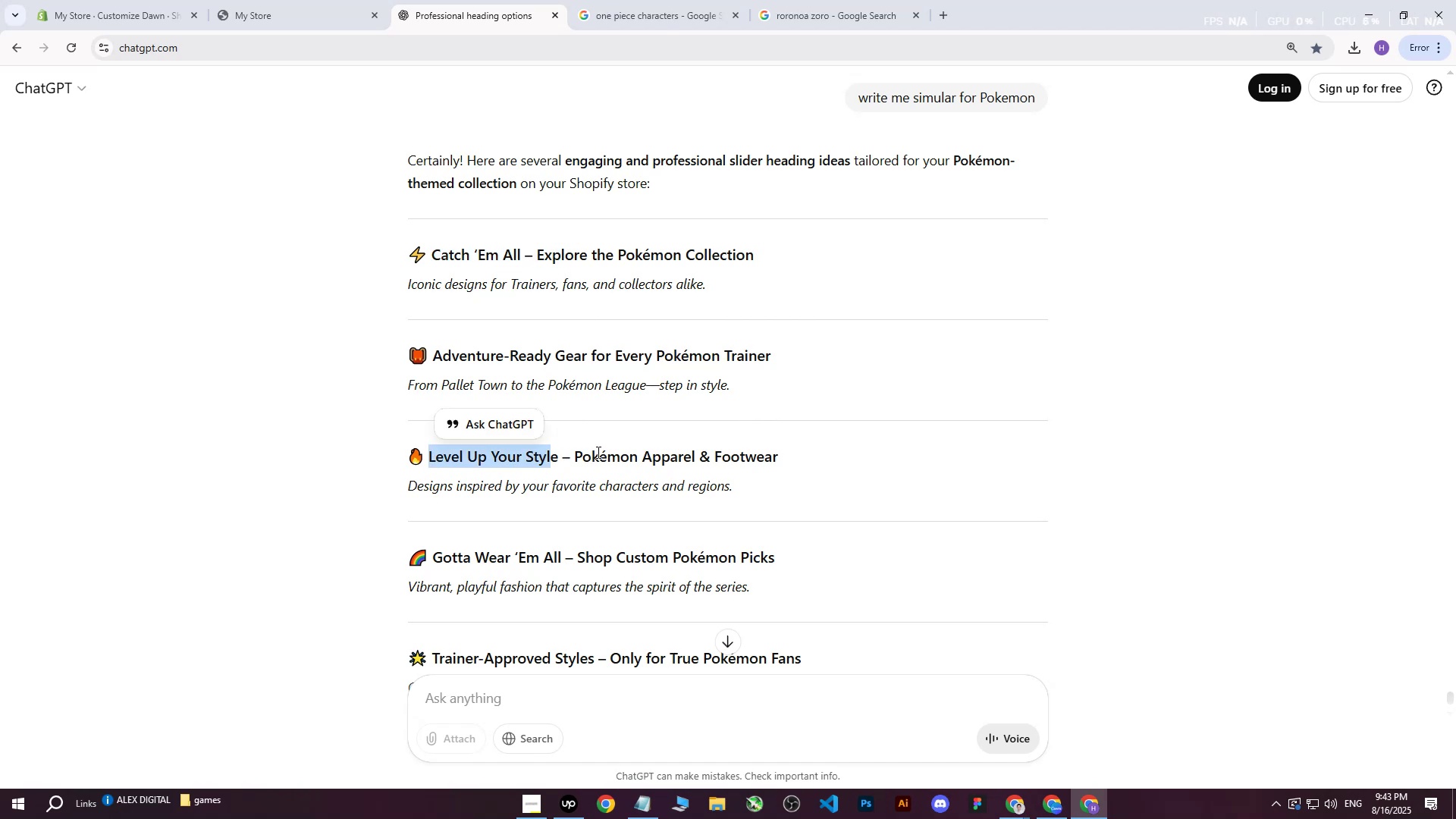 
left_click([600, 450])
 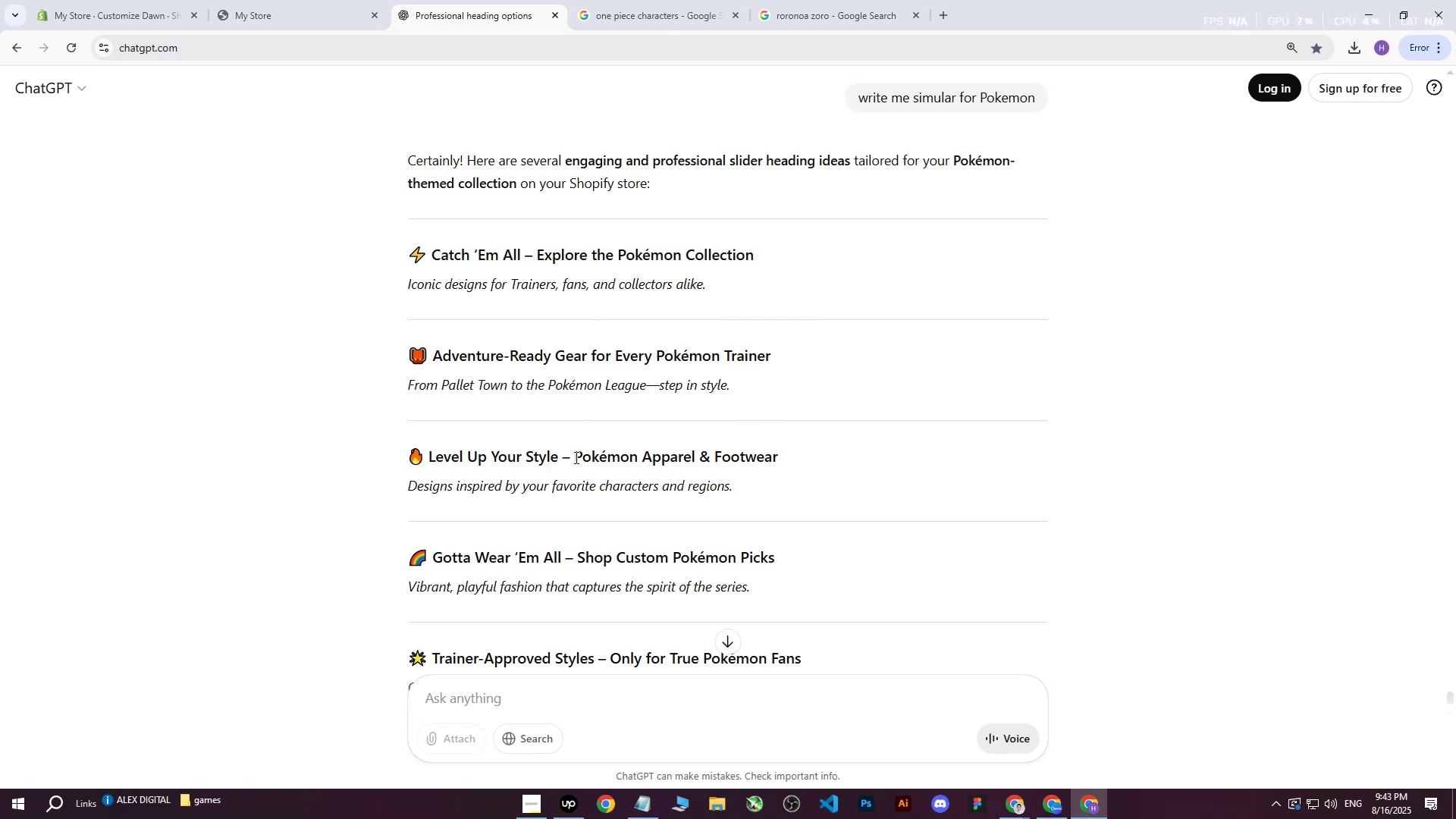 
left_click_drag(start_coordinate=[575, 457], to_coordinate=[785, 458])
 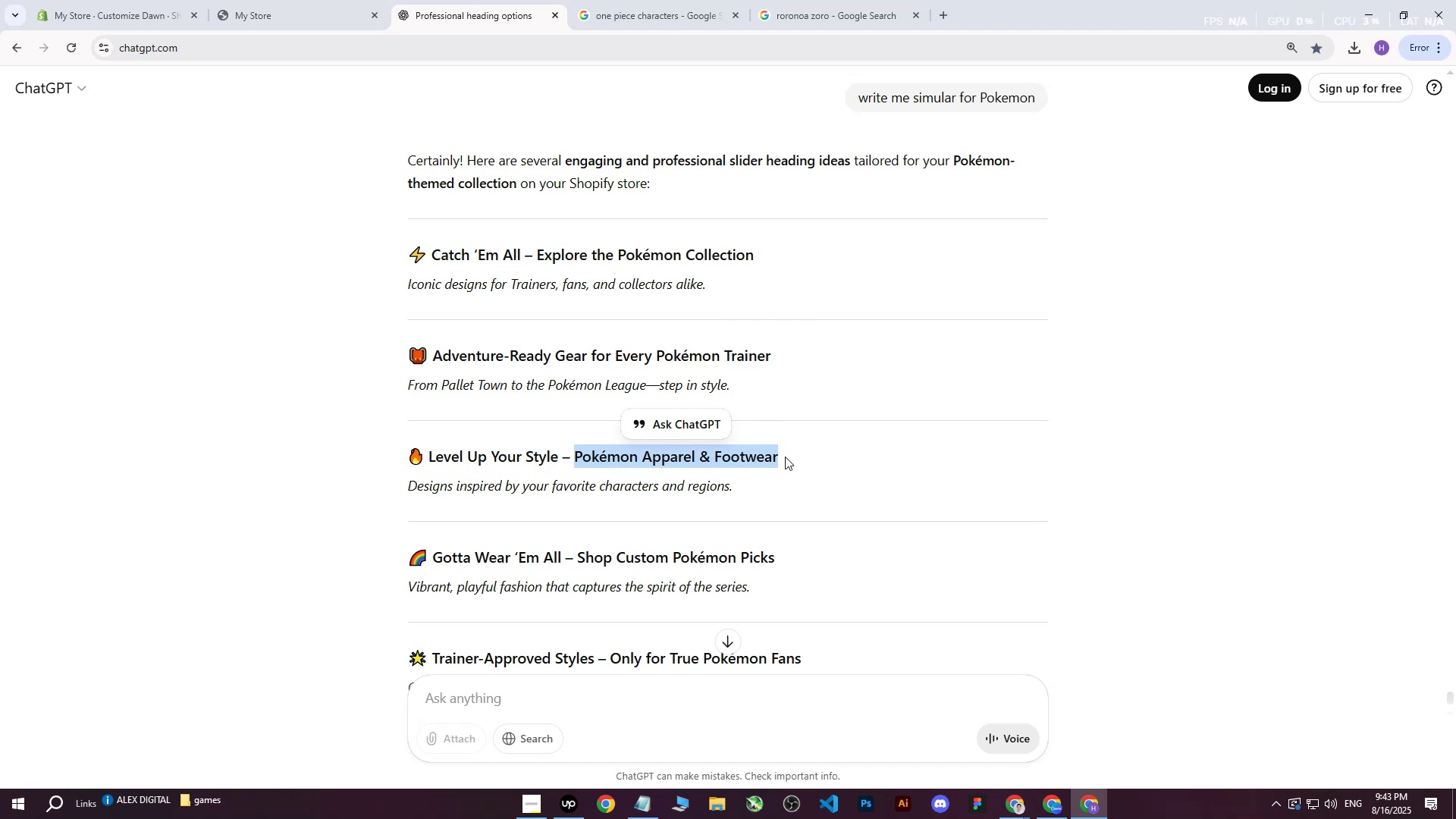 
key(Control+ControlLeft)
 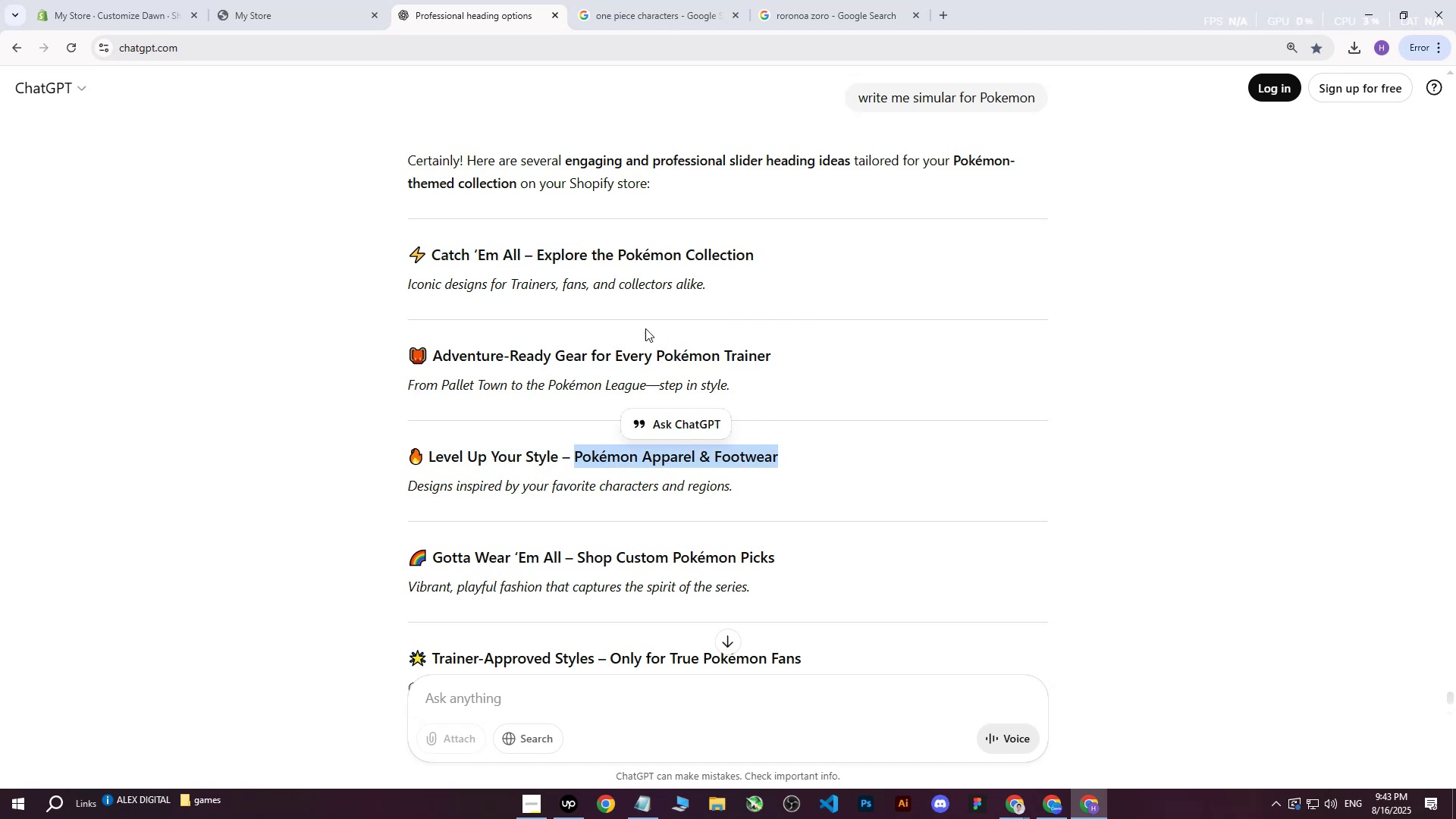 
key(Control+C)
 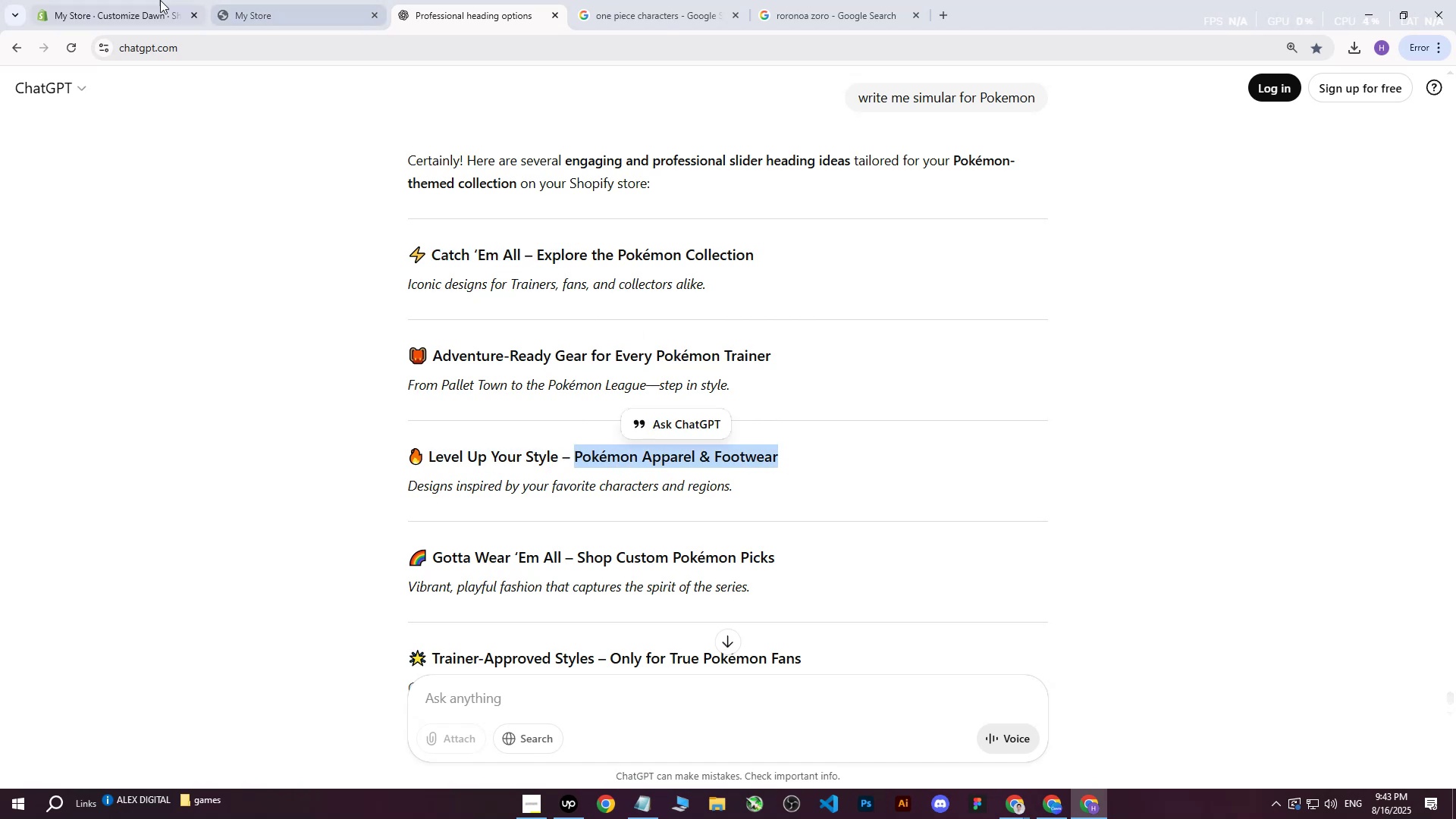 
left_click([142, 0])
 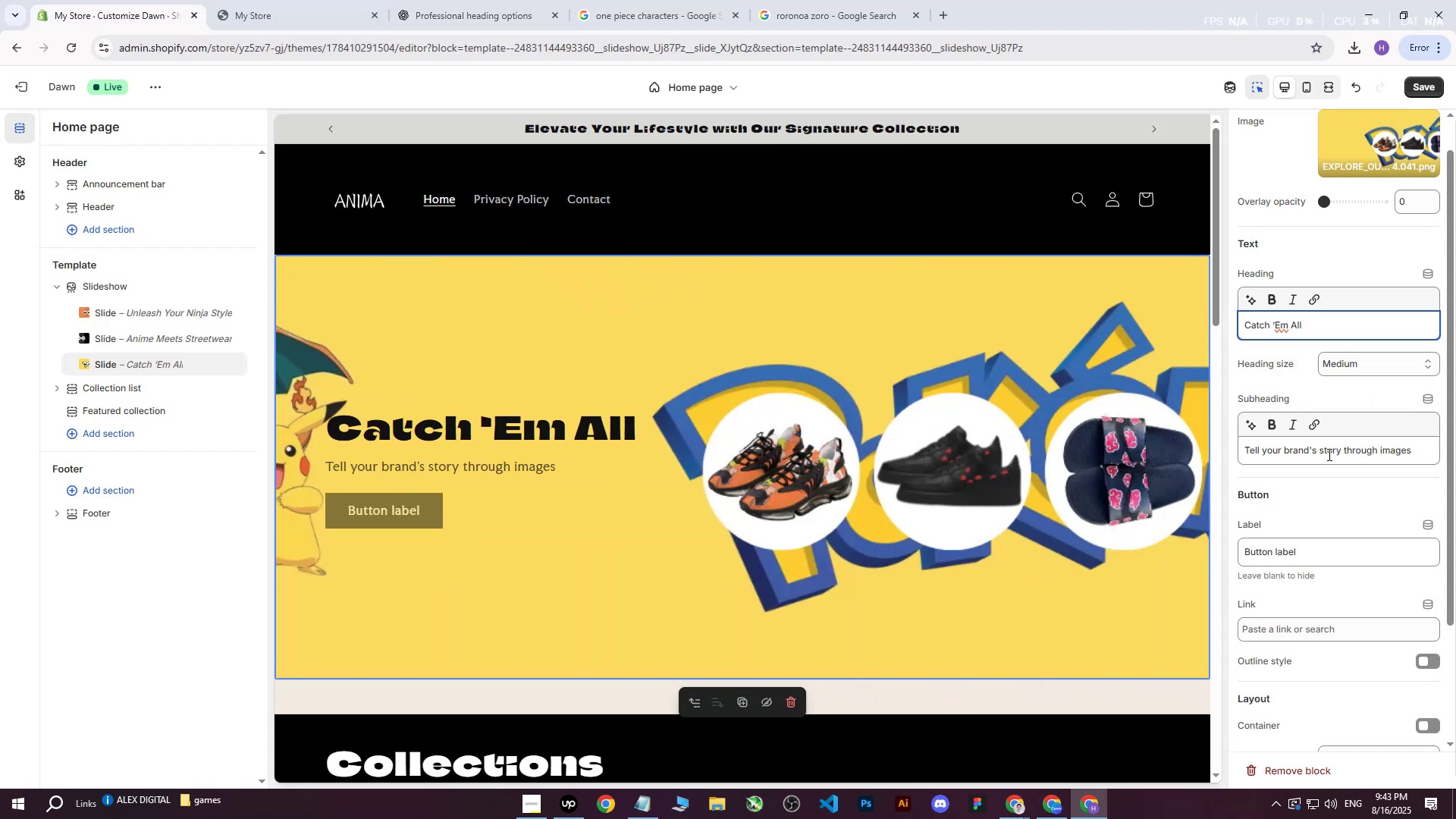 
left_click_drag(start_coordinate=[1413, 450], to_coordinate=[1163, 438])
 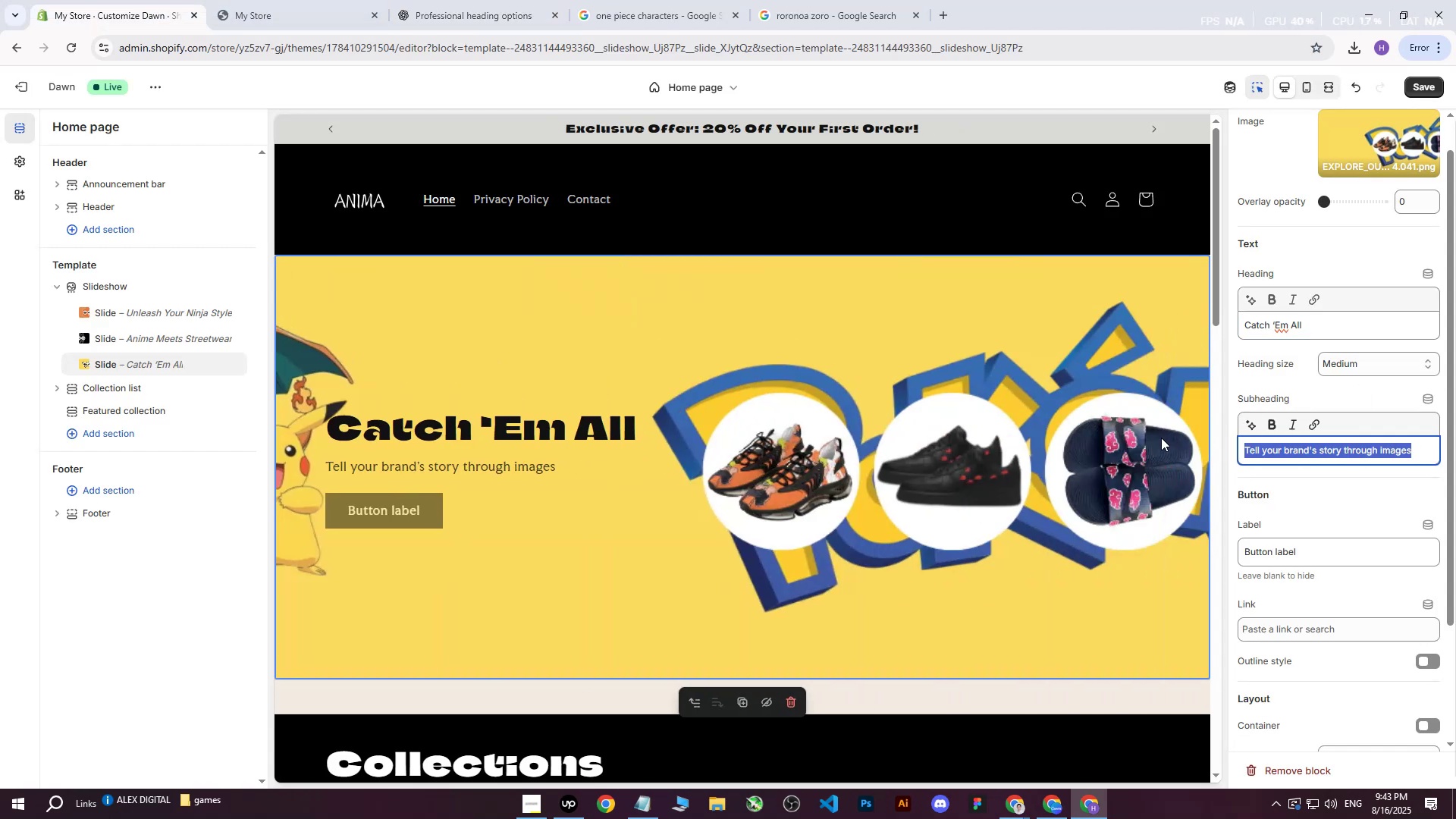 
key(Control+ControlLeft)
 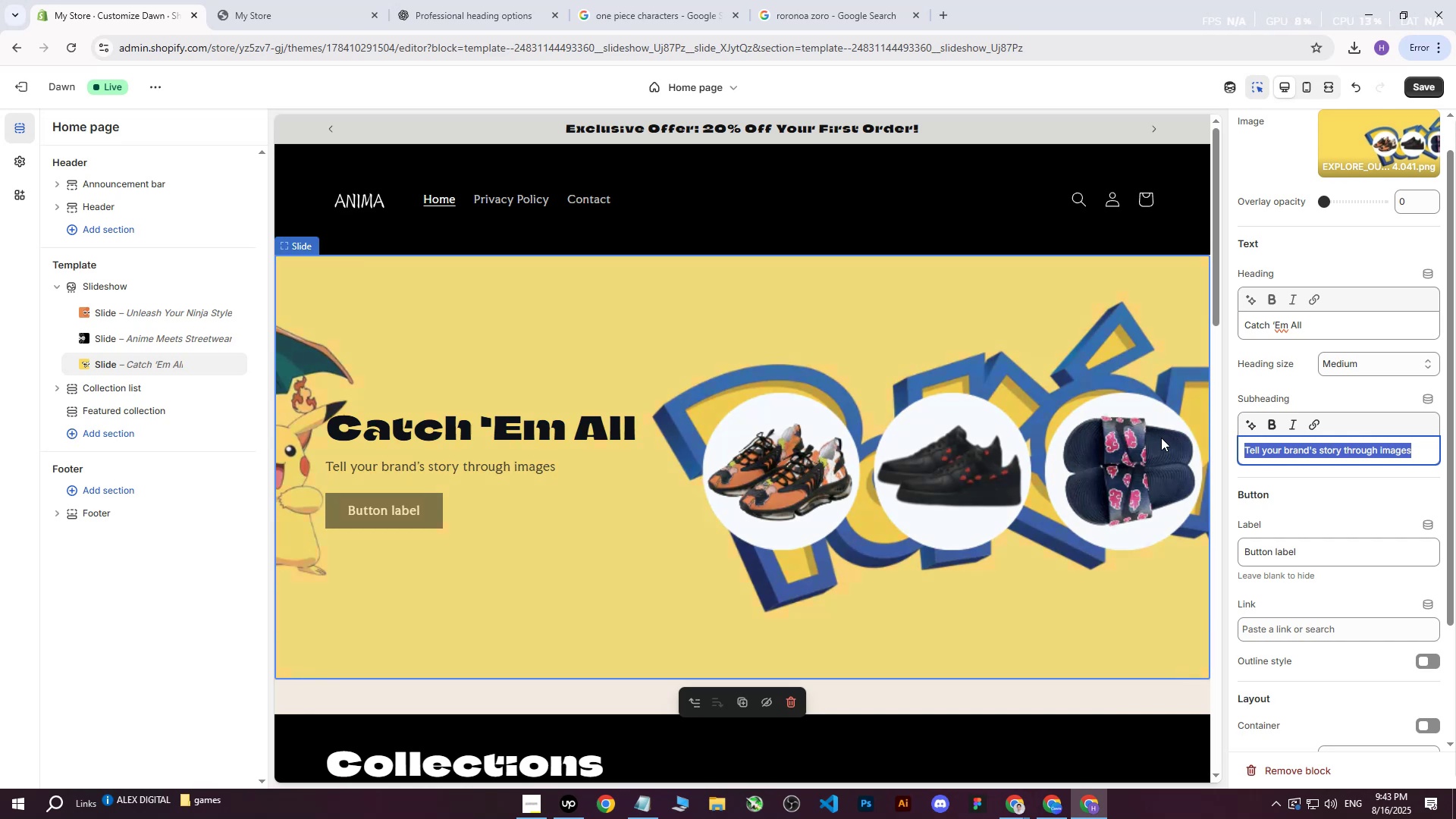 
key(Control+V)
 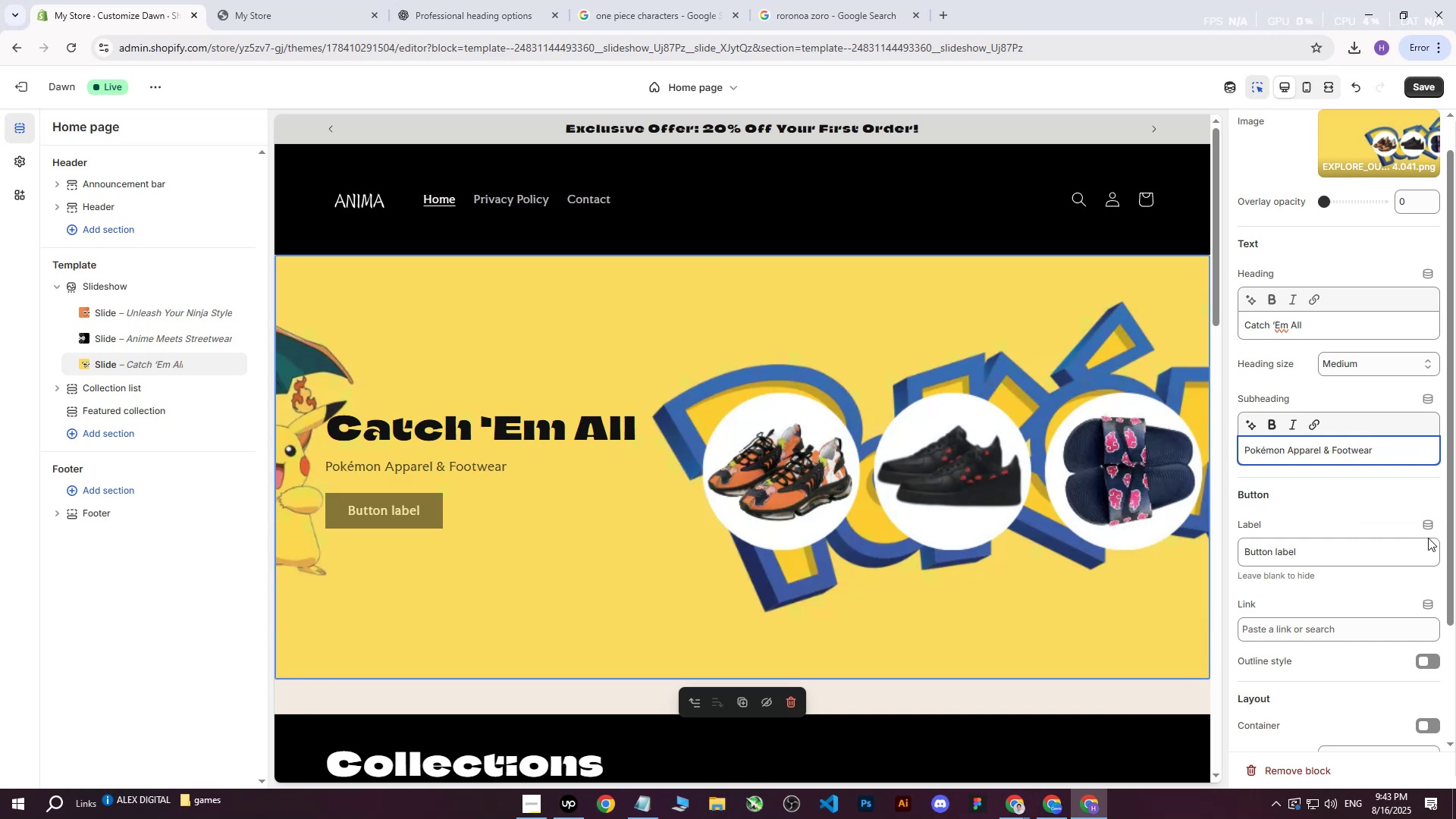 
left_click_drag(start_coordinate=[1348, 560], to_coordinate=[1203, 544])
 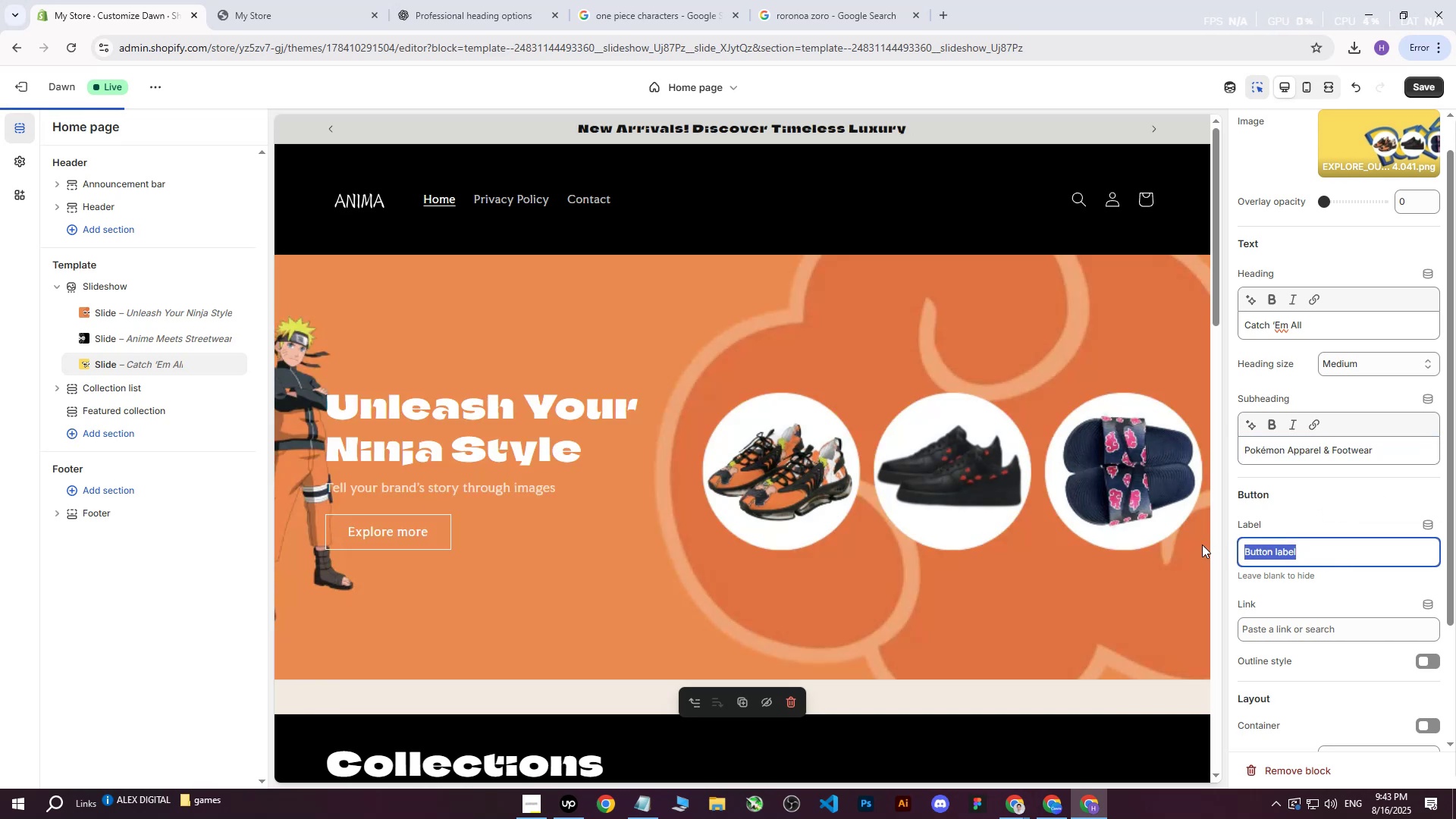 
type(Explore more)
 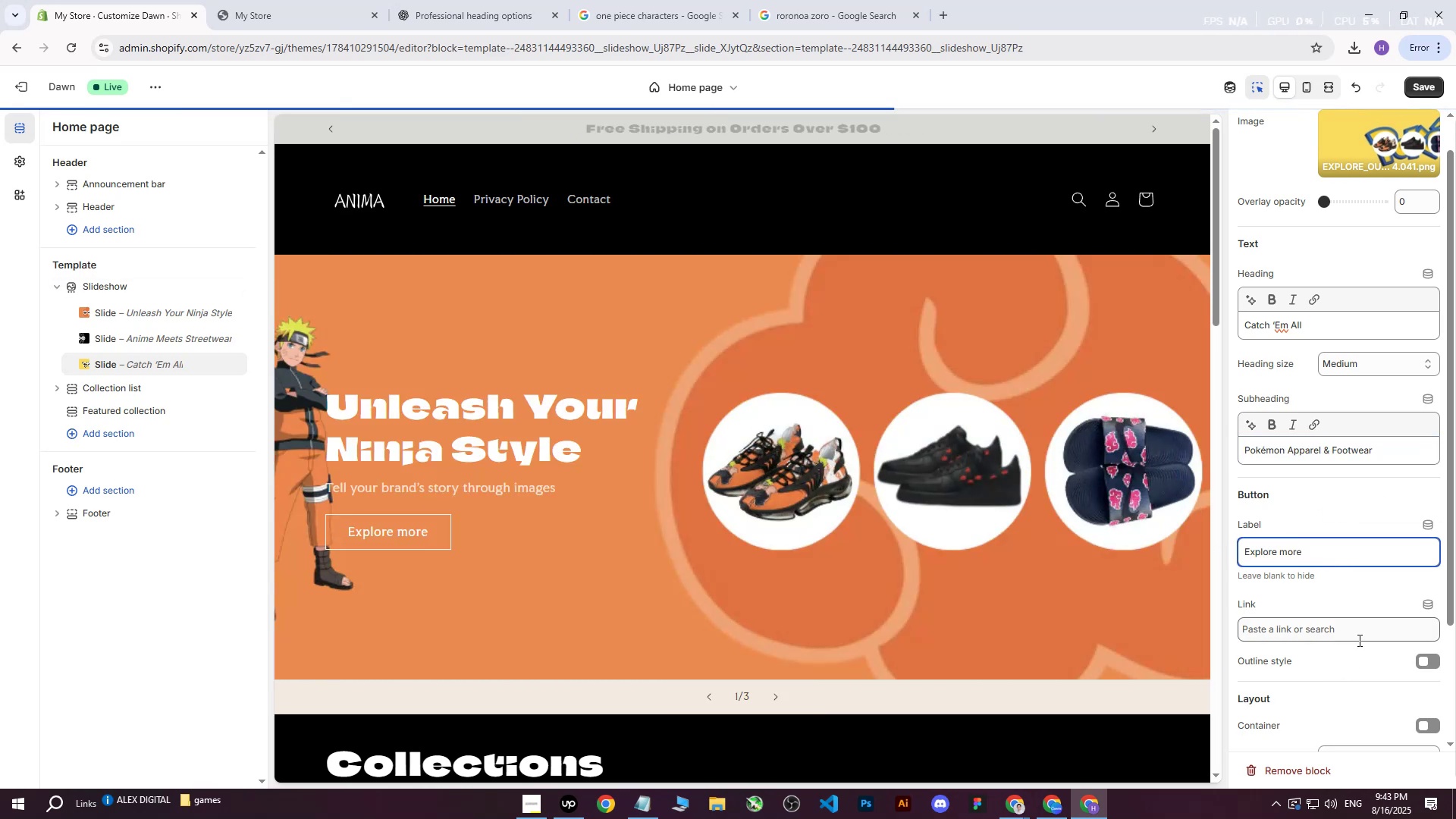 
left_click([1293, 631])
 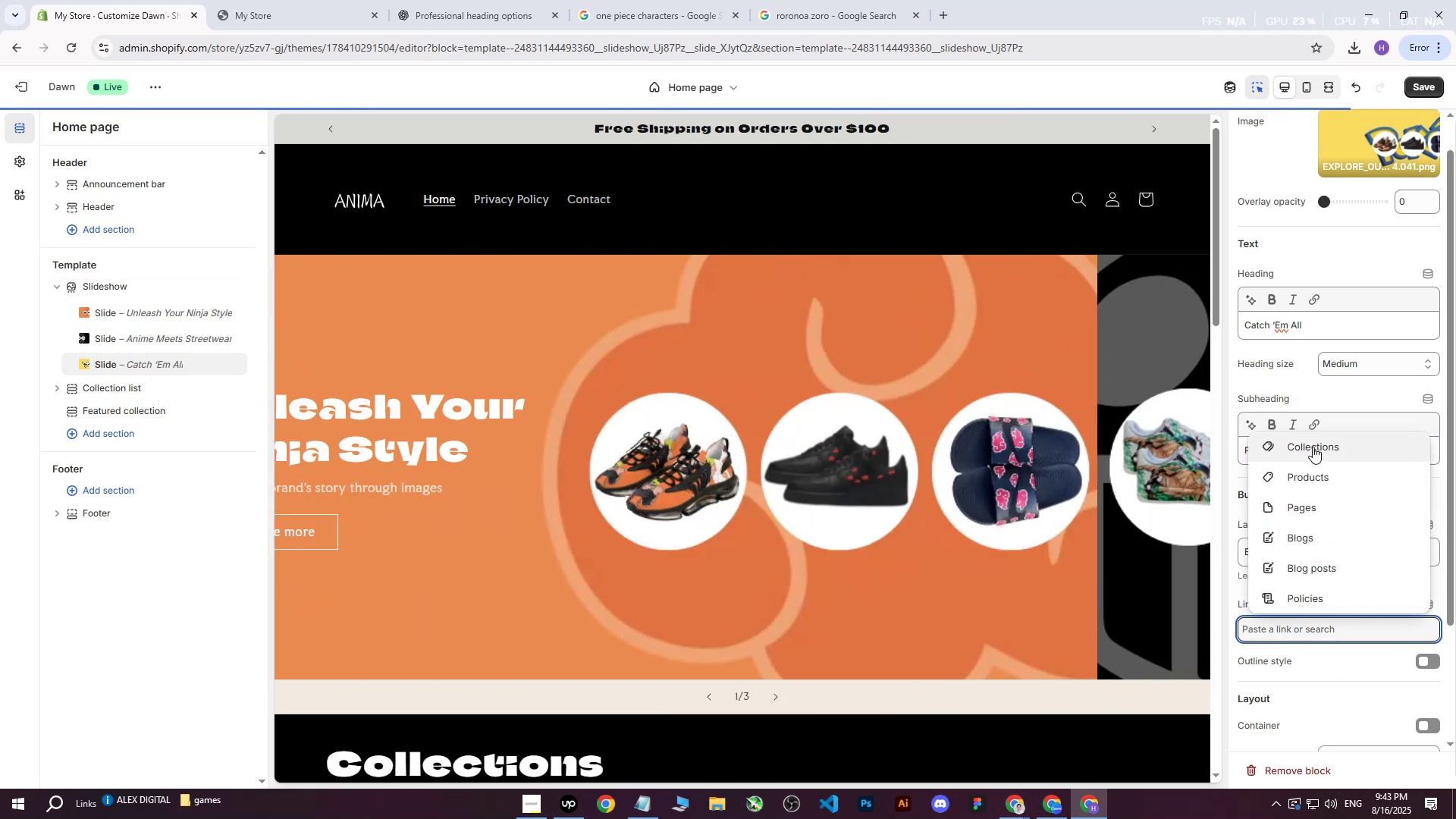 
left_click([1310, 449])
 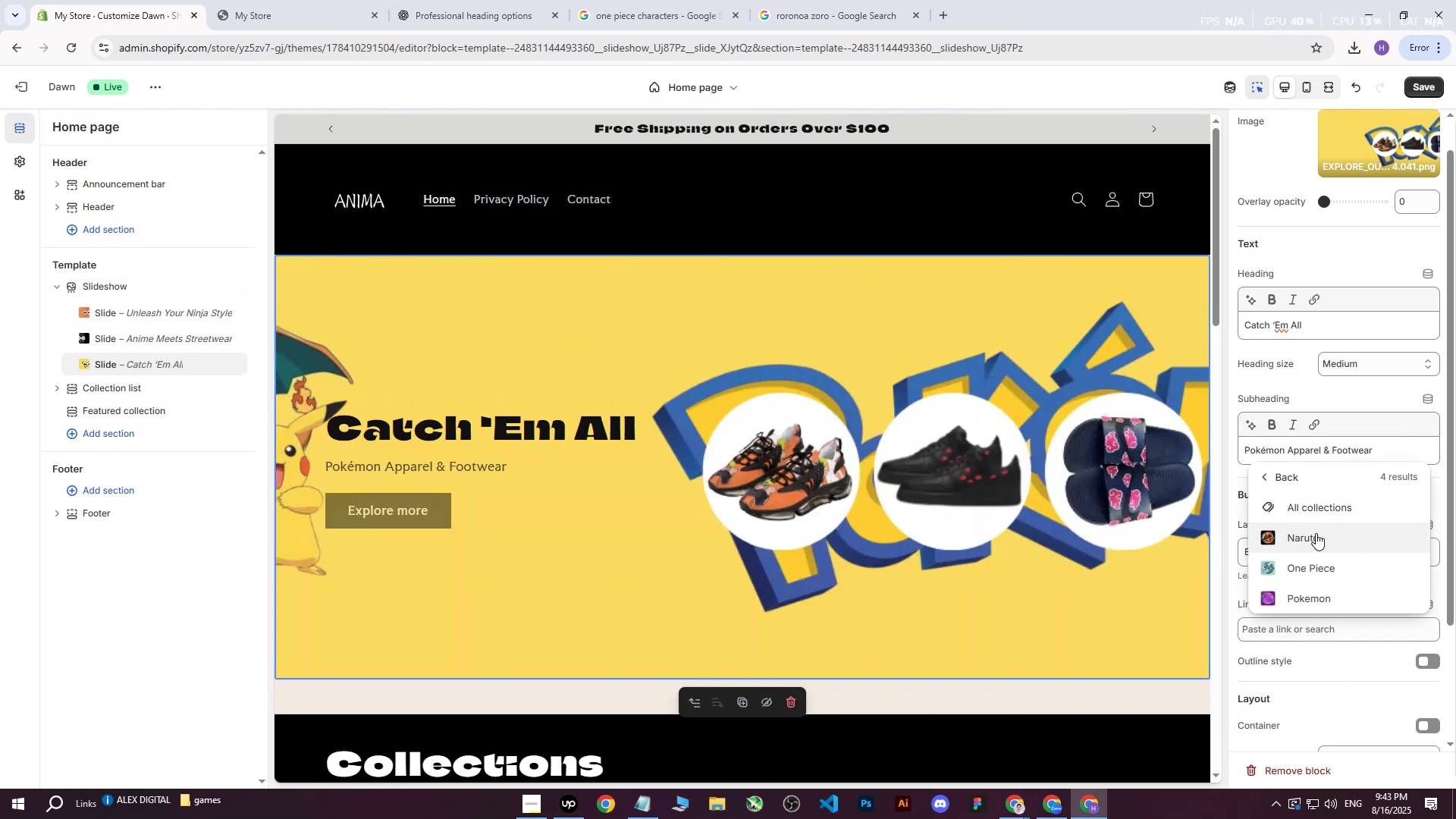 
left_click([1306, 595])
 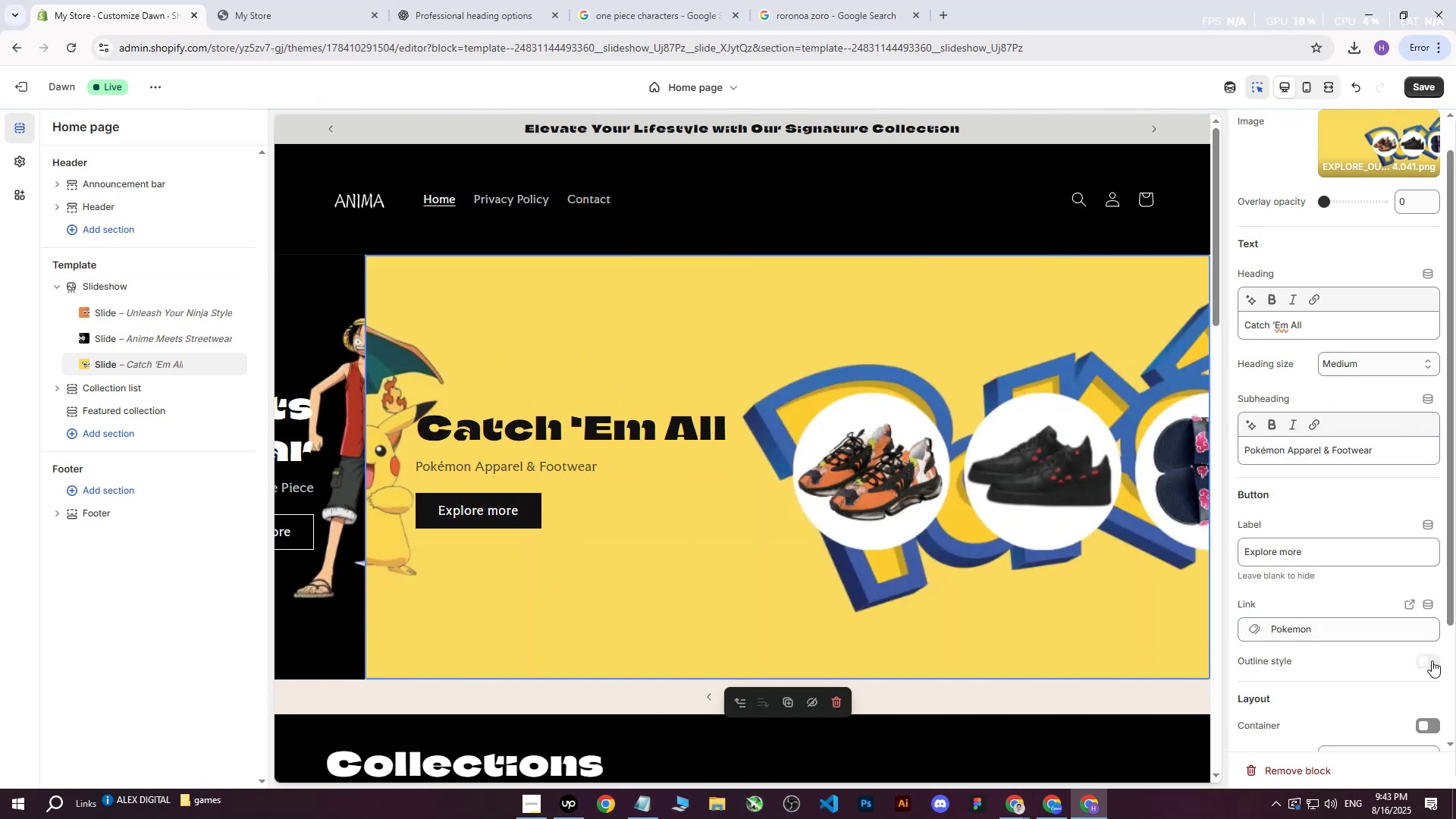 
left_click([1432, 661])
 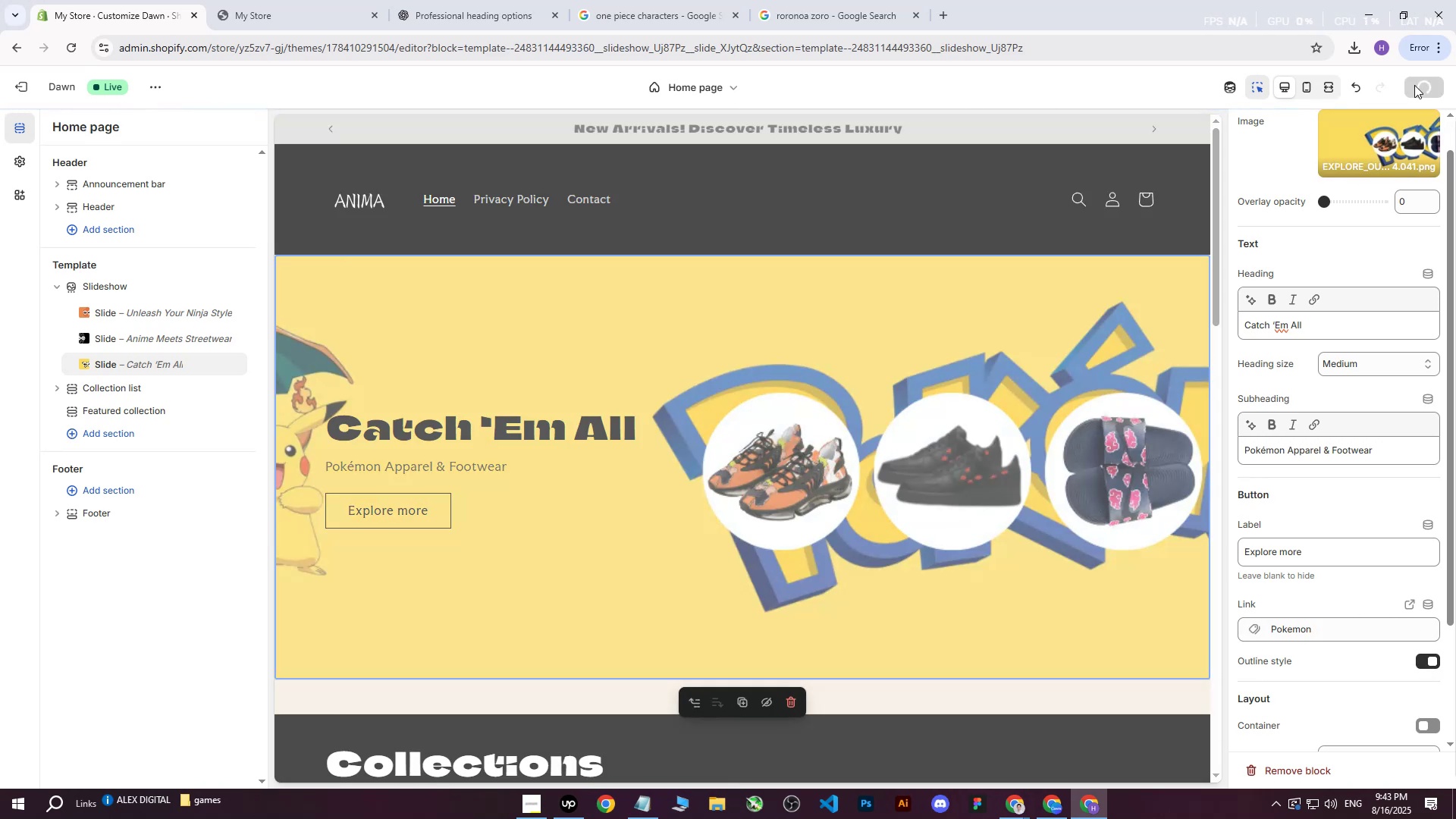 
wait(6.01)
 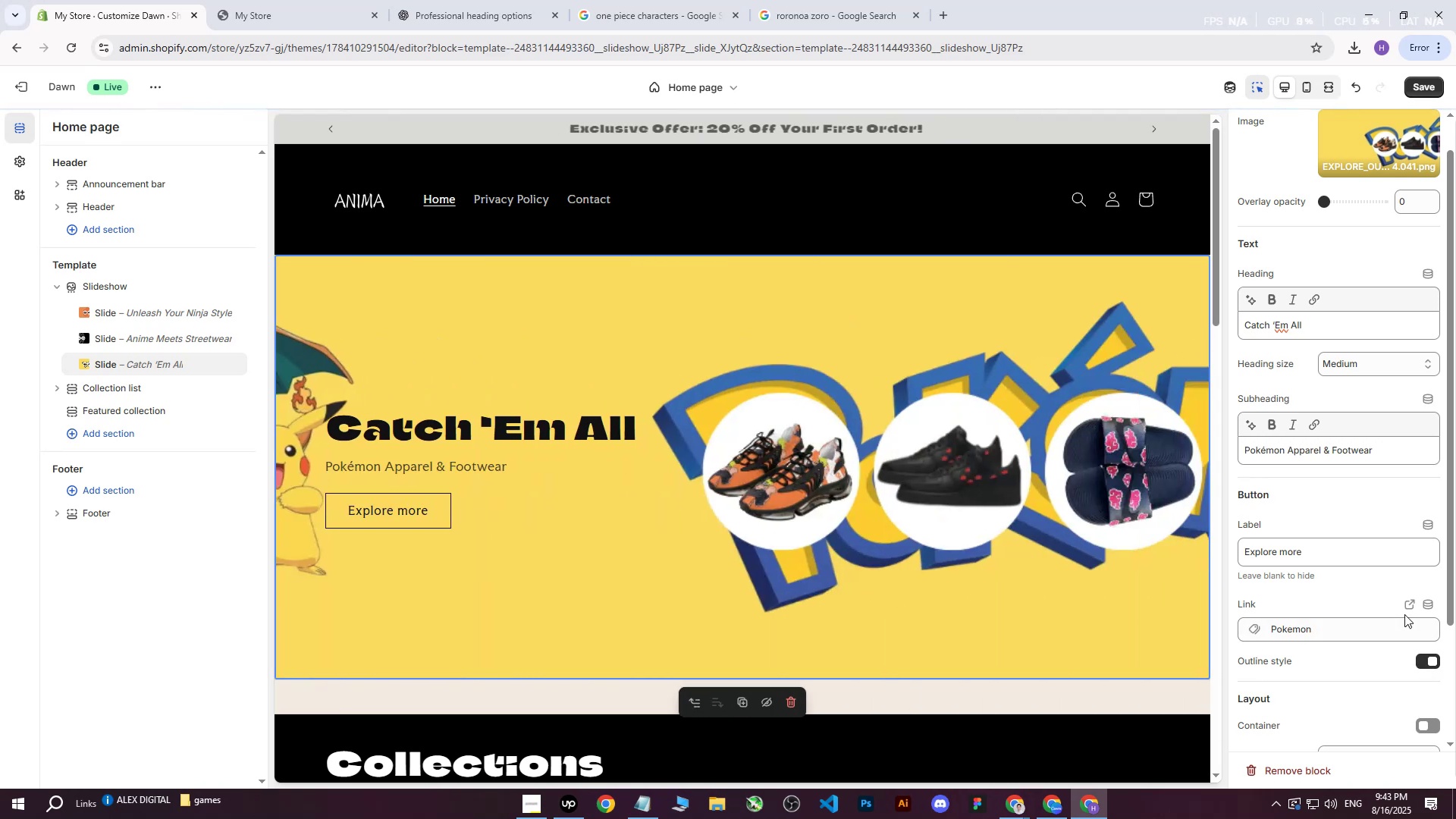 
scroll: coordinate [1376, 560], scroll_direction: down, amount: 3.0
 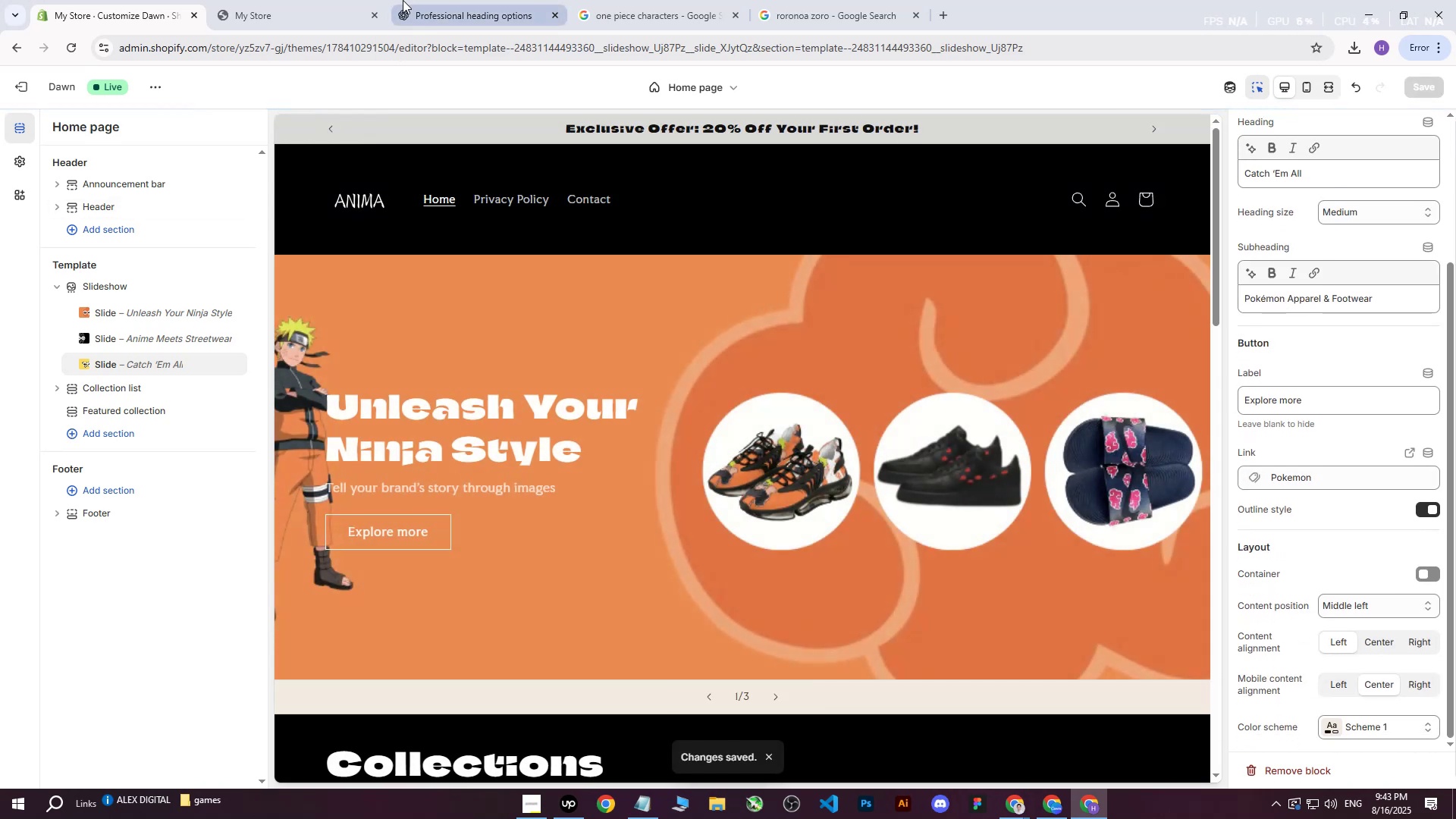 
double_click([83, 40])
 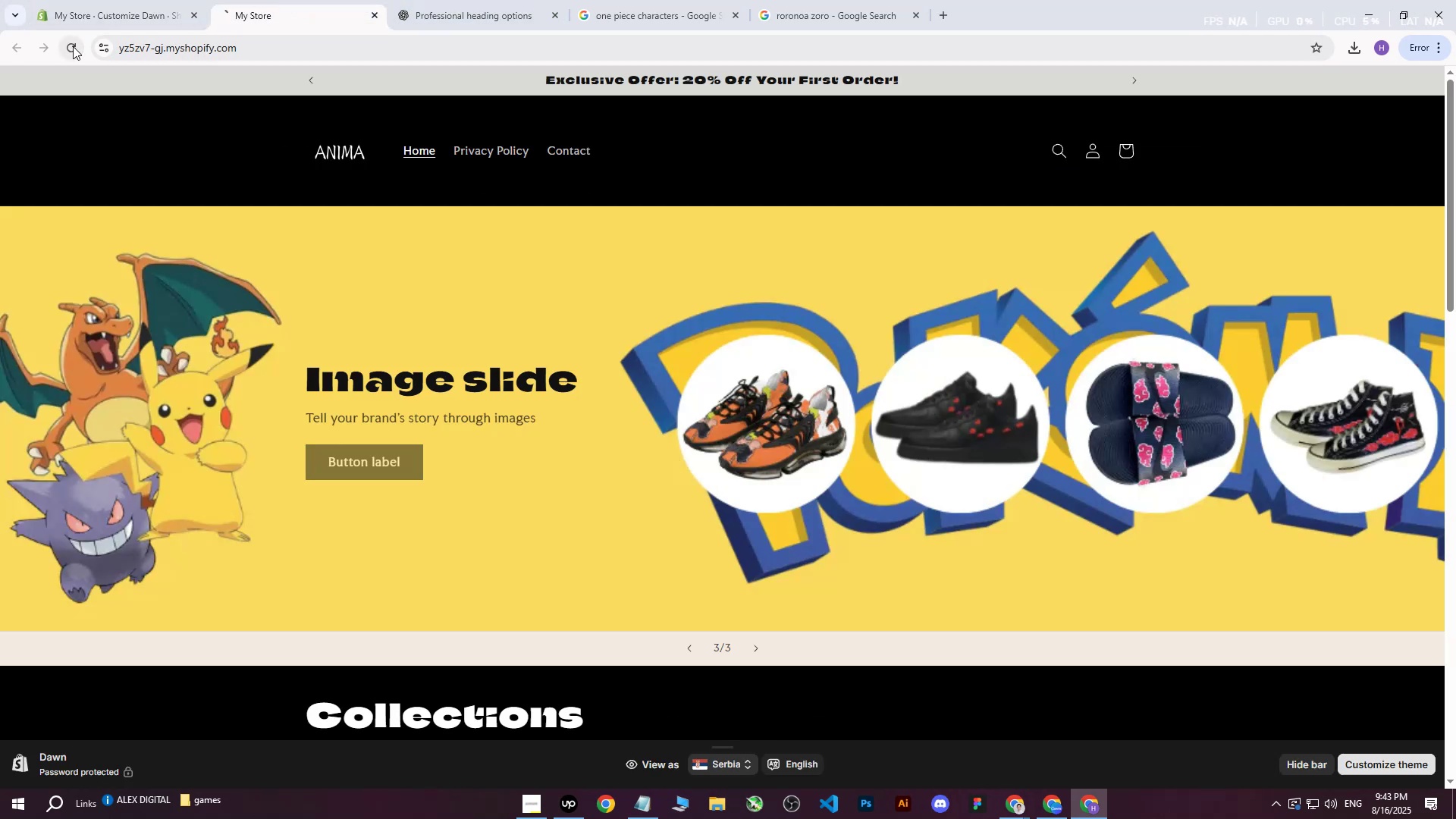 
triple_click([73, 46])
 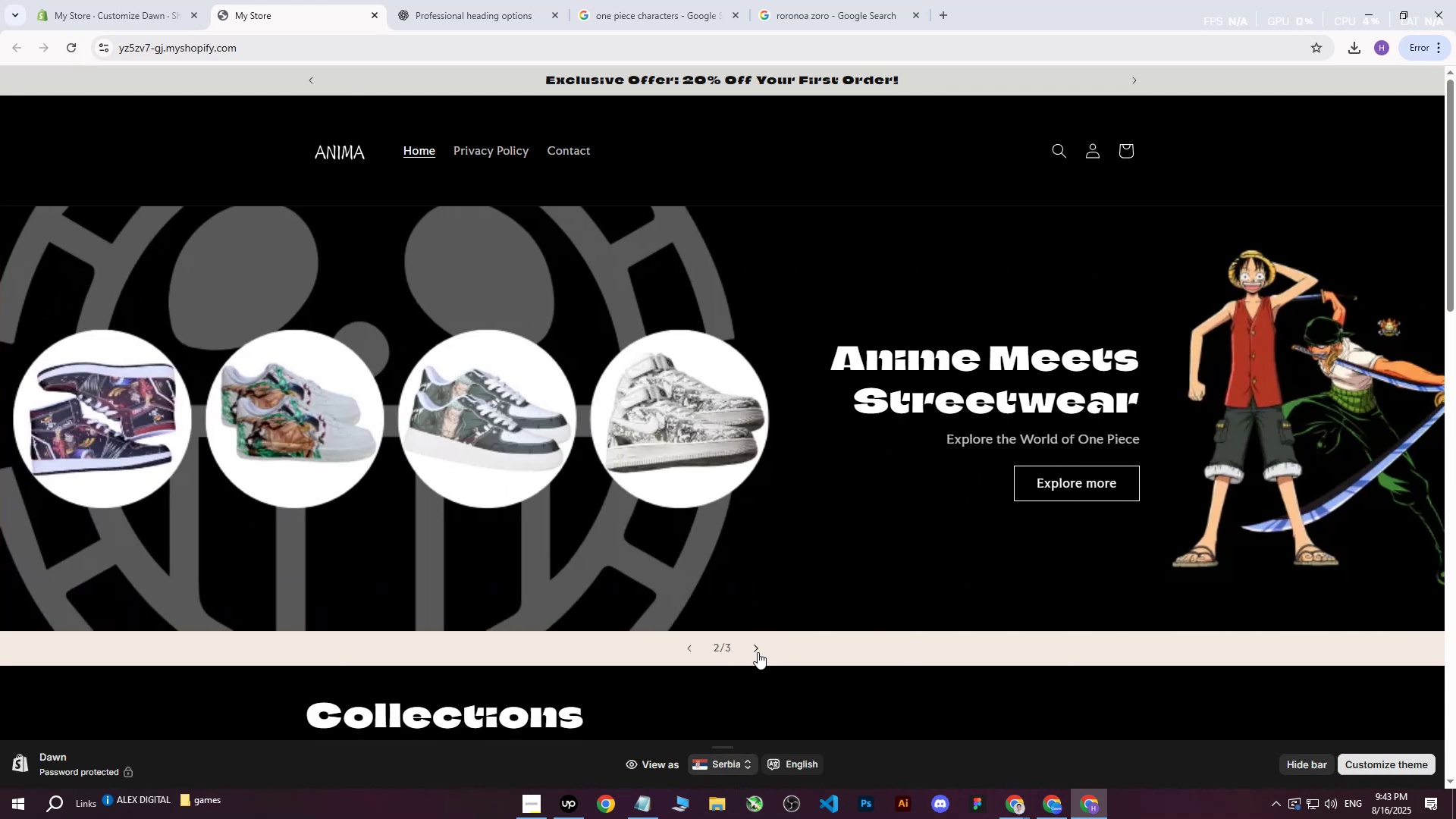 
left_click([758, 652])
 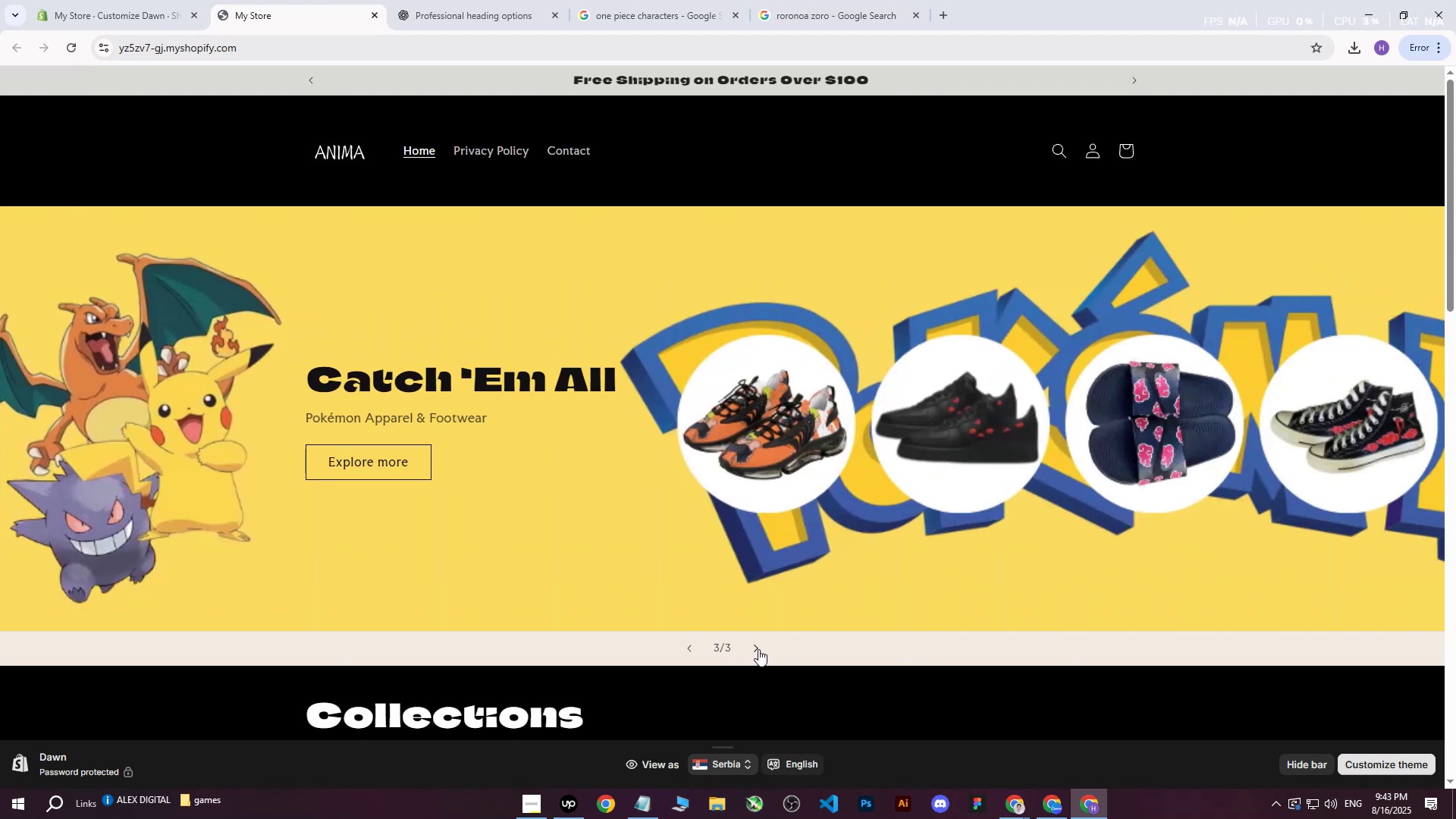 
wait(8.46)
 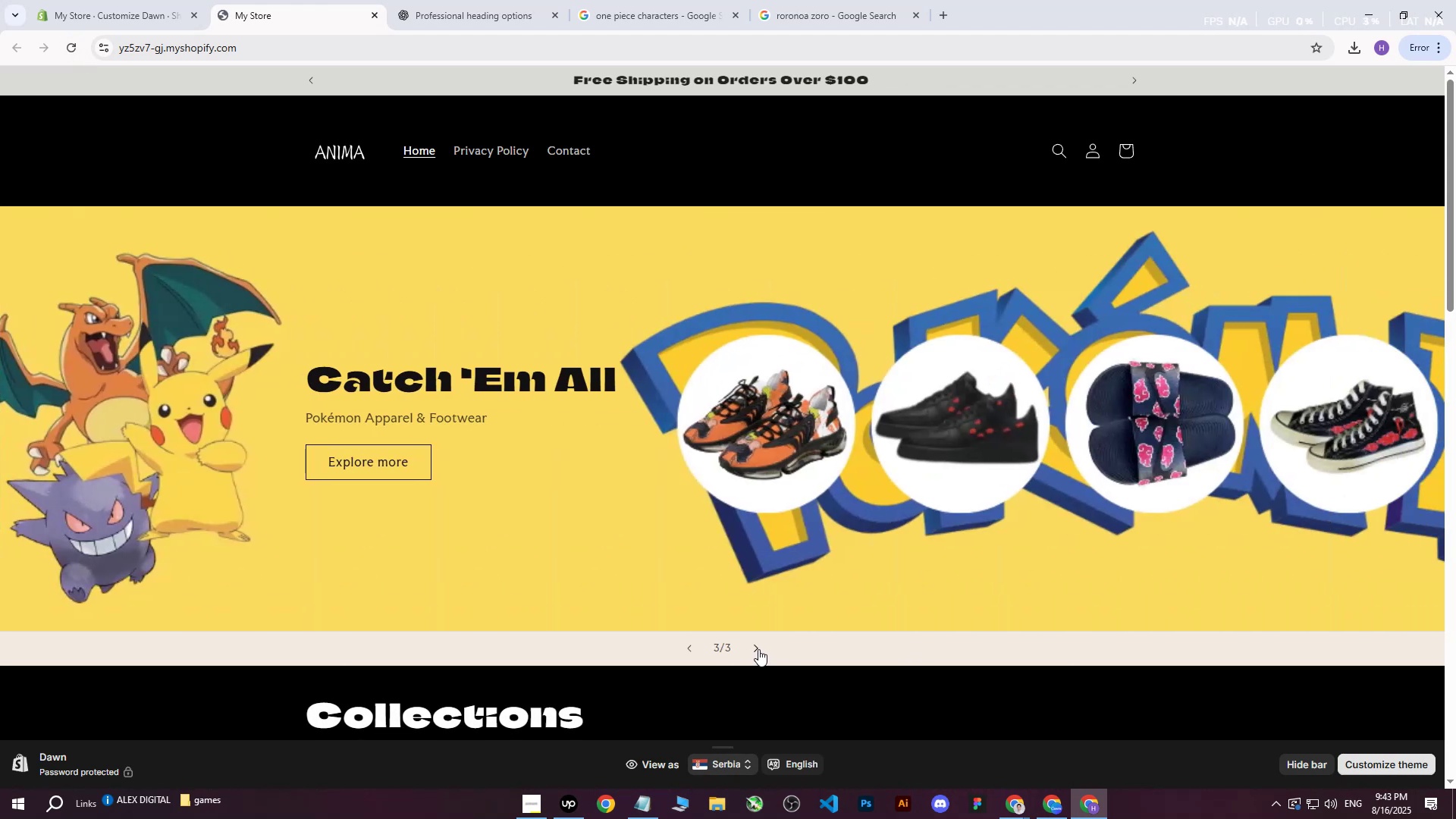 
left_click([1015, 810])
 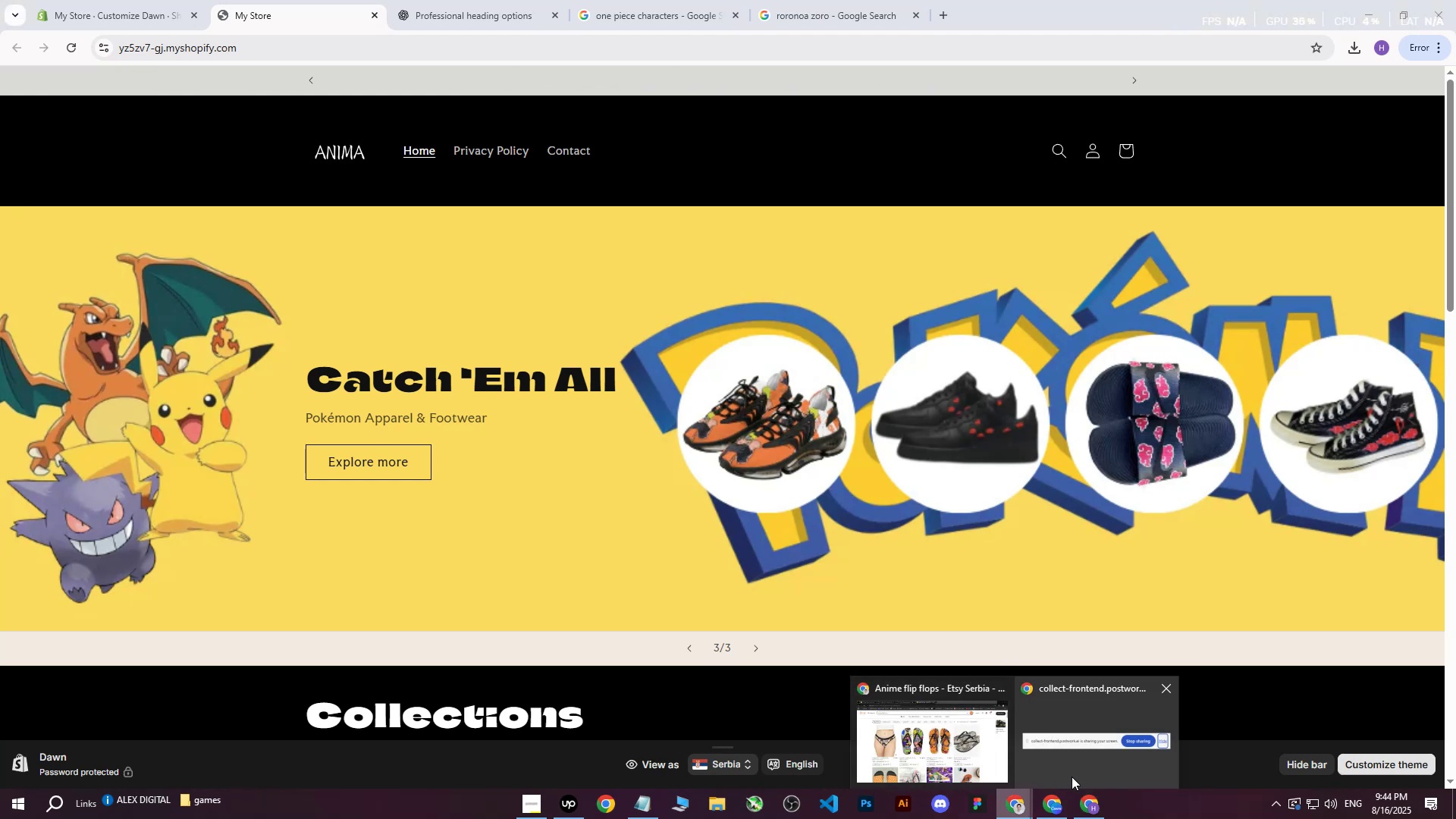 
left_click([1053, 804])
 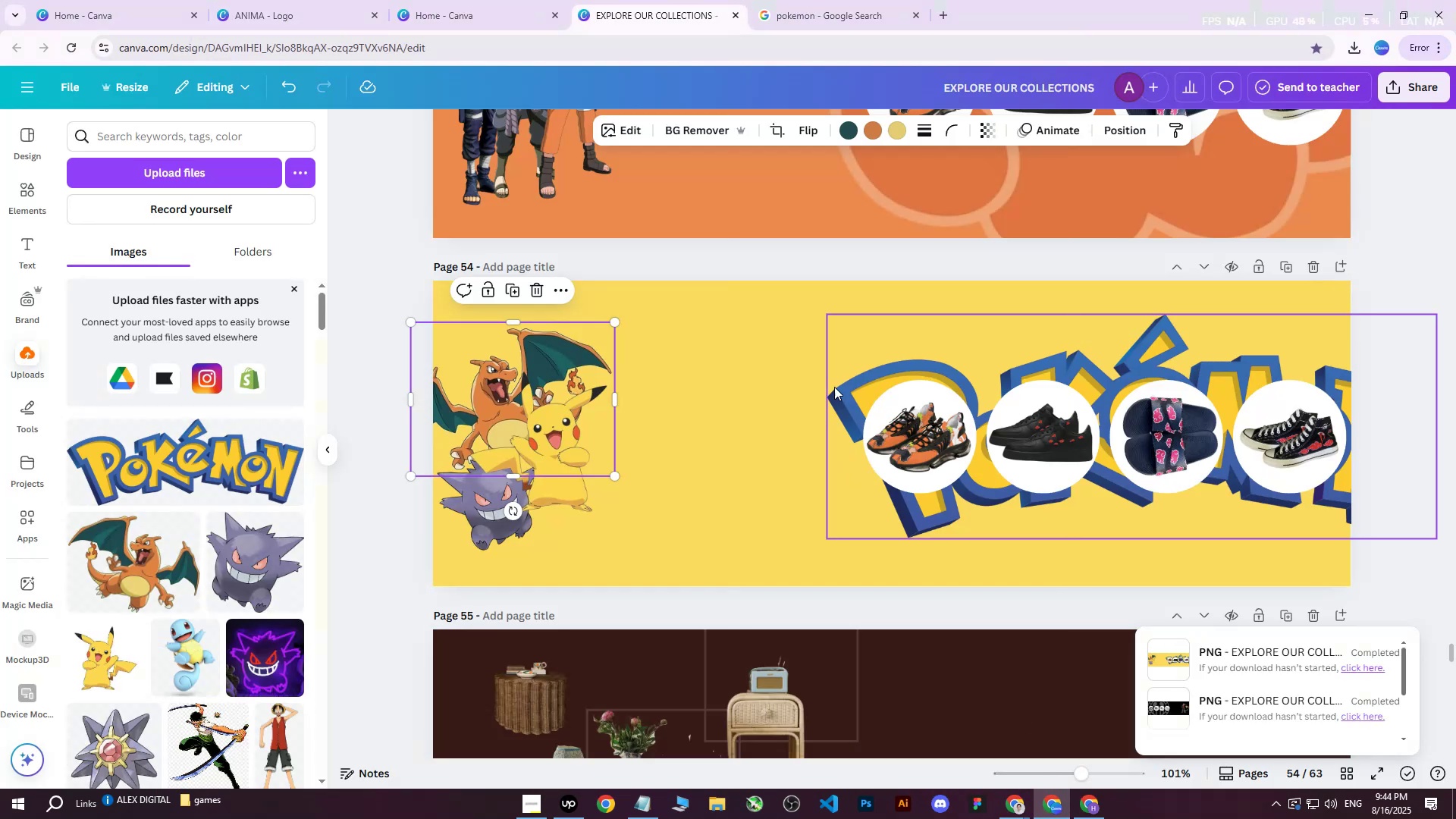 
left_click([840, 369])
 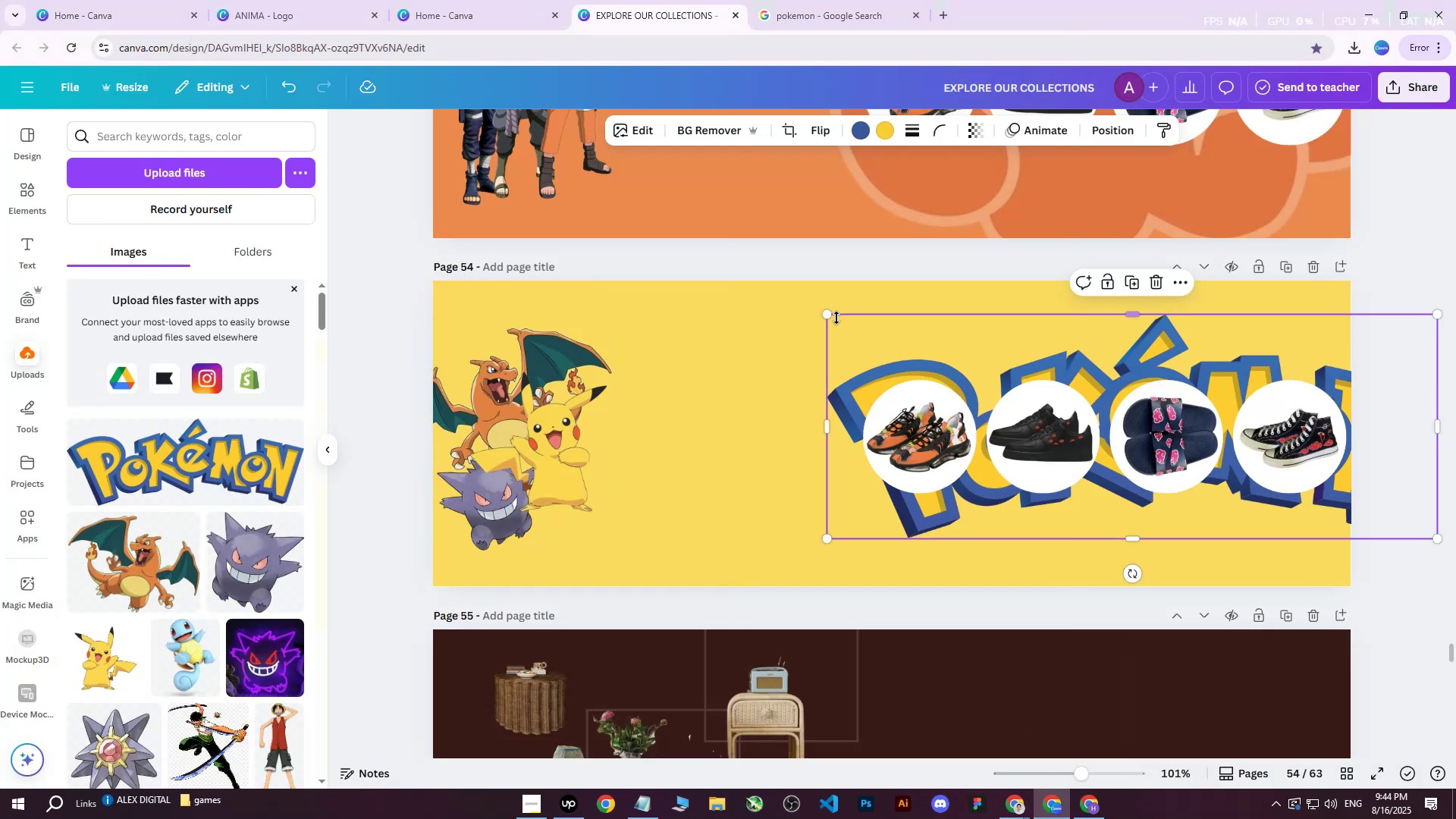 
left_click_drag(start_coordinate=[827, 315], to_coordinate=[890, 330])
 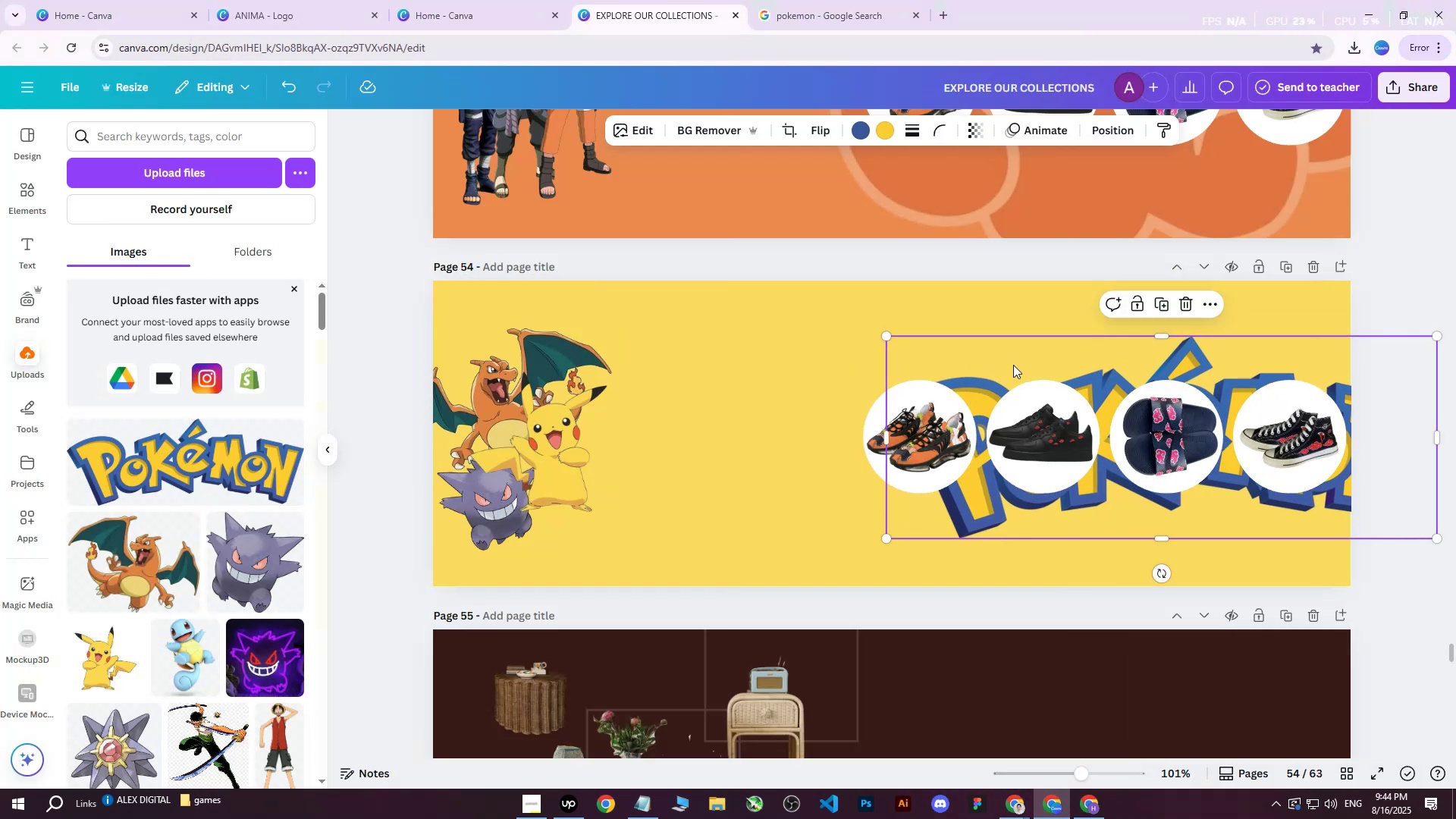 
left_click_drag(start_coordinate=[1006, 361], to_coordinate=[1009, 344])
 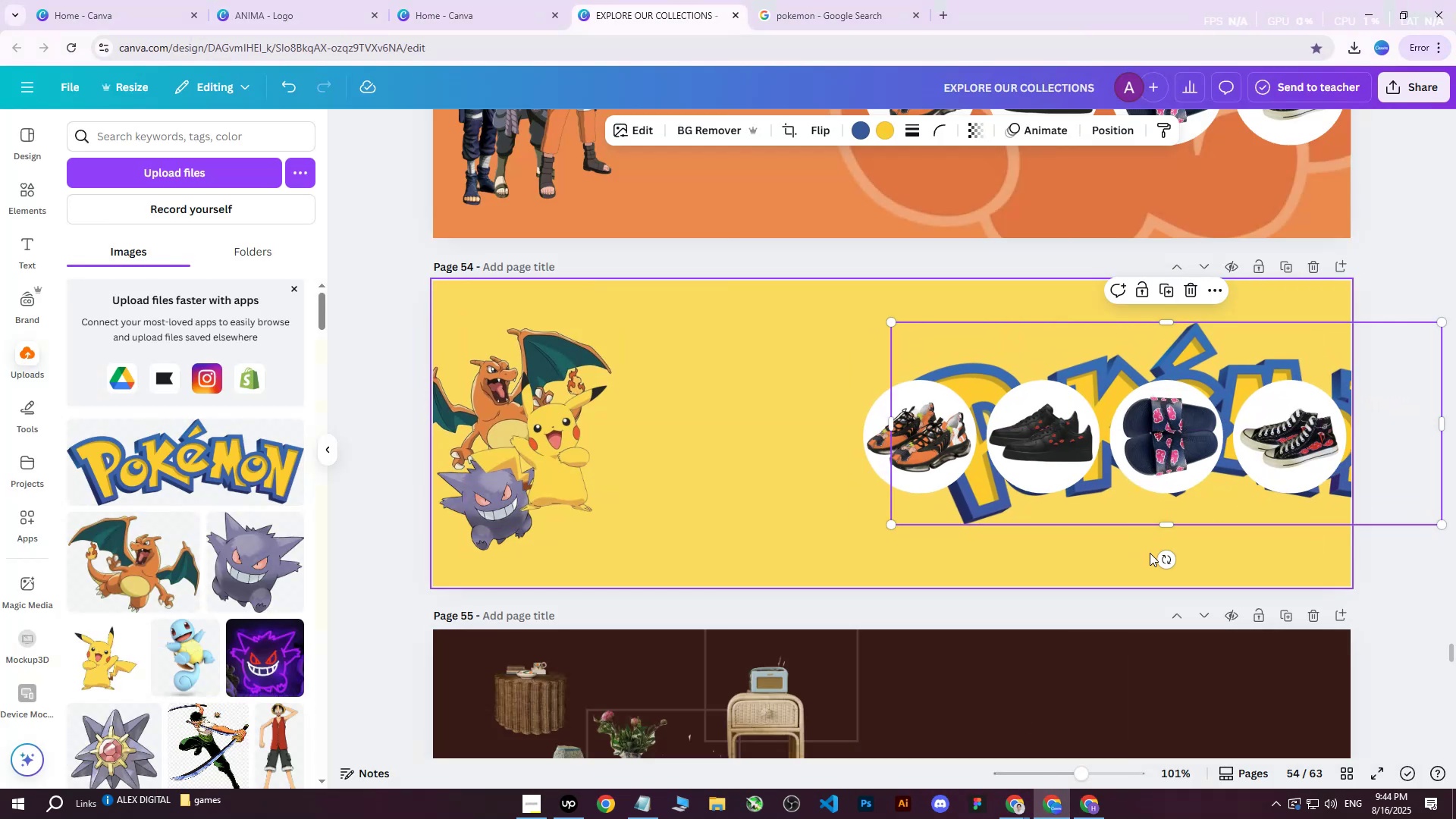 
left_click_drag(start_coordinate=[1165, 556], to_coordinate=[1157, 561])
 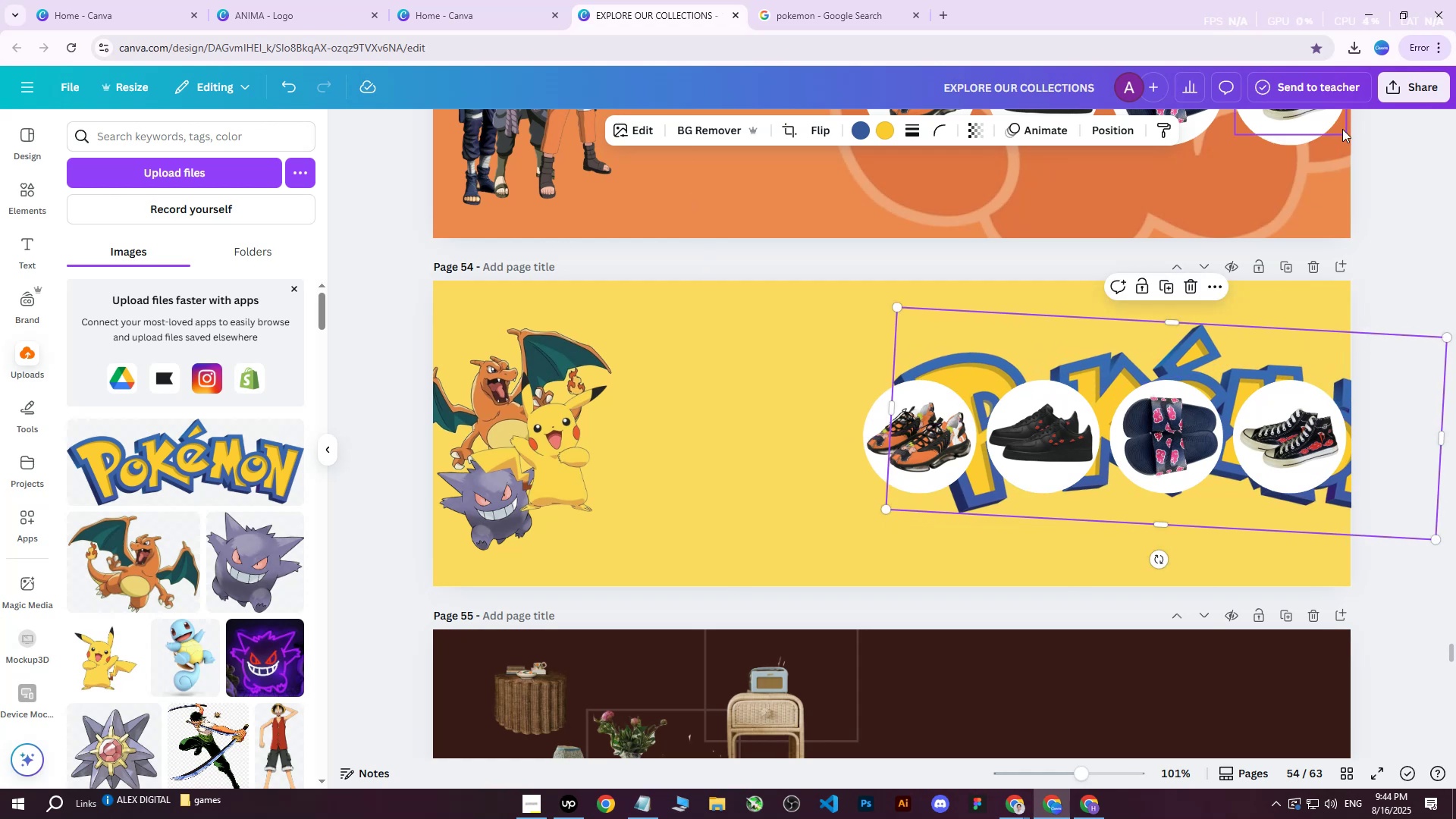 
left_click([1400, 92])
 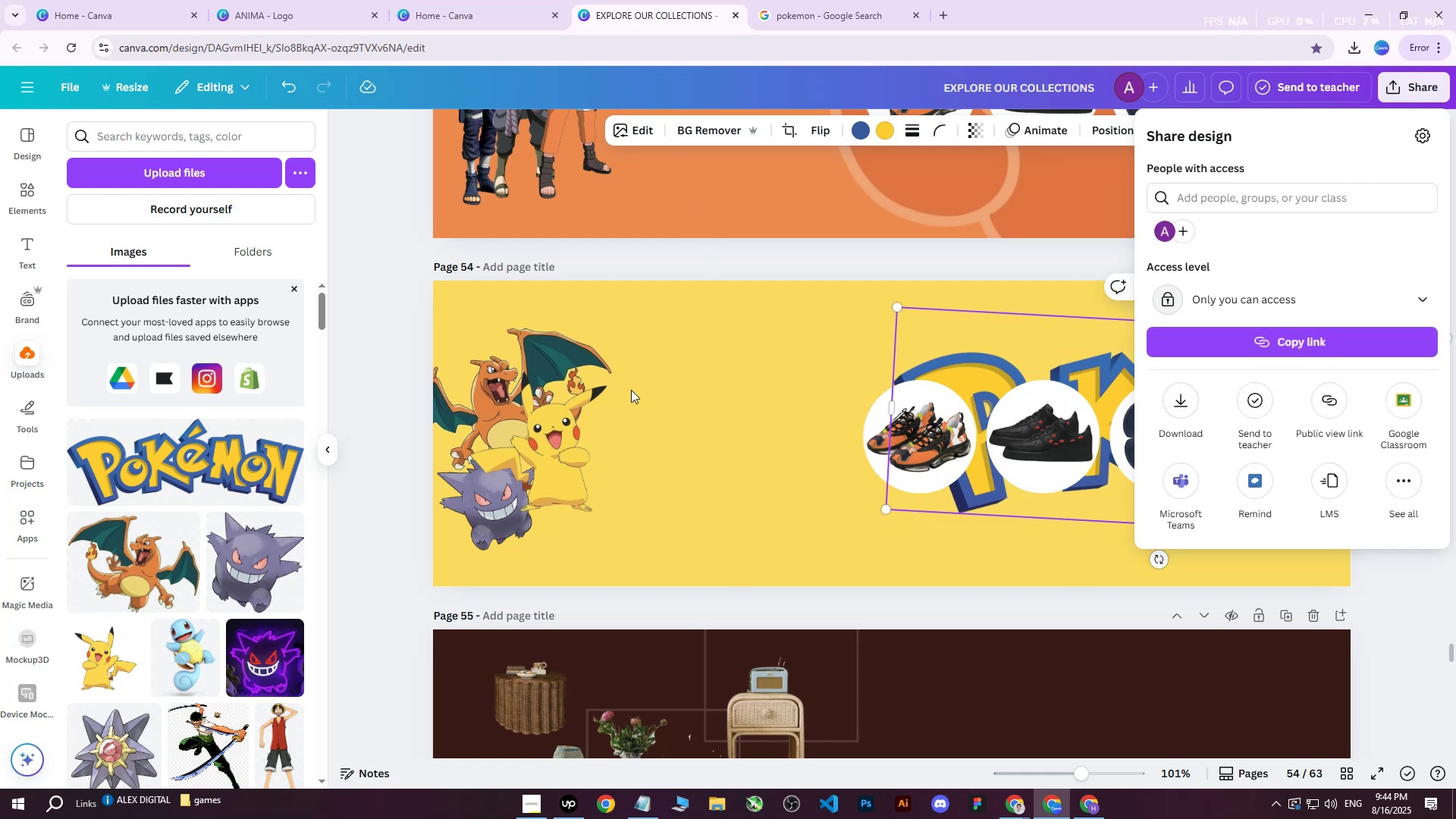 
double_click([576, 428])
 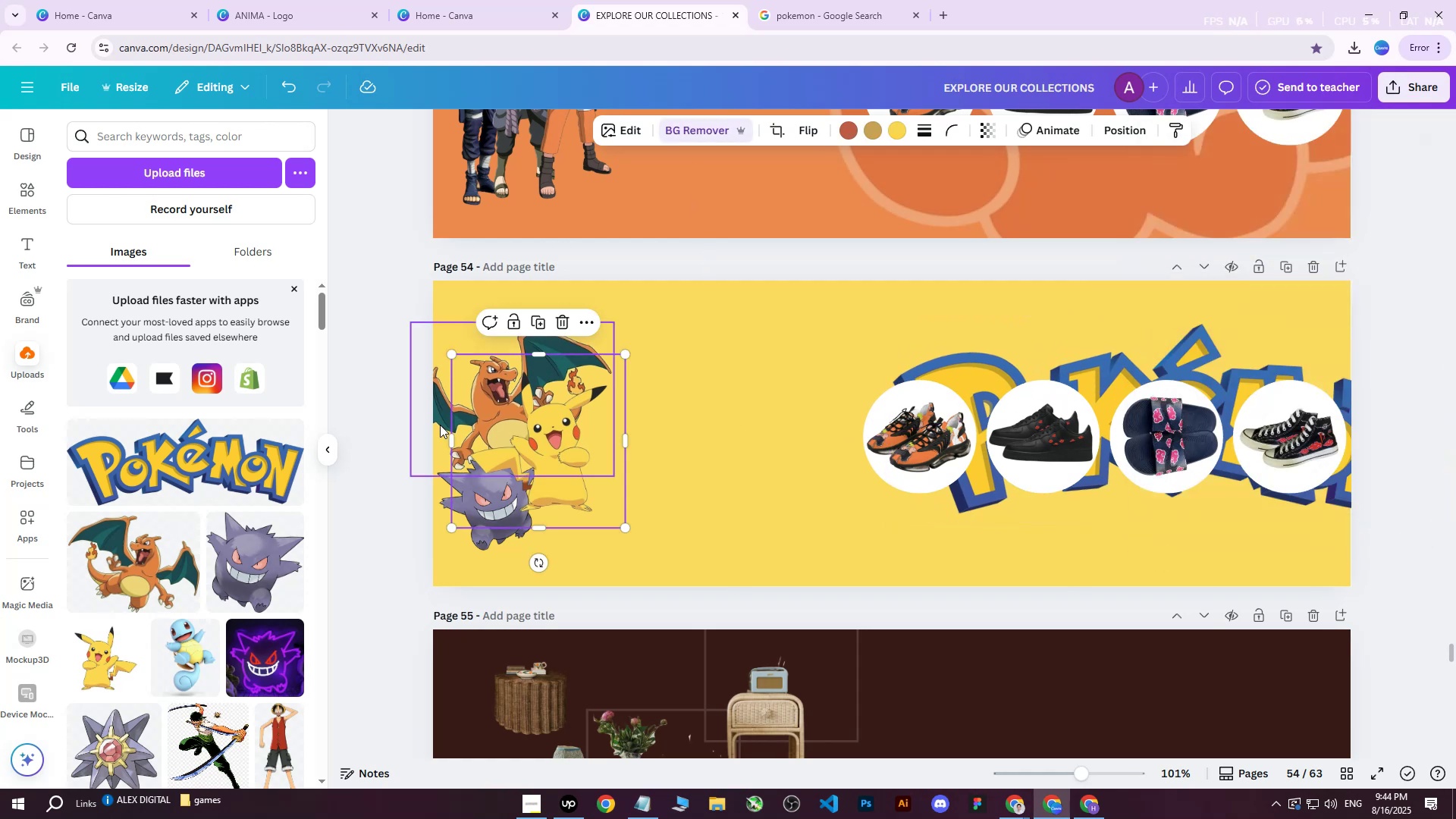 
left_click([421, 393])
 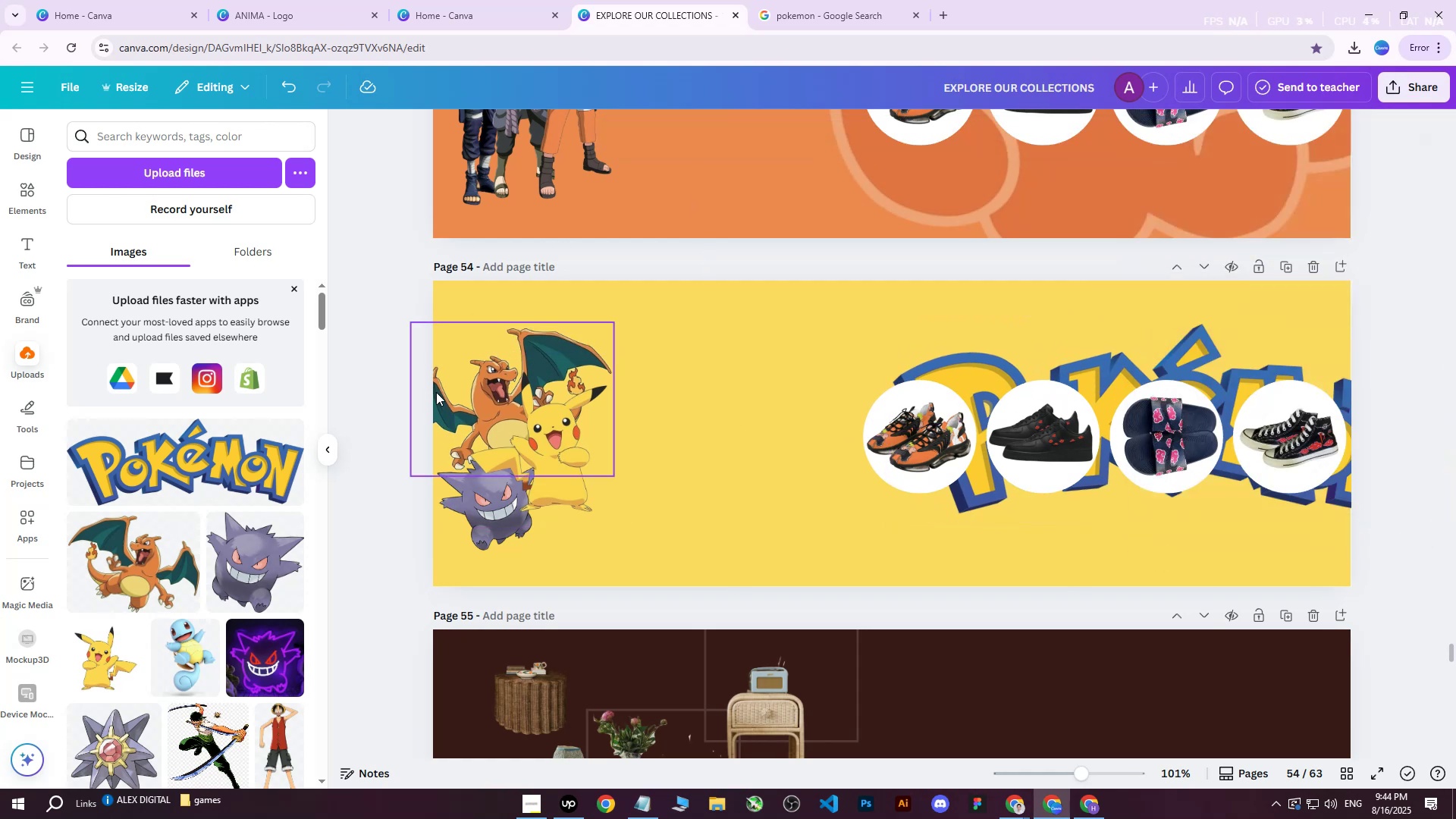 
hold_key(key=ShiftLeft, duration=0.6)
left_click([456, 502])
 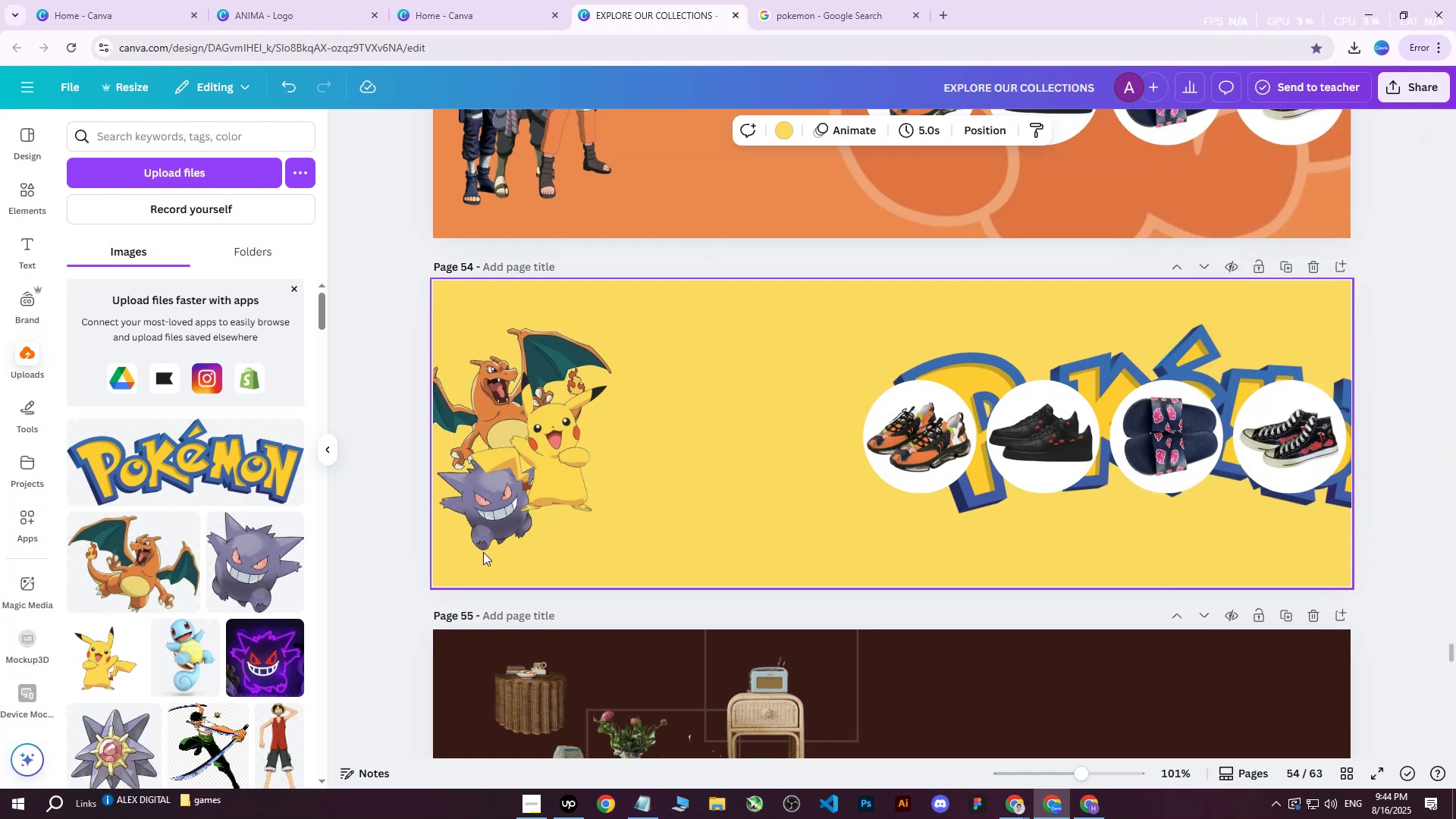 
double_click([491, 529])
 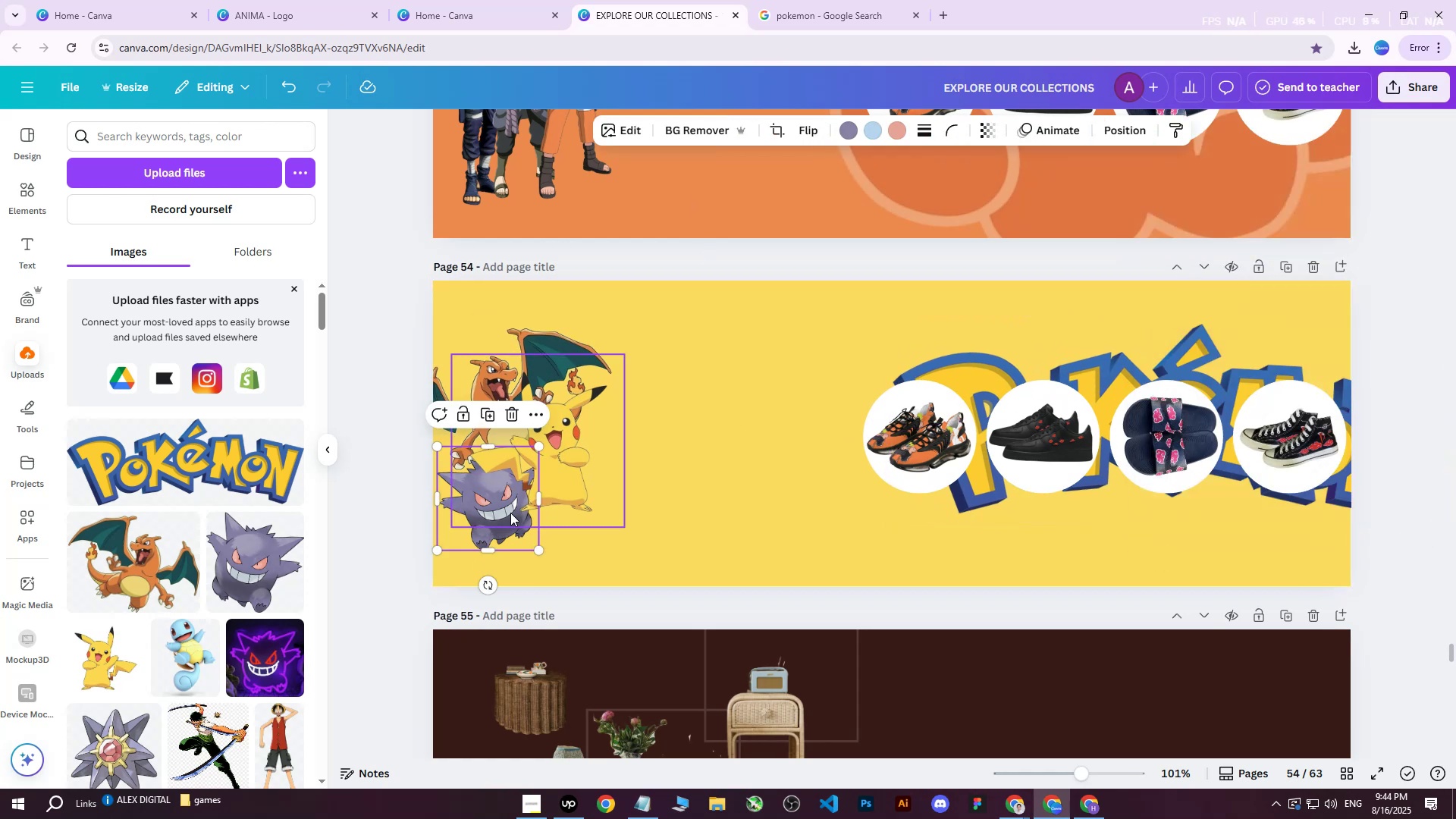 
hold_key(key=ShiftLeft, duration=1.5)
left_click([576, 432])
 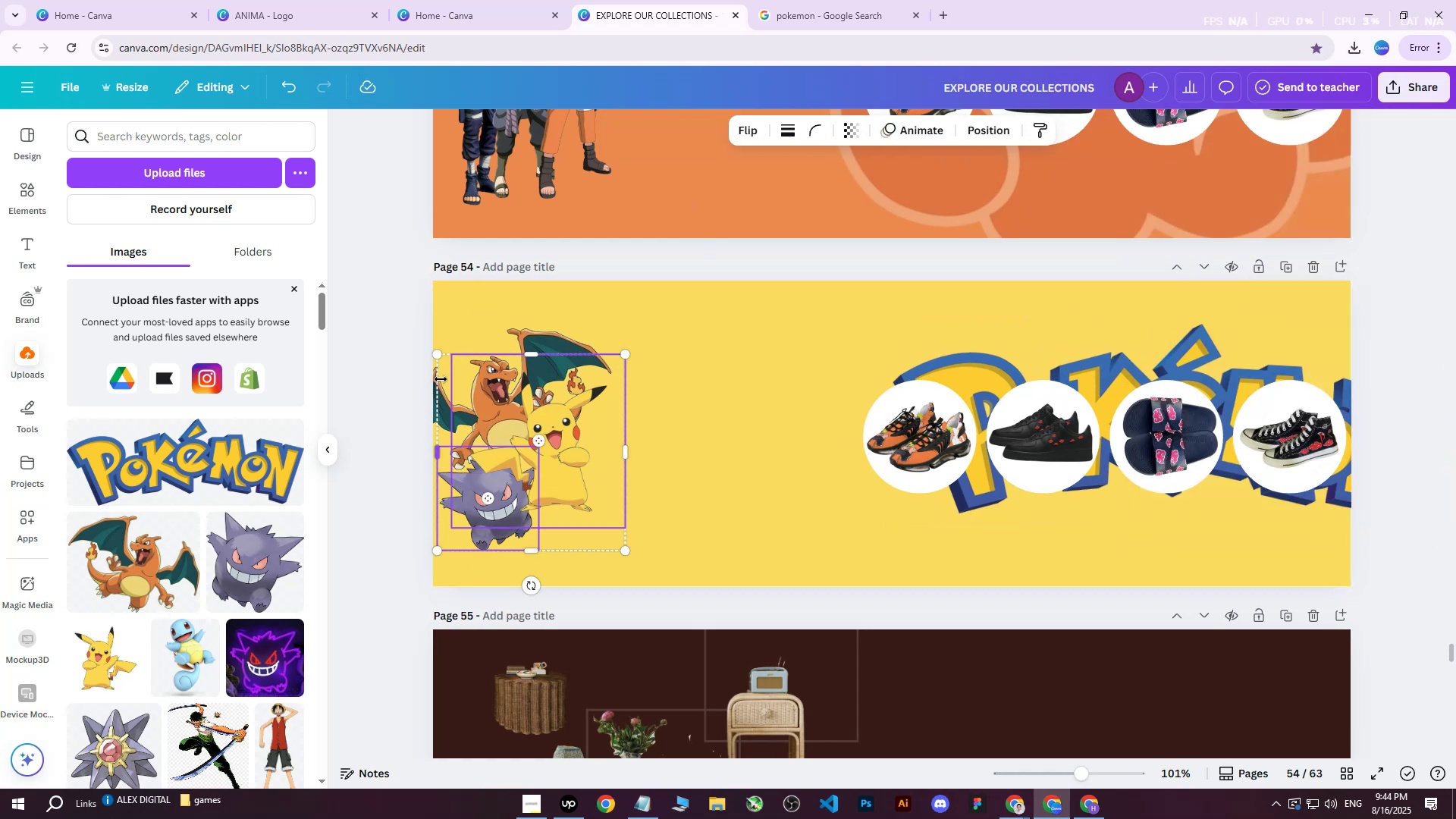 
hold_key(key=ShiftLeft, duration=0.81)
left_click([525, 343])
 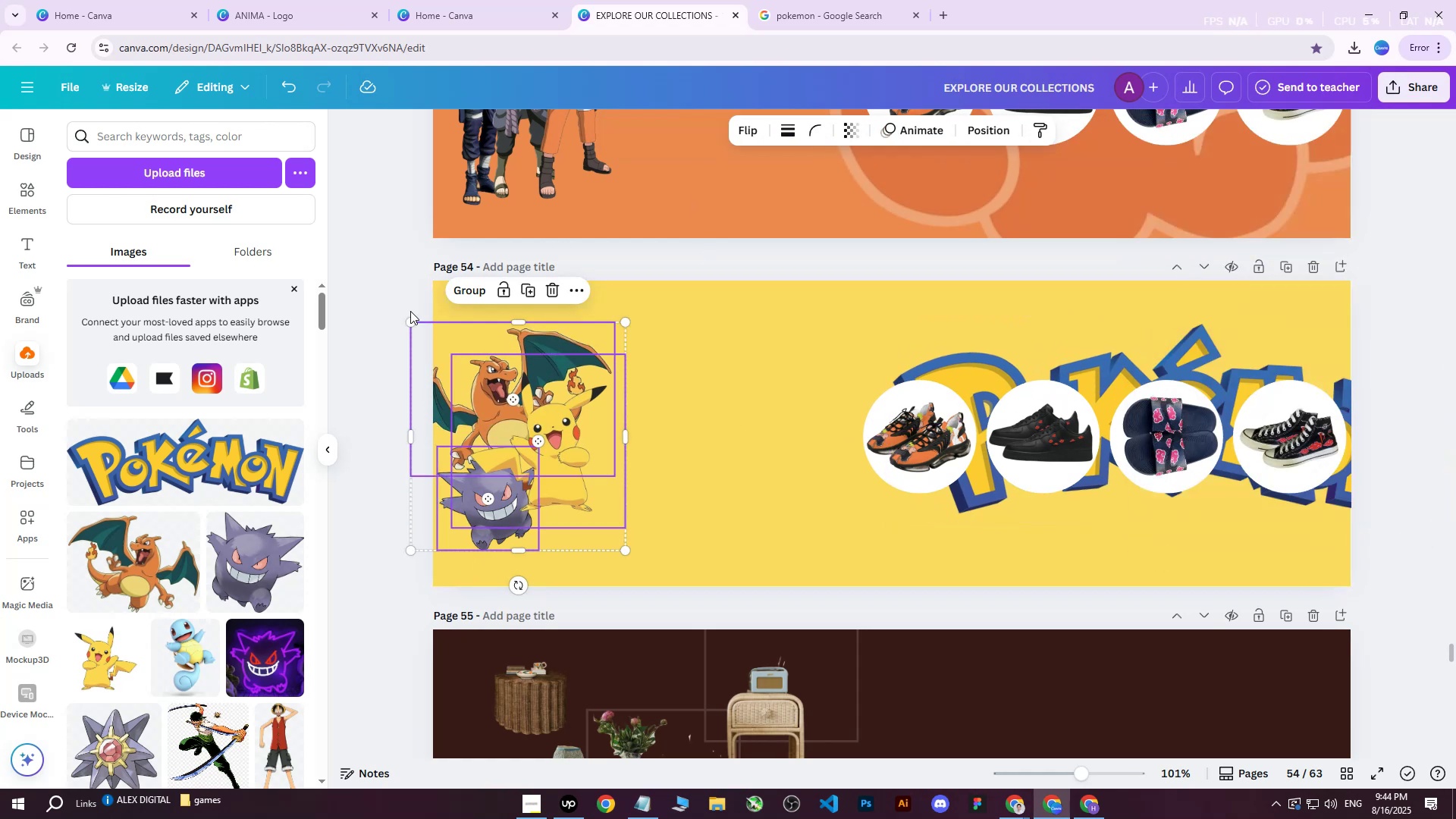 
left_click_drag(start_coordinate=[414, 321], to_coordinate=[405, 307])
 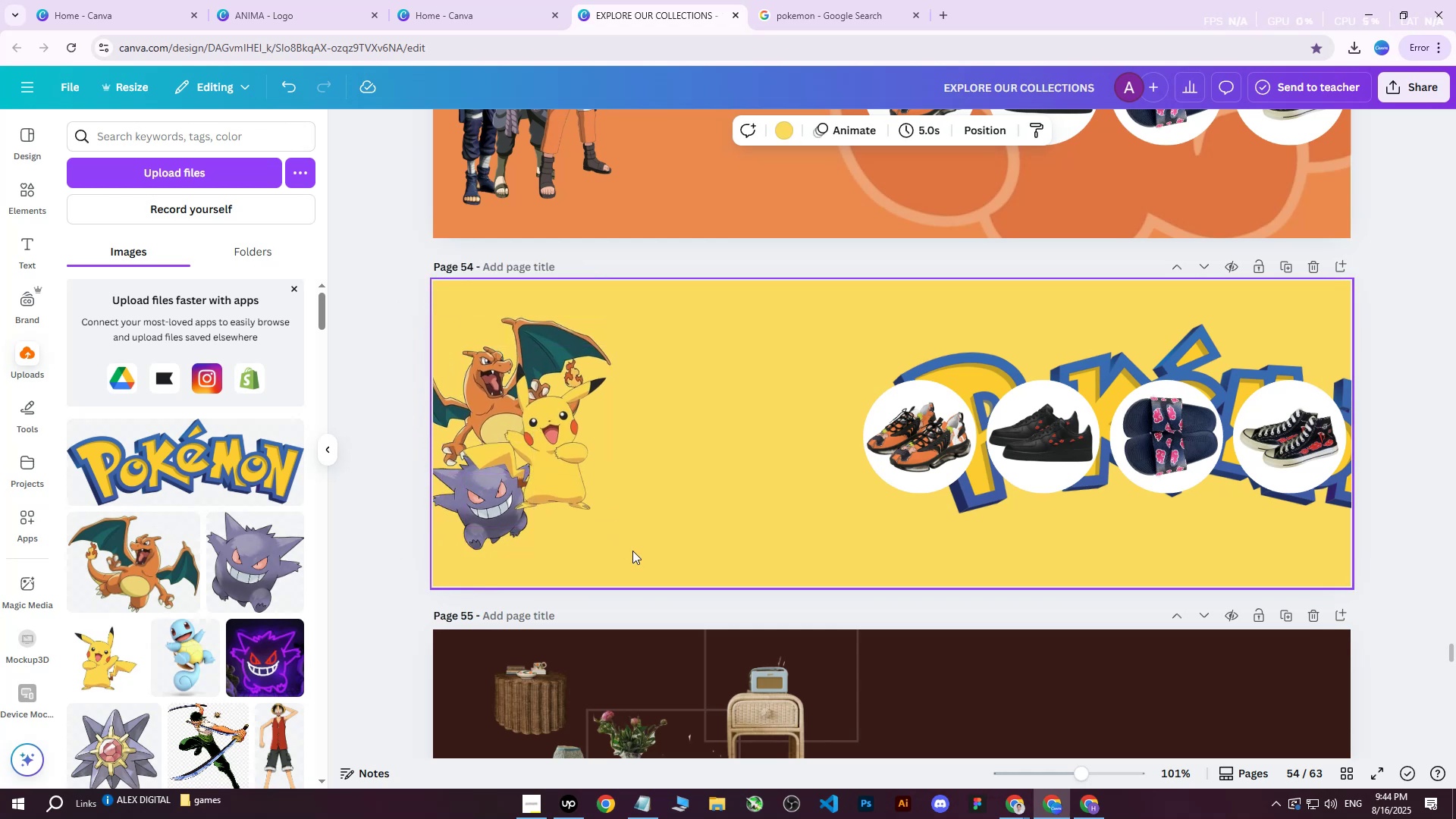 
left_click([496, 419])
 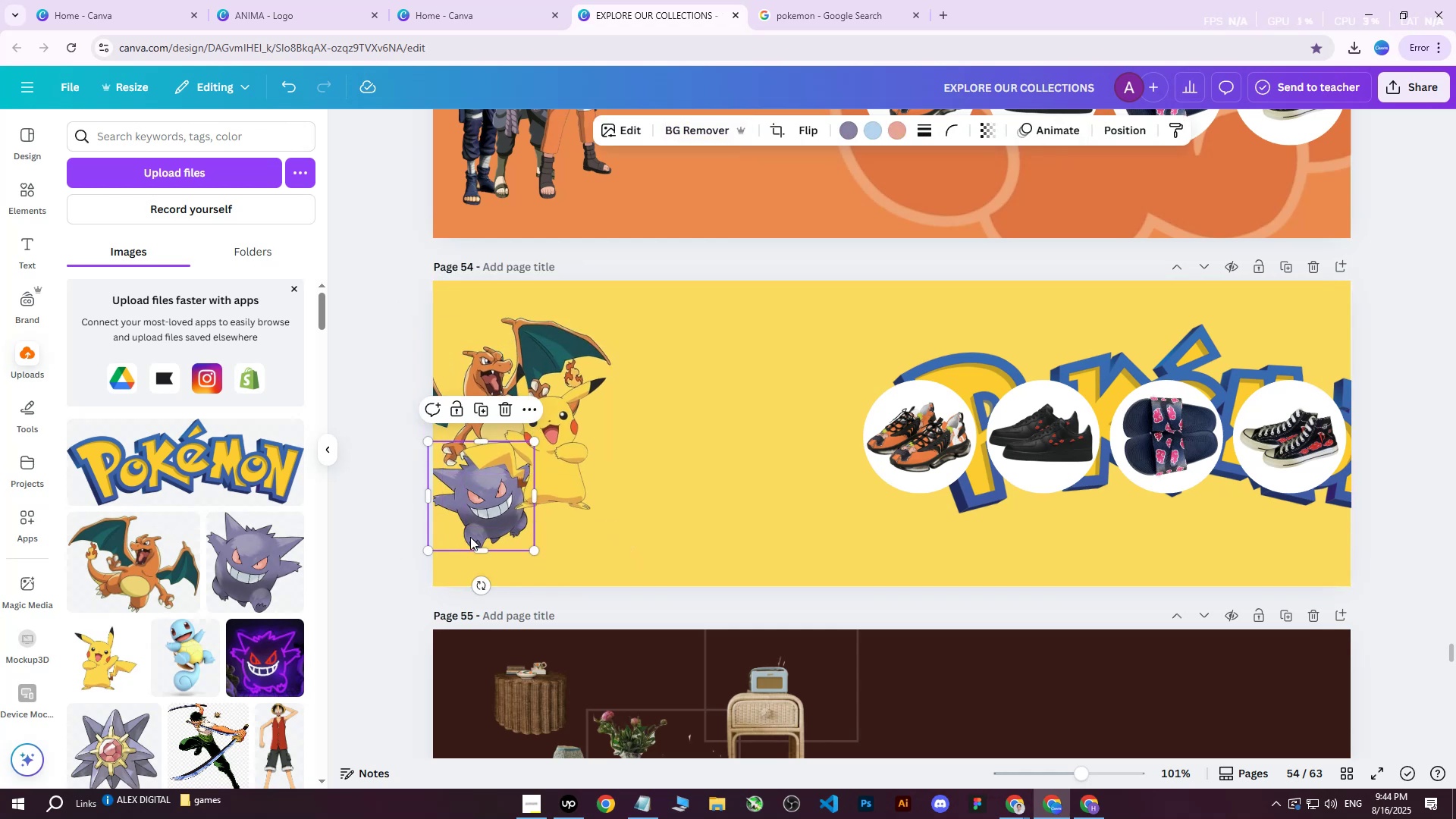 
double_click([390, 322])
 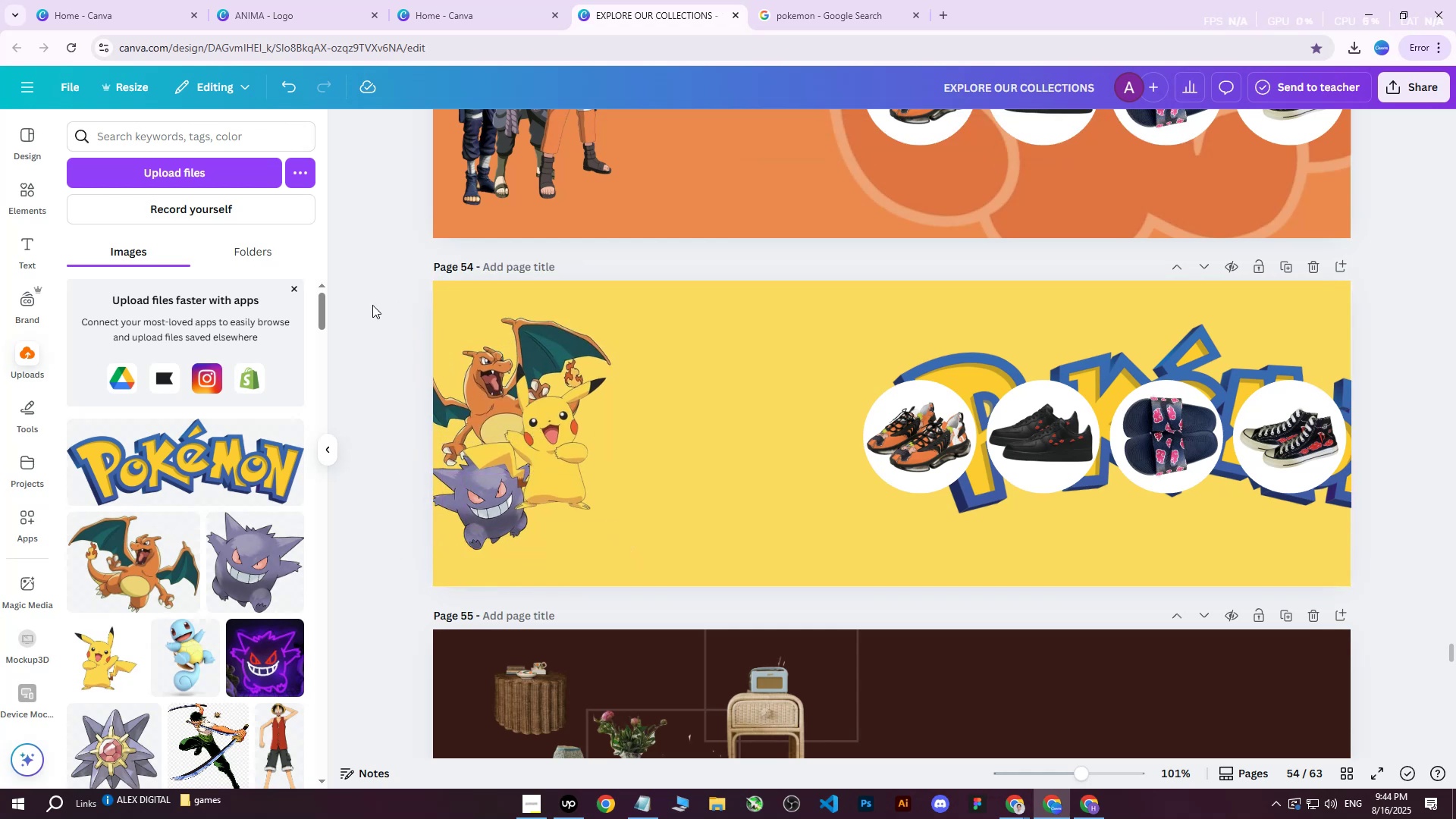 
left_click_drag(start_coordinate=[370, 302], to_coordinate=[570, 538])
 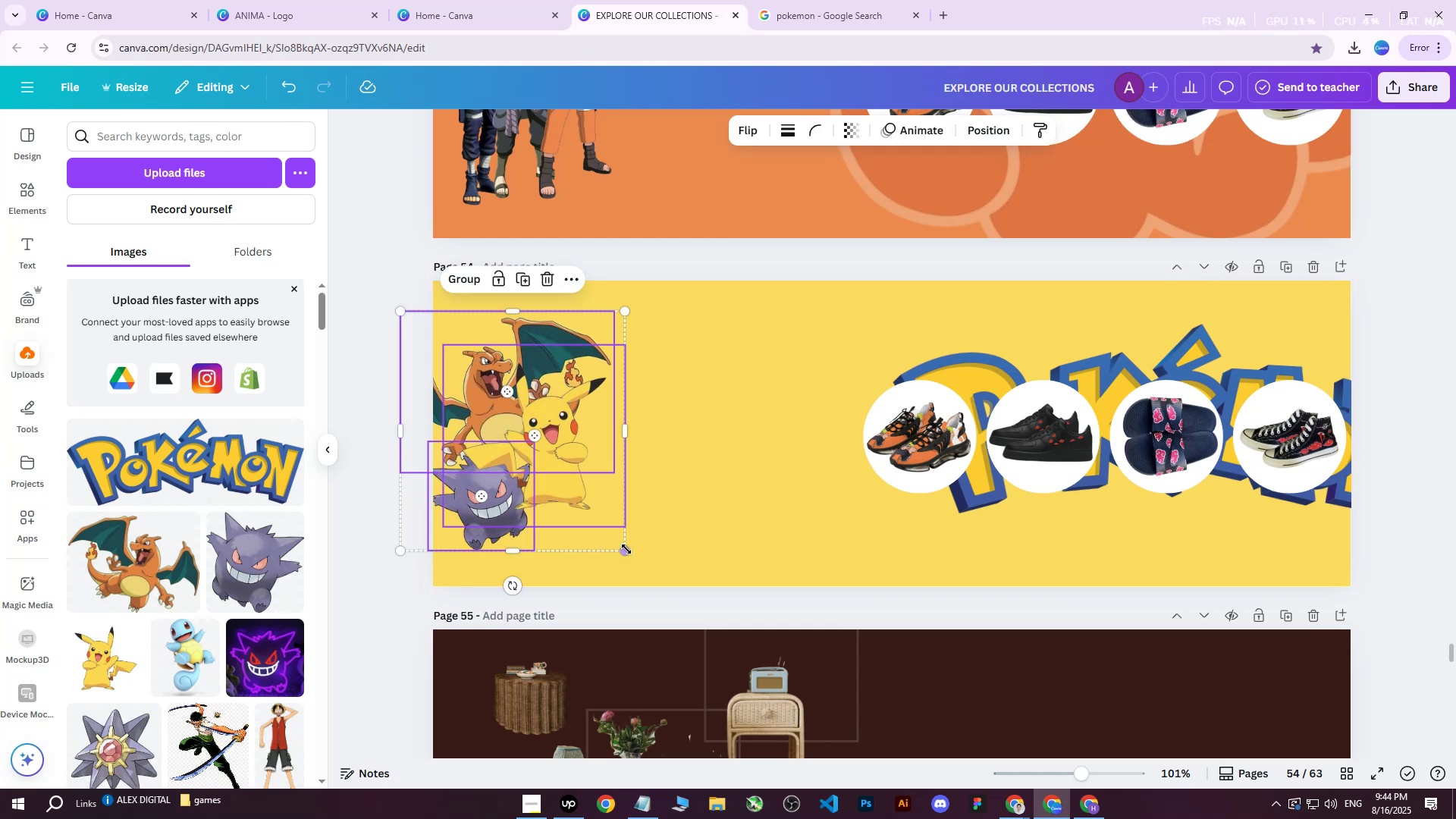 
left_click_drag(start_coordinate=[626, 551], to_coordinate=[641, 560])
 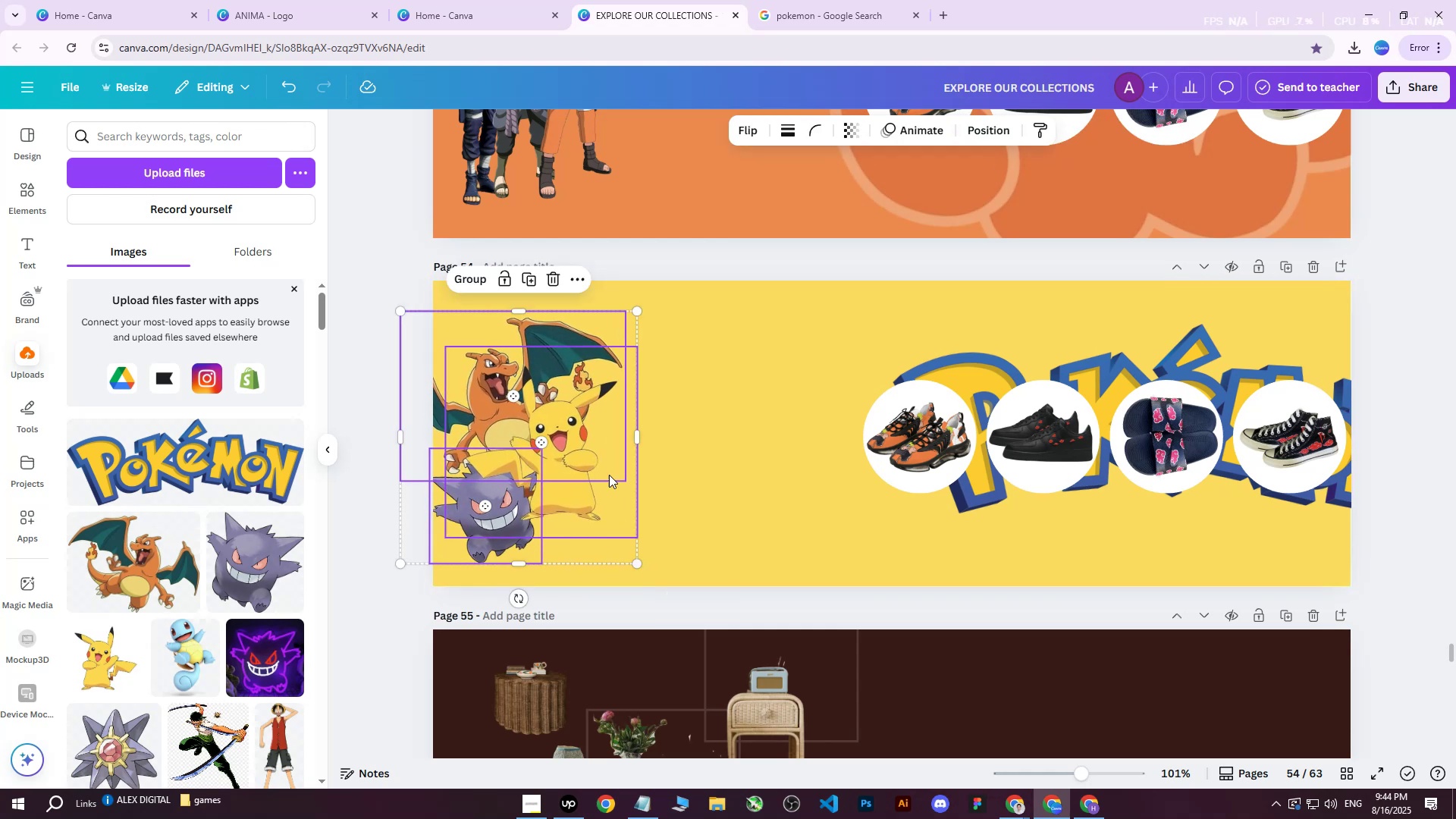 
left_click_drag(start_coordinate=[600, 451], to_coordinate=[595, 434])
 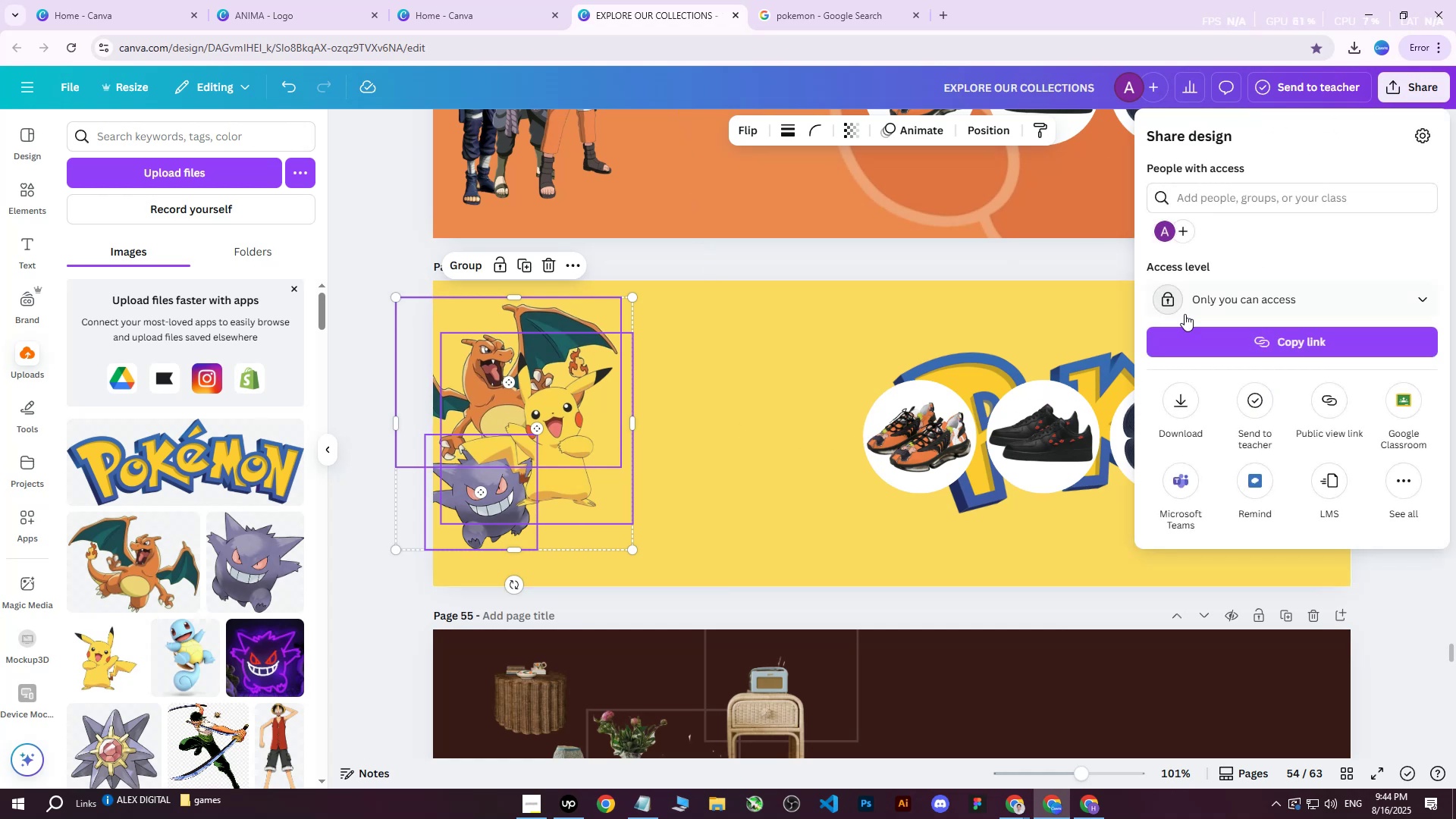 
double_click([1197, 415])
 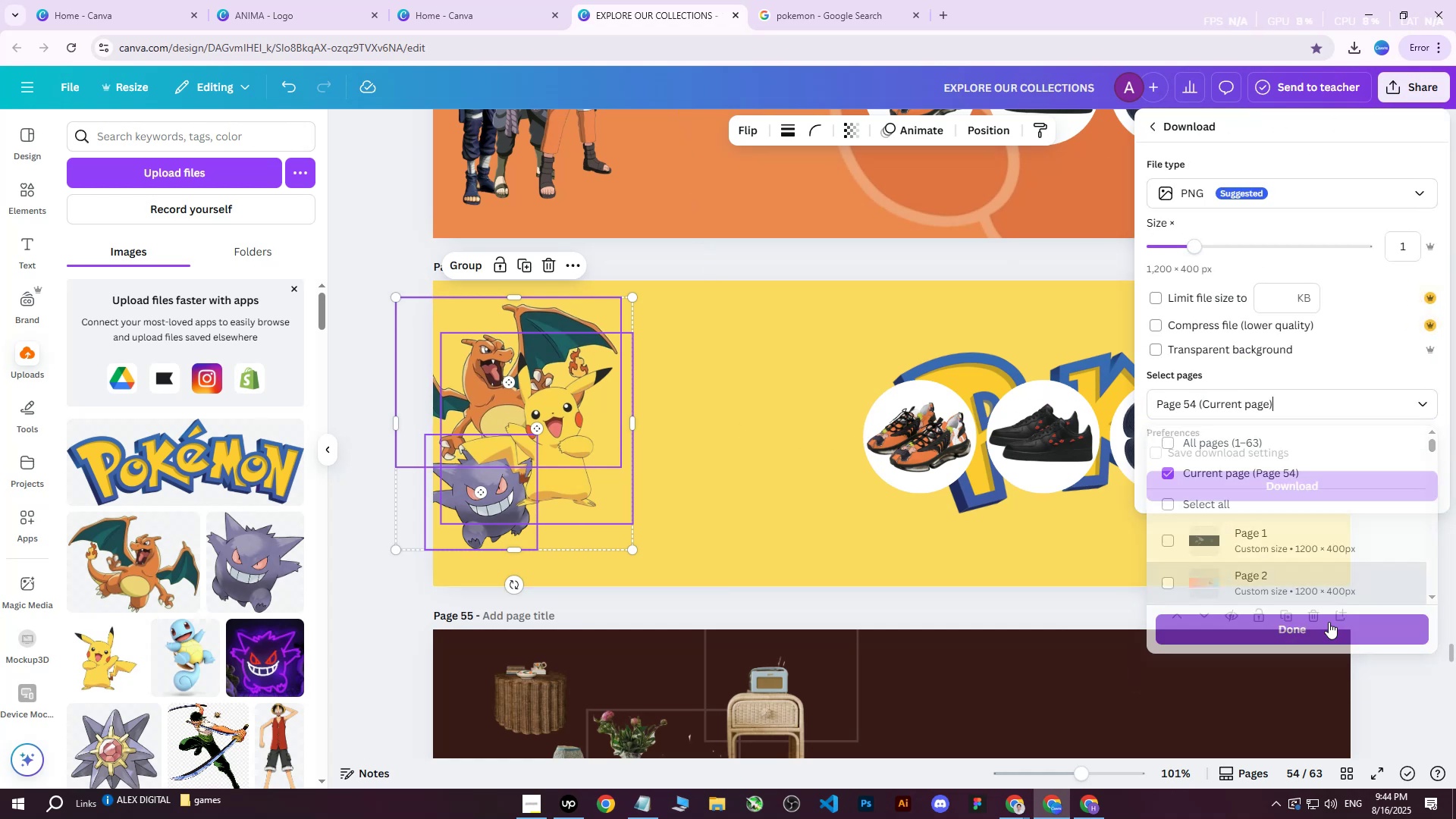 
double_click([1299, 491])
 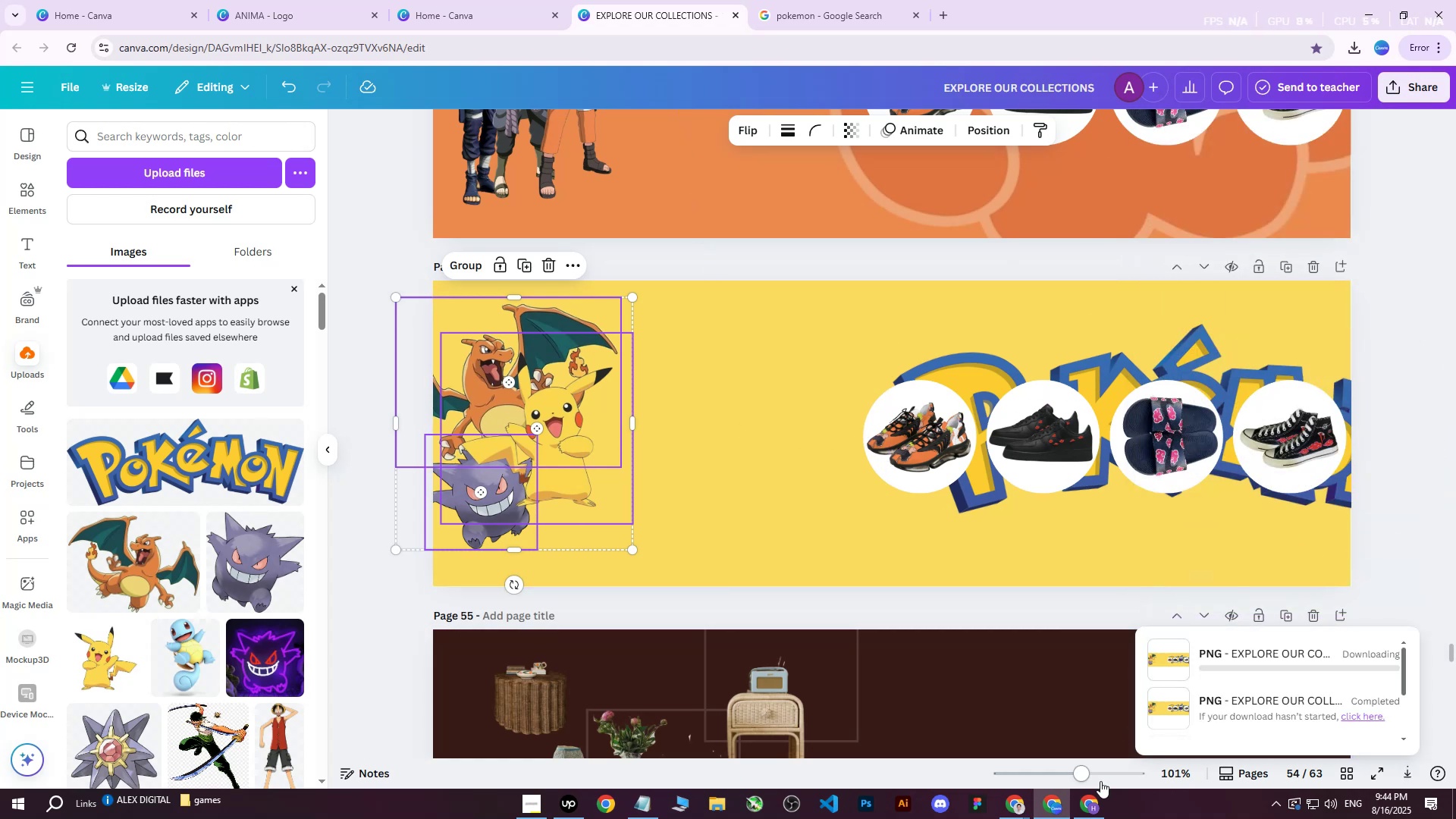 
left_click([1084, 814])
 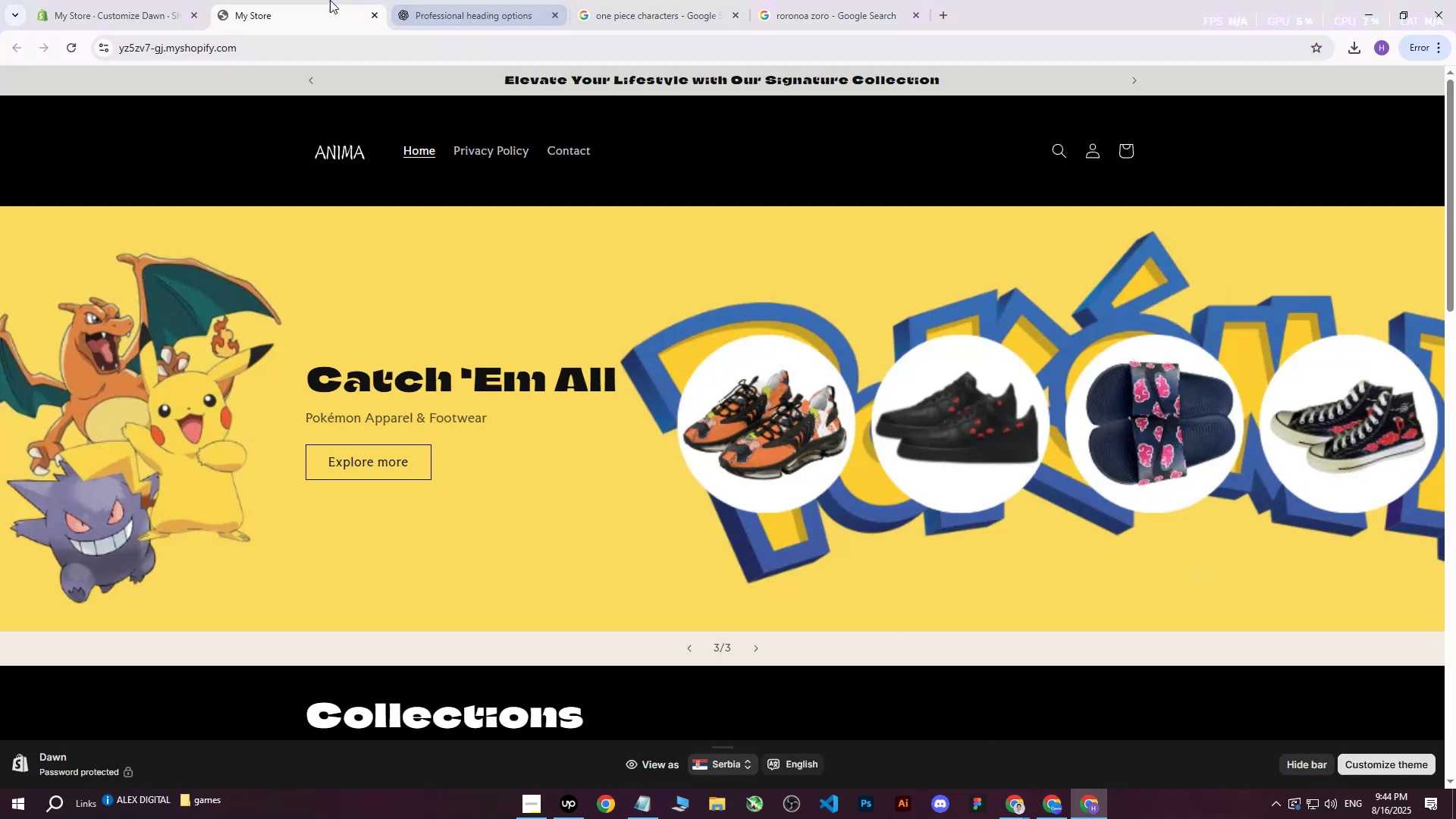 
left_click([171, 0])
 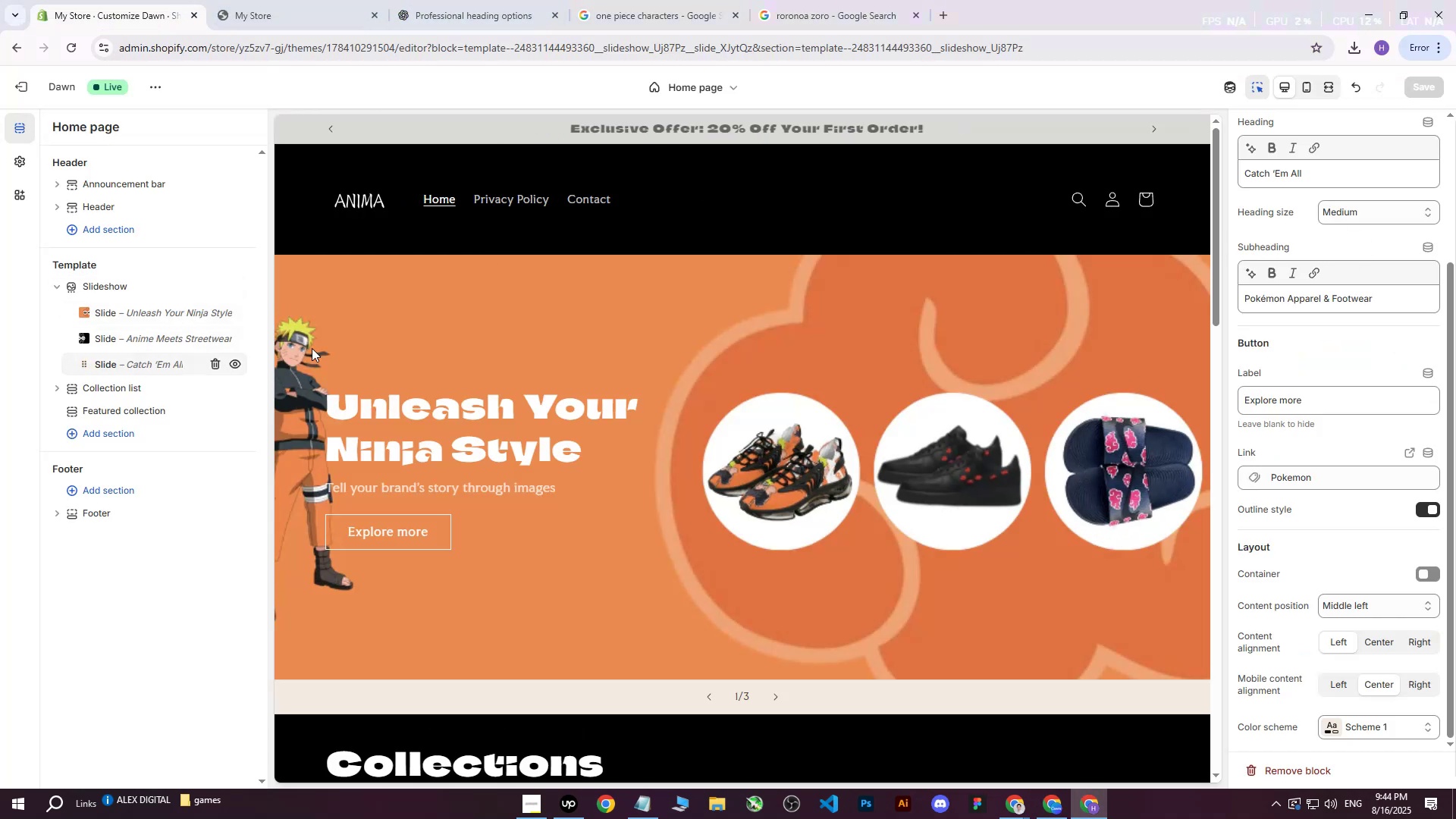 
scroll: coordinate [1351, 217], scroll_direction: up, amount: 8.0
 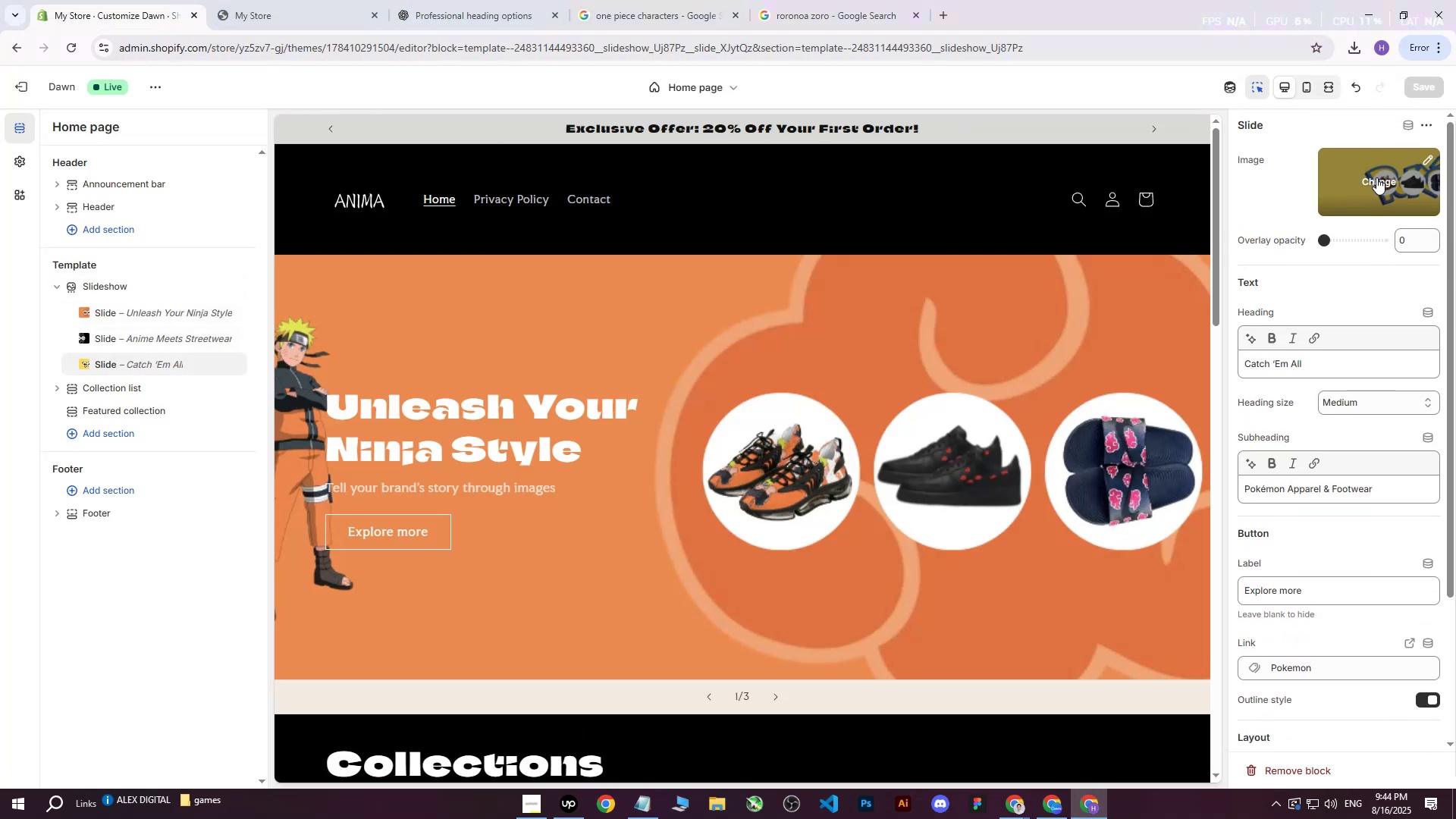 
left_click([1379, 175])
 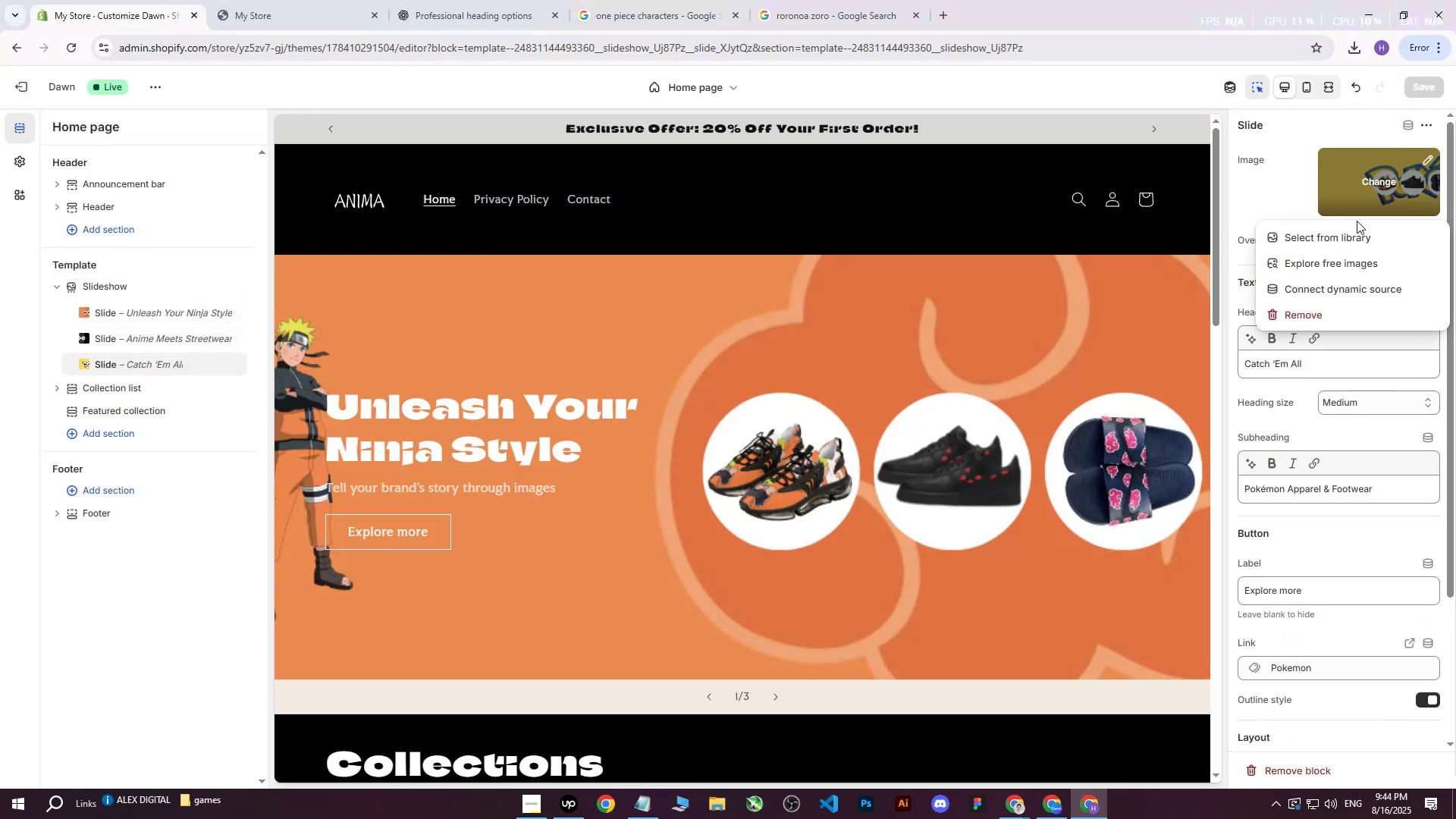 
left_click([1349, 243])
 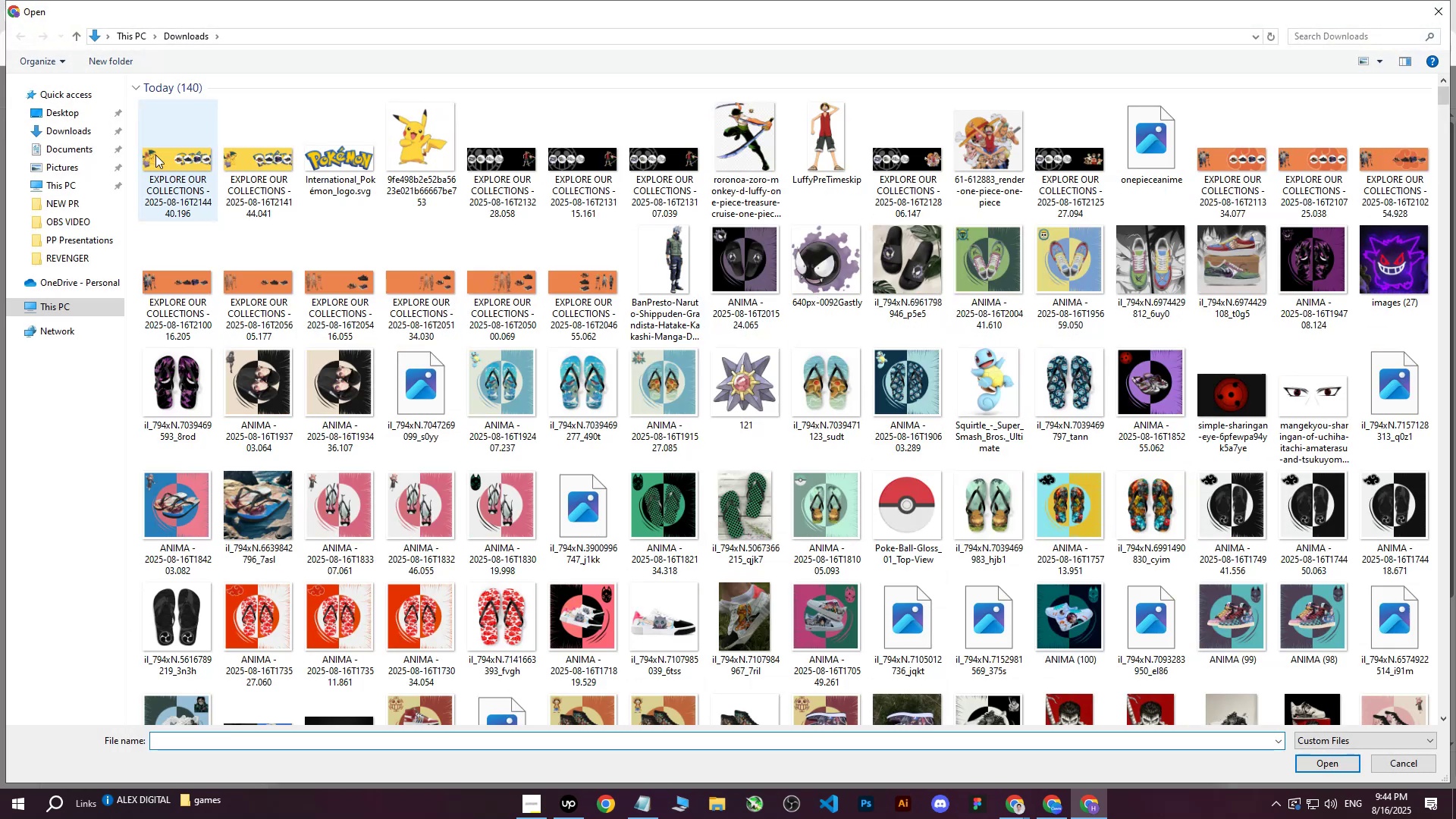 
double_click([160, 124])
 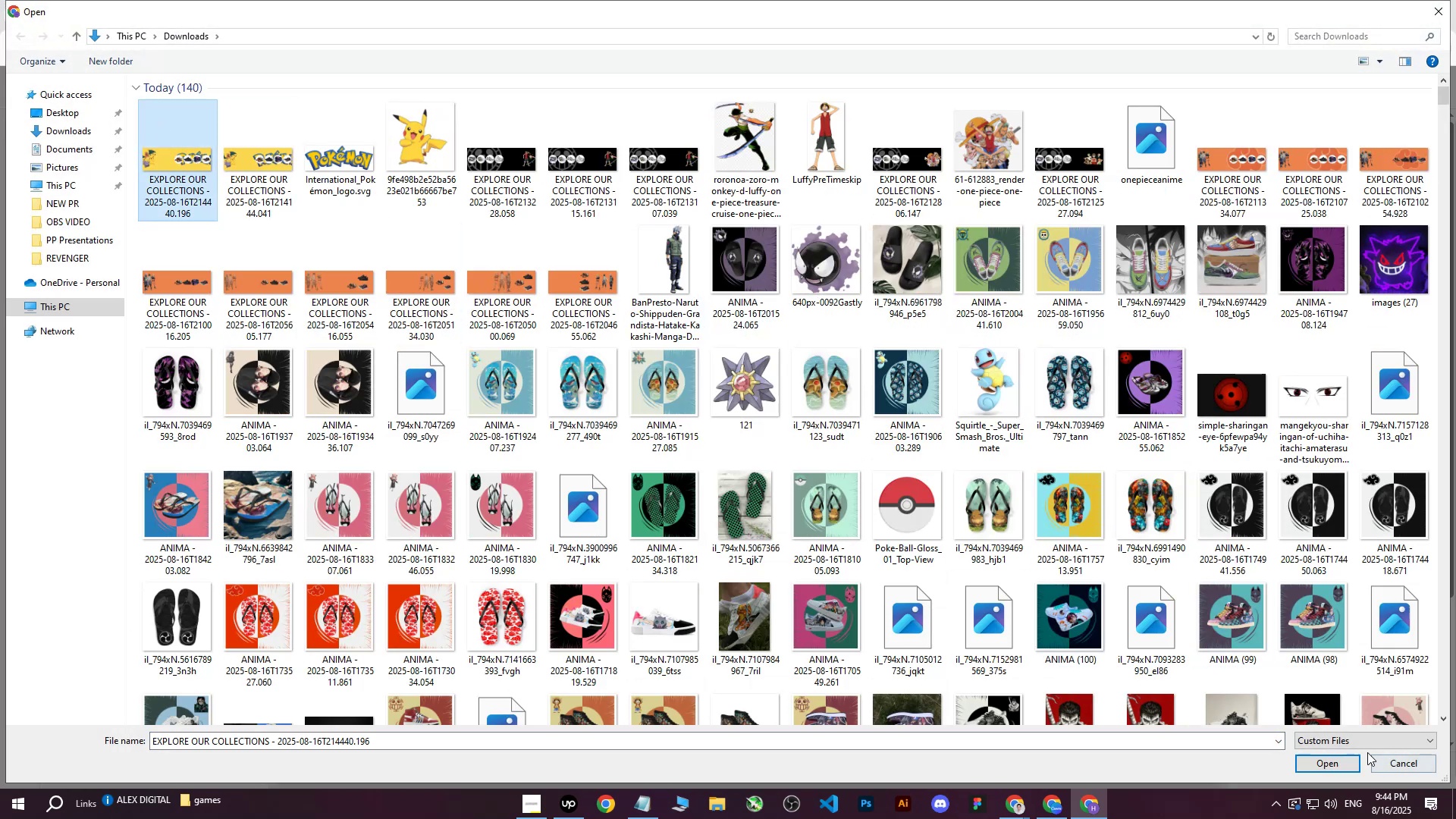 
left_click([1328, 761])
 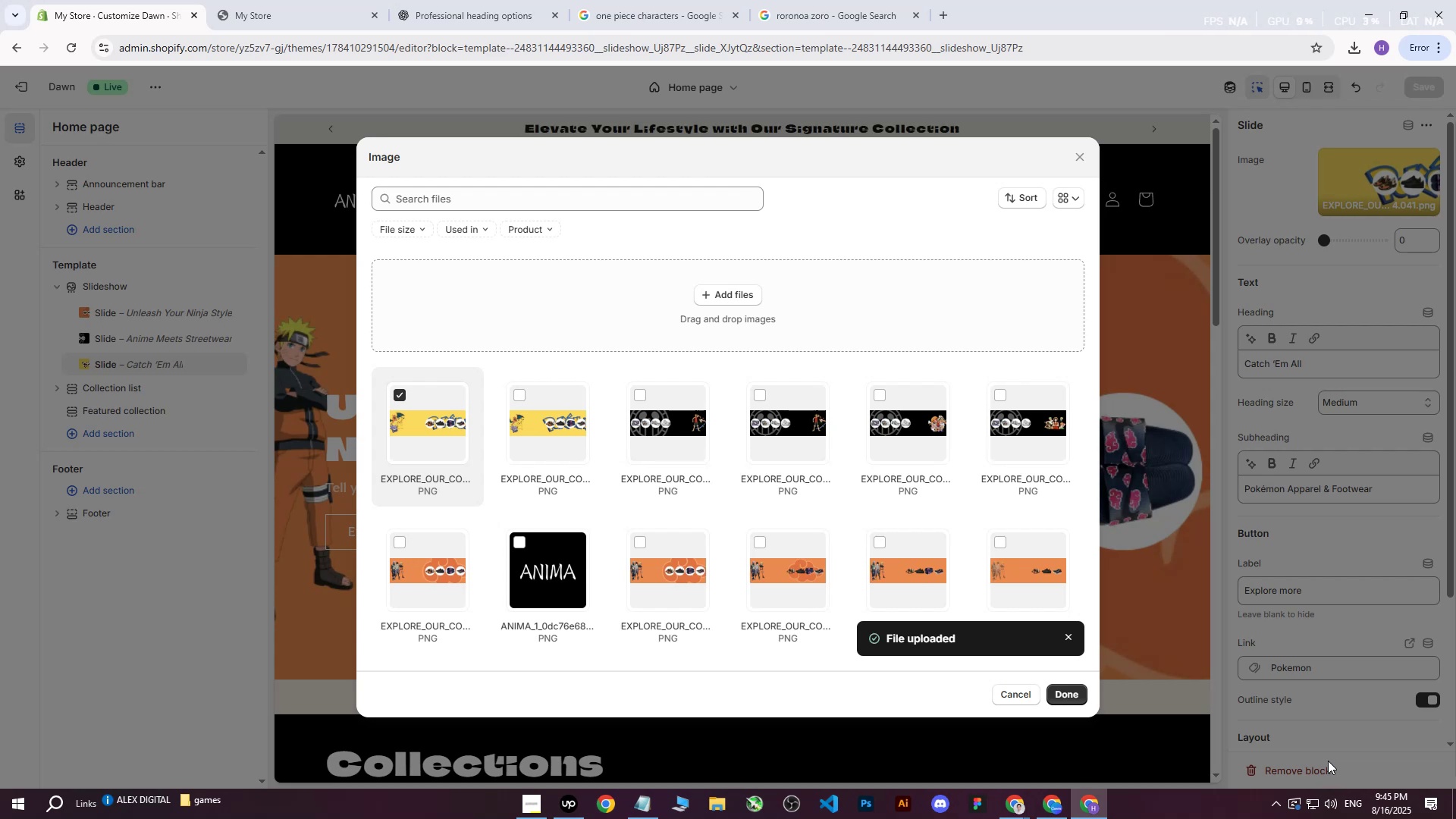 
wait(45.02)
 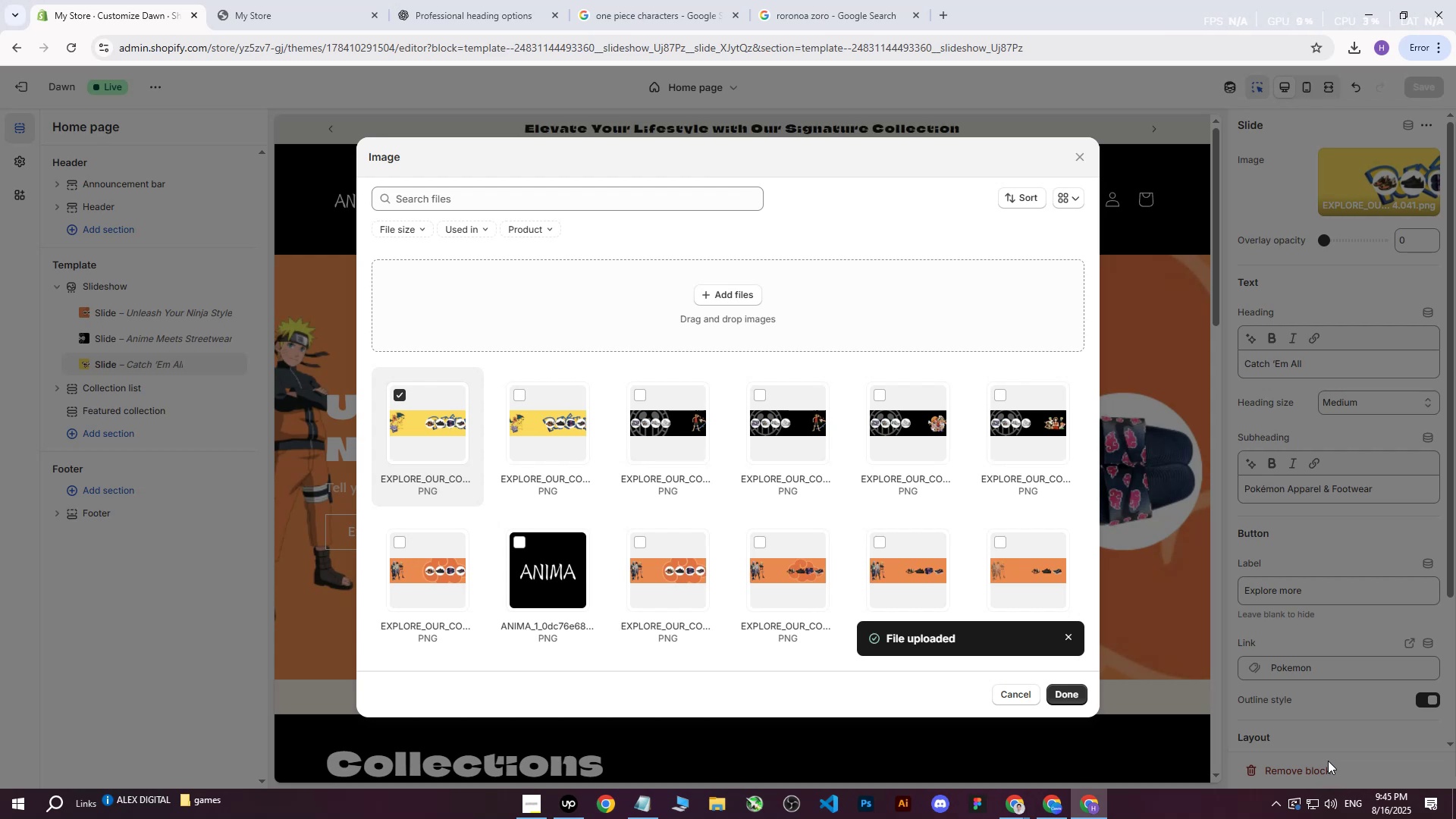 
left_click([1071, 697])
 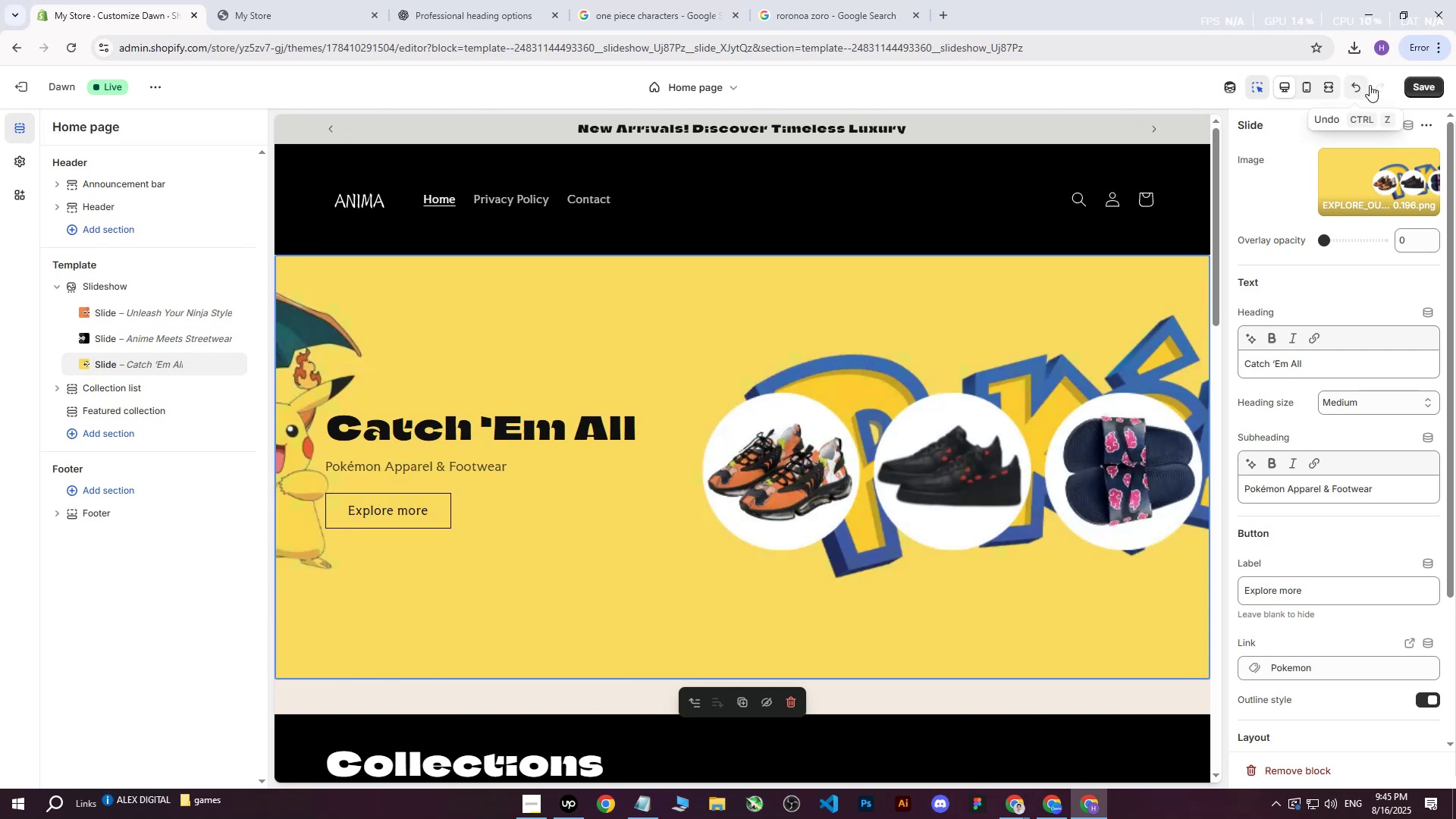 
mouse_move([312, 0])
 